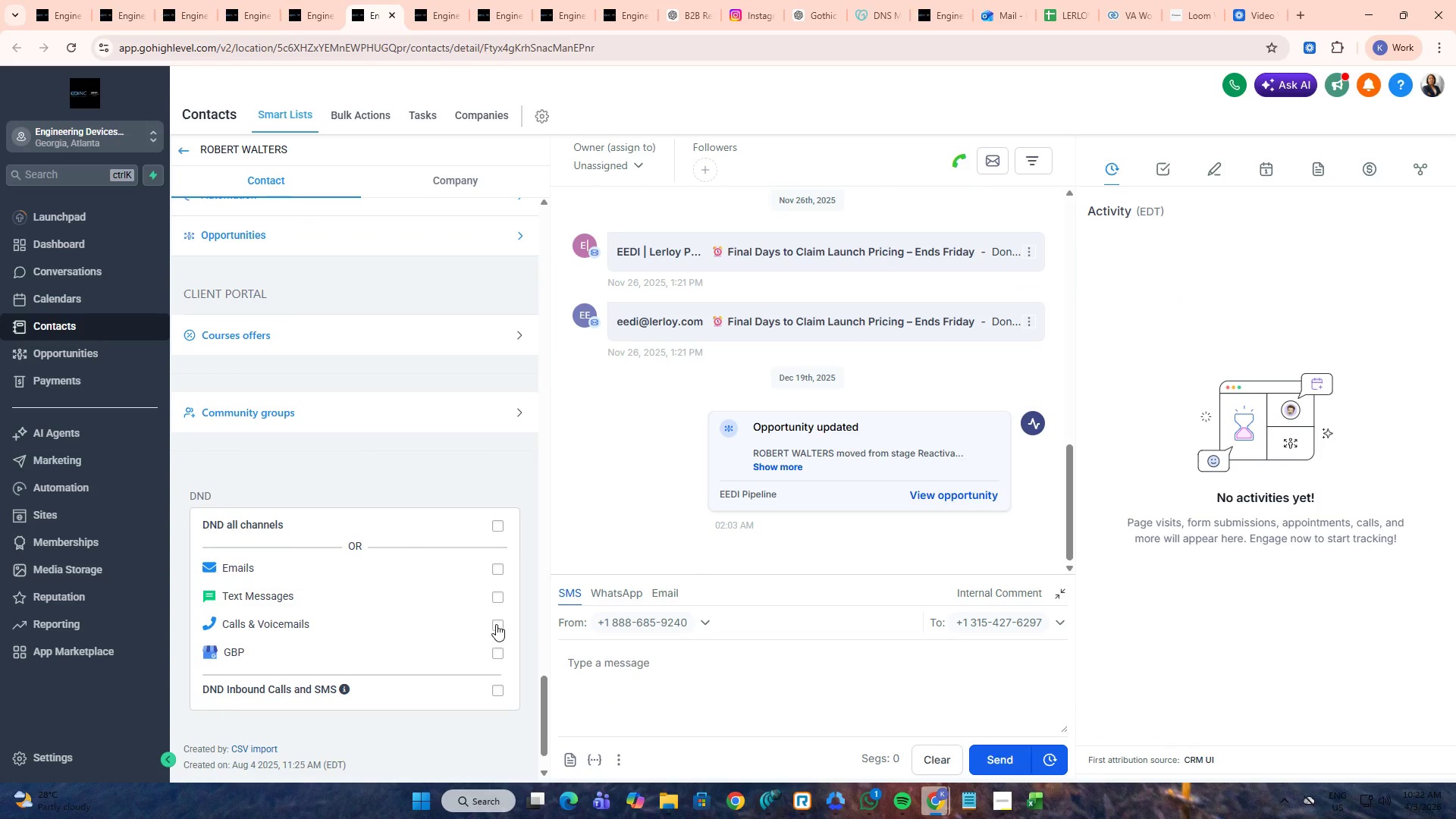 
left_click([496, 623])
 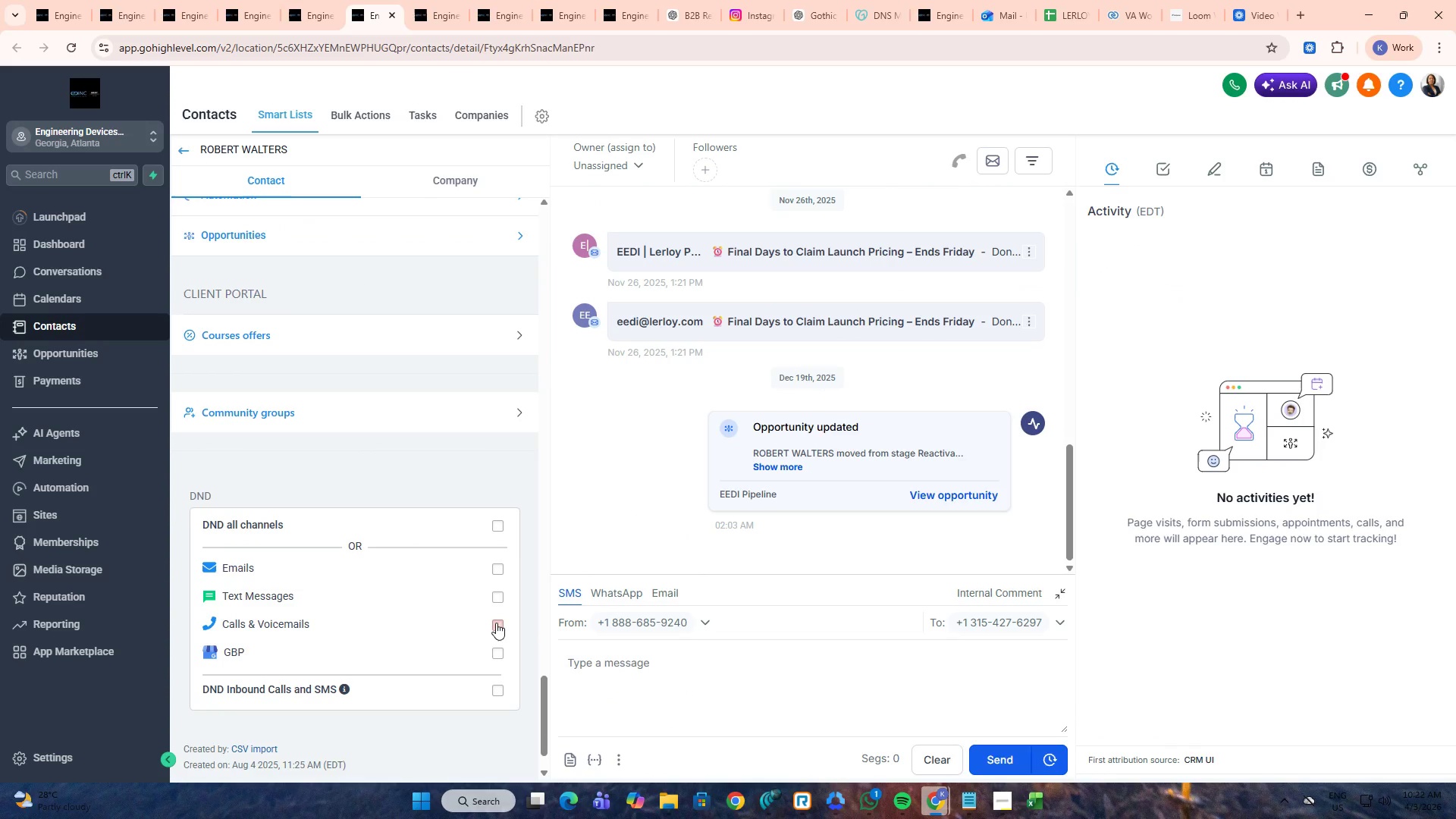 
key(Control+Tab)
 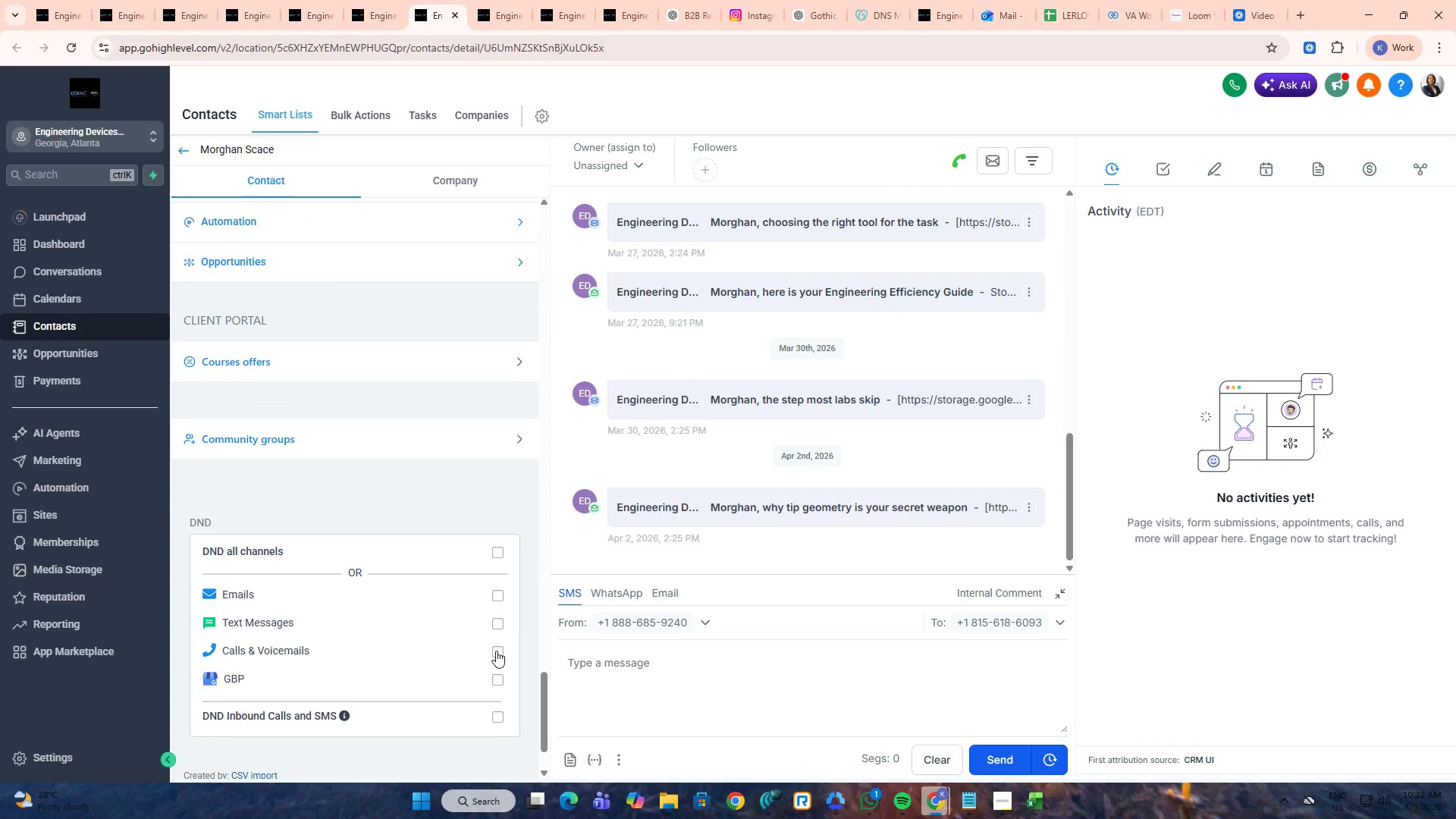 
left_click([496, 651])
 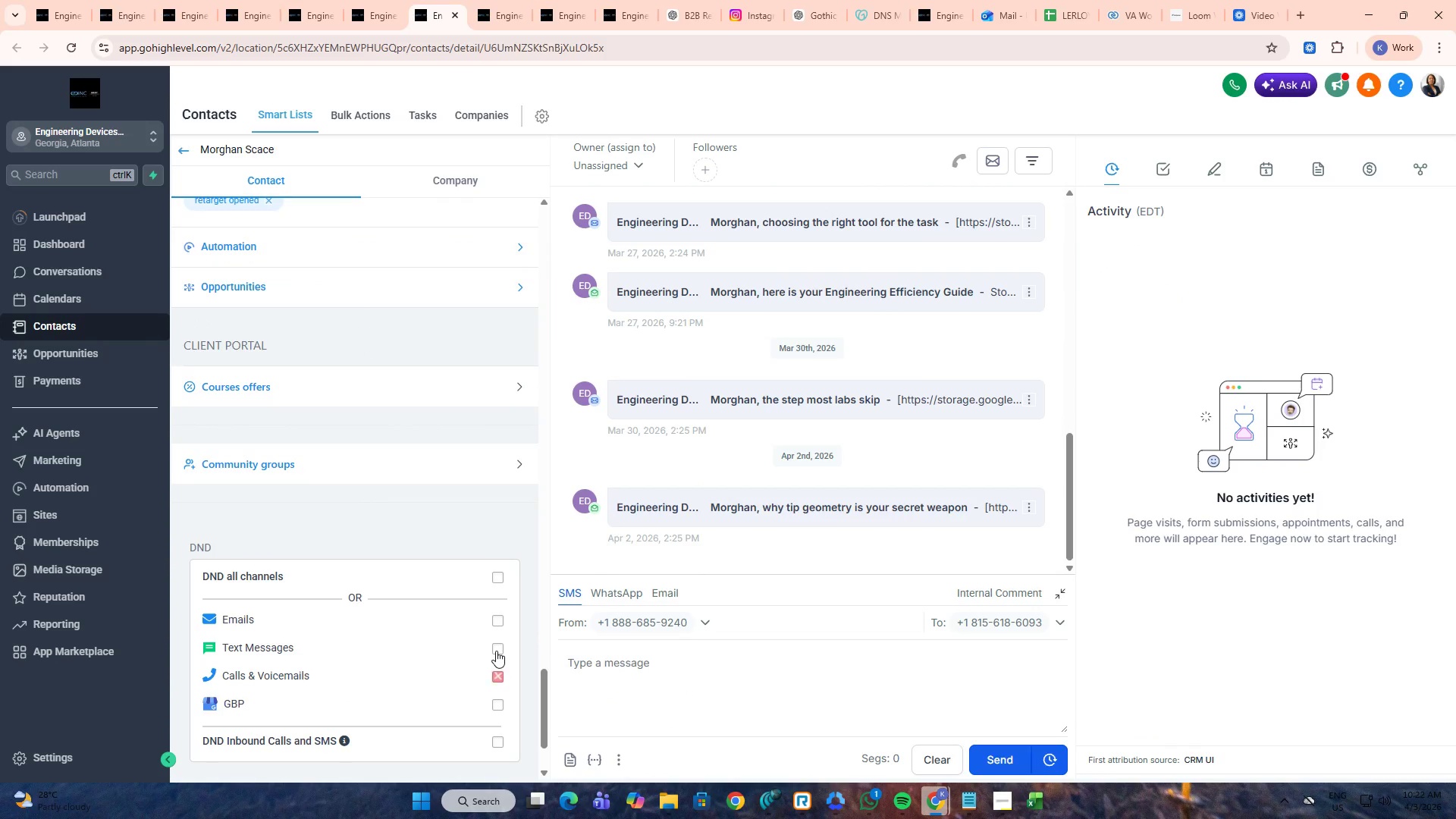 
key(Control+ControlLeft)
 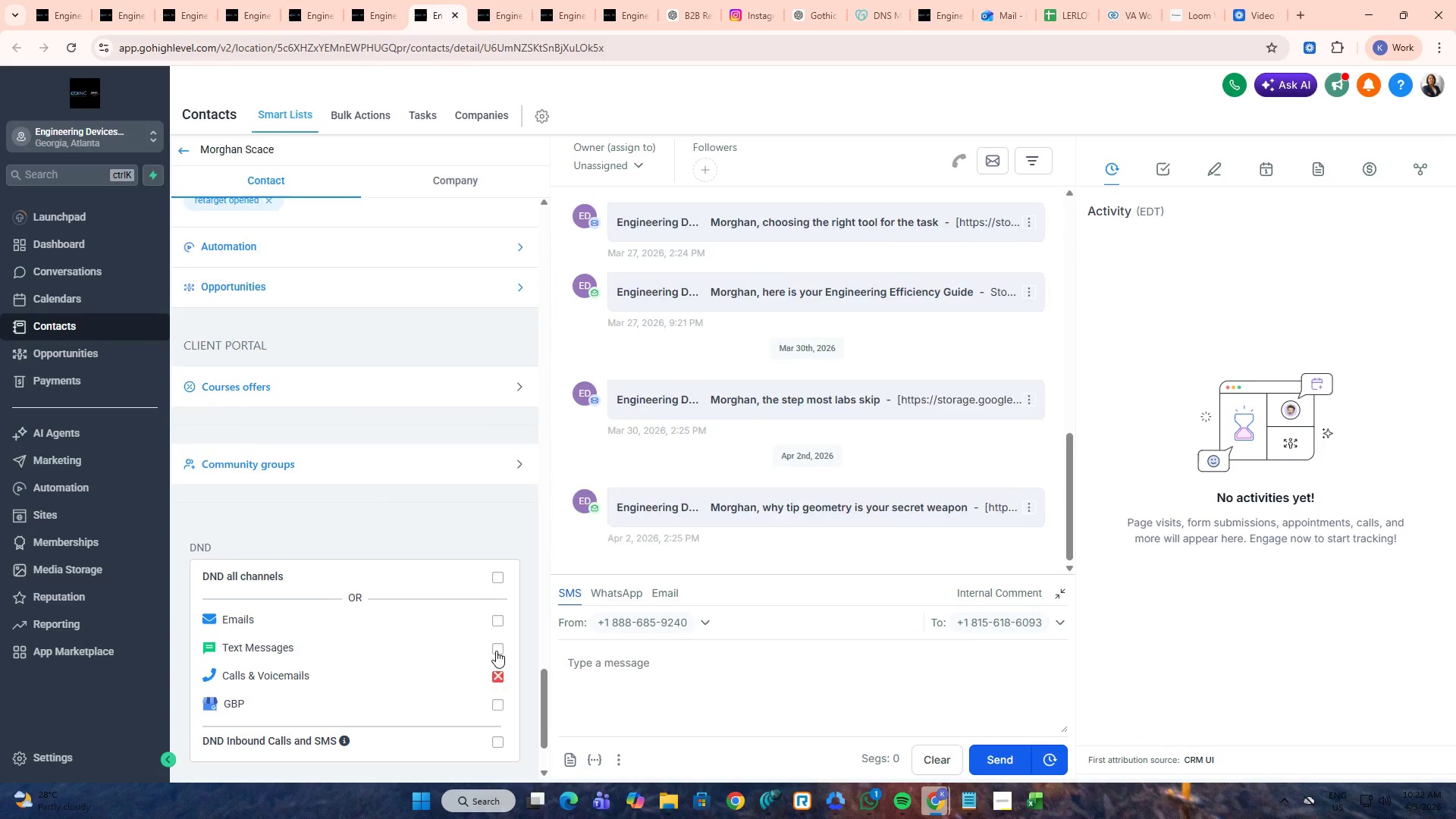 
key(Control+Tab)
 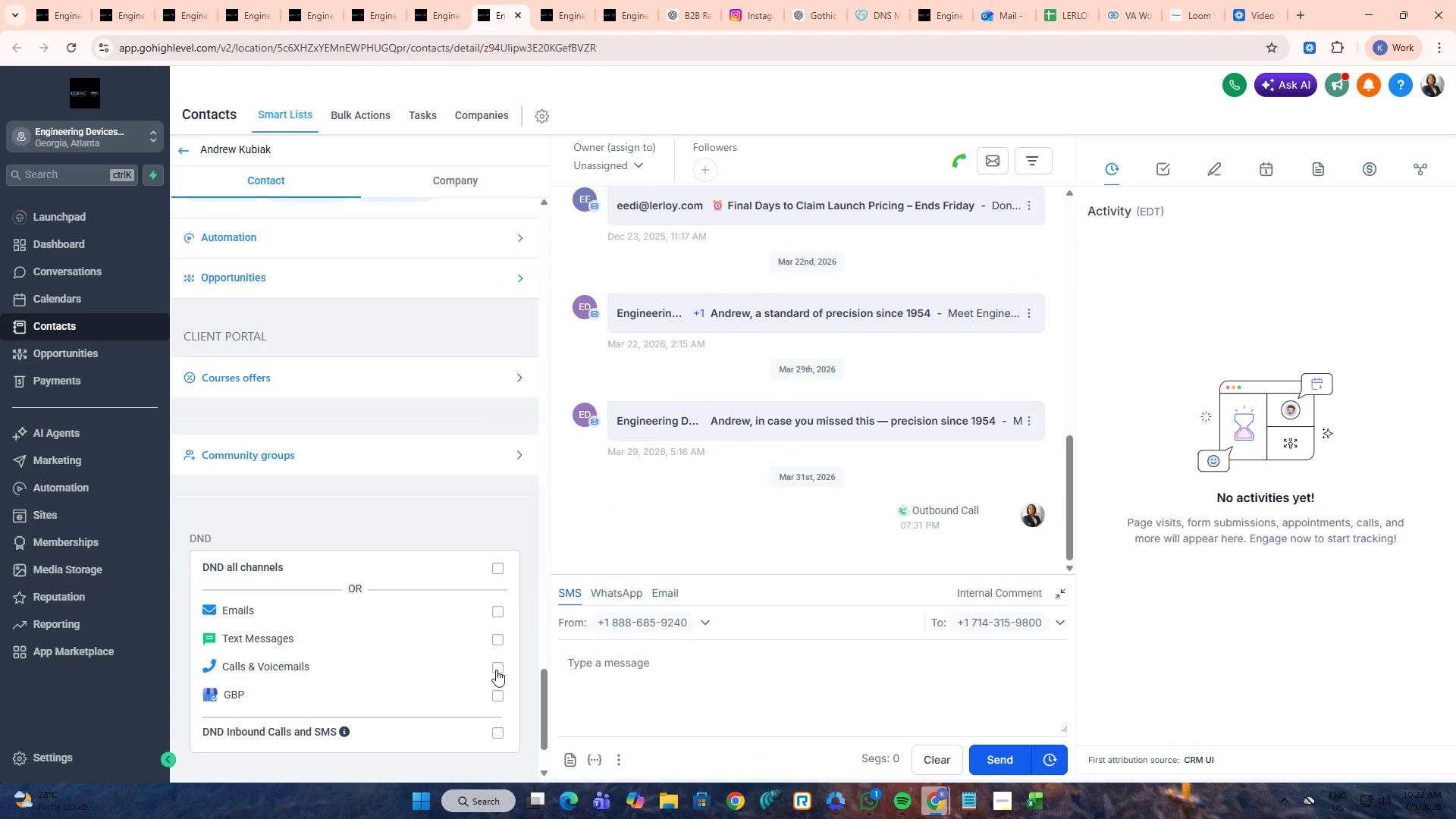 
left_click([496, 670])
 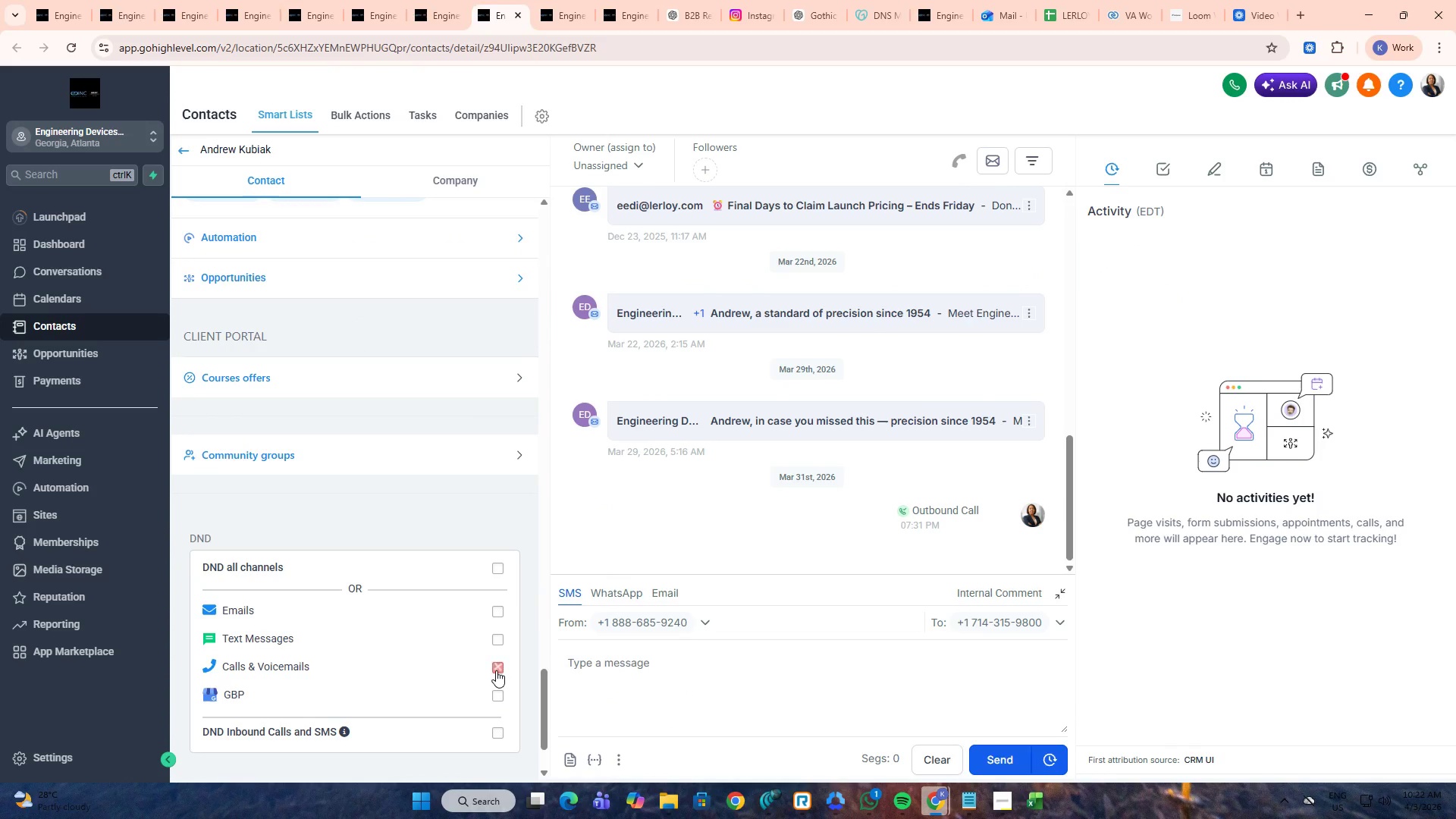 
key(Control+ControlLeft)
 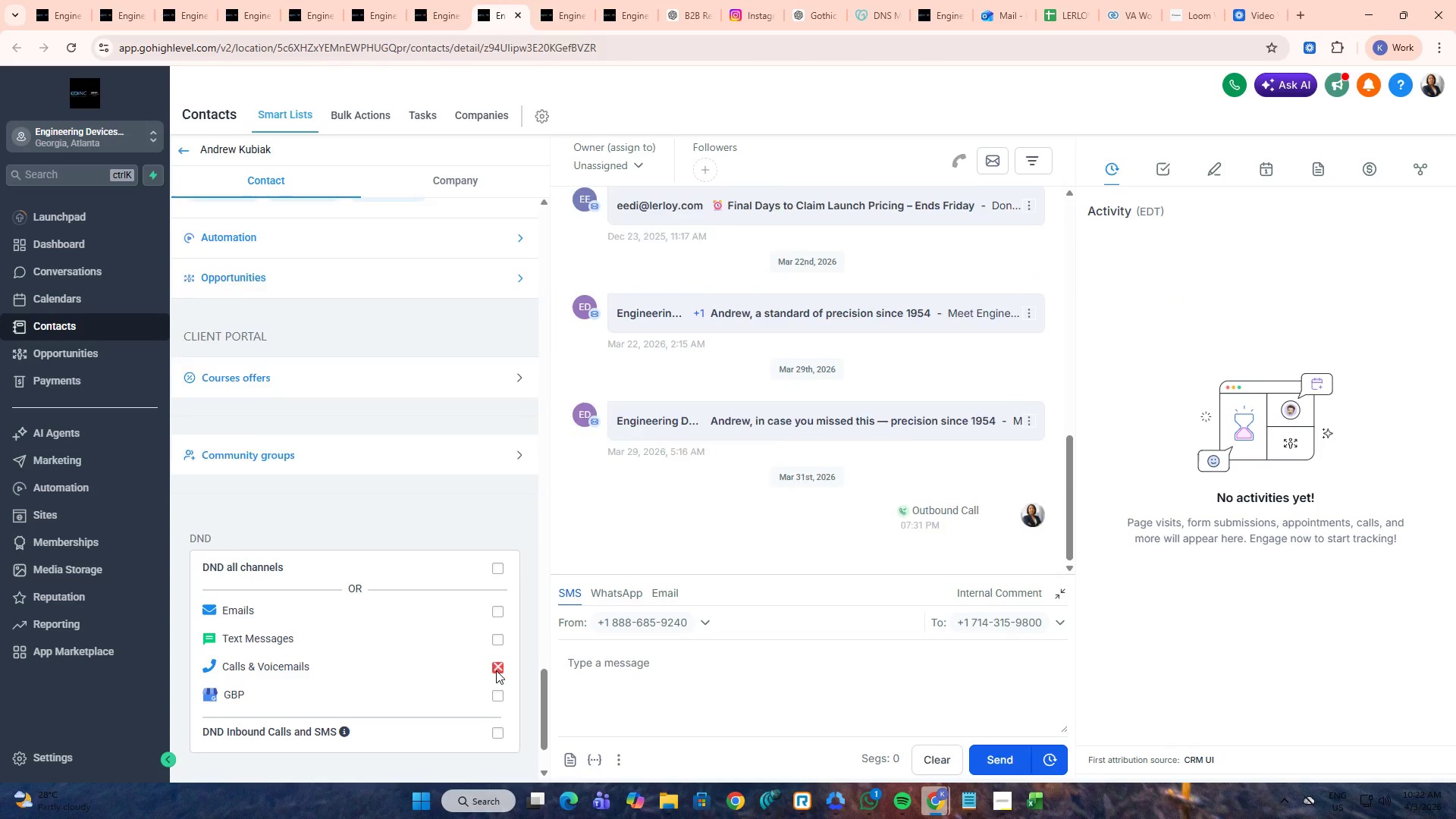 
key(Control+Tab)
 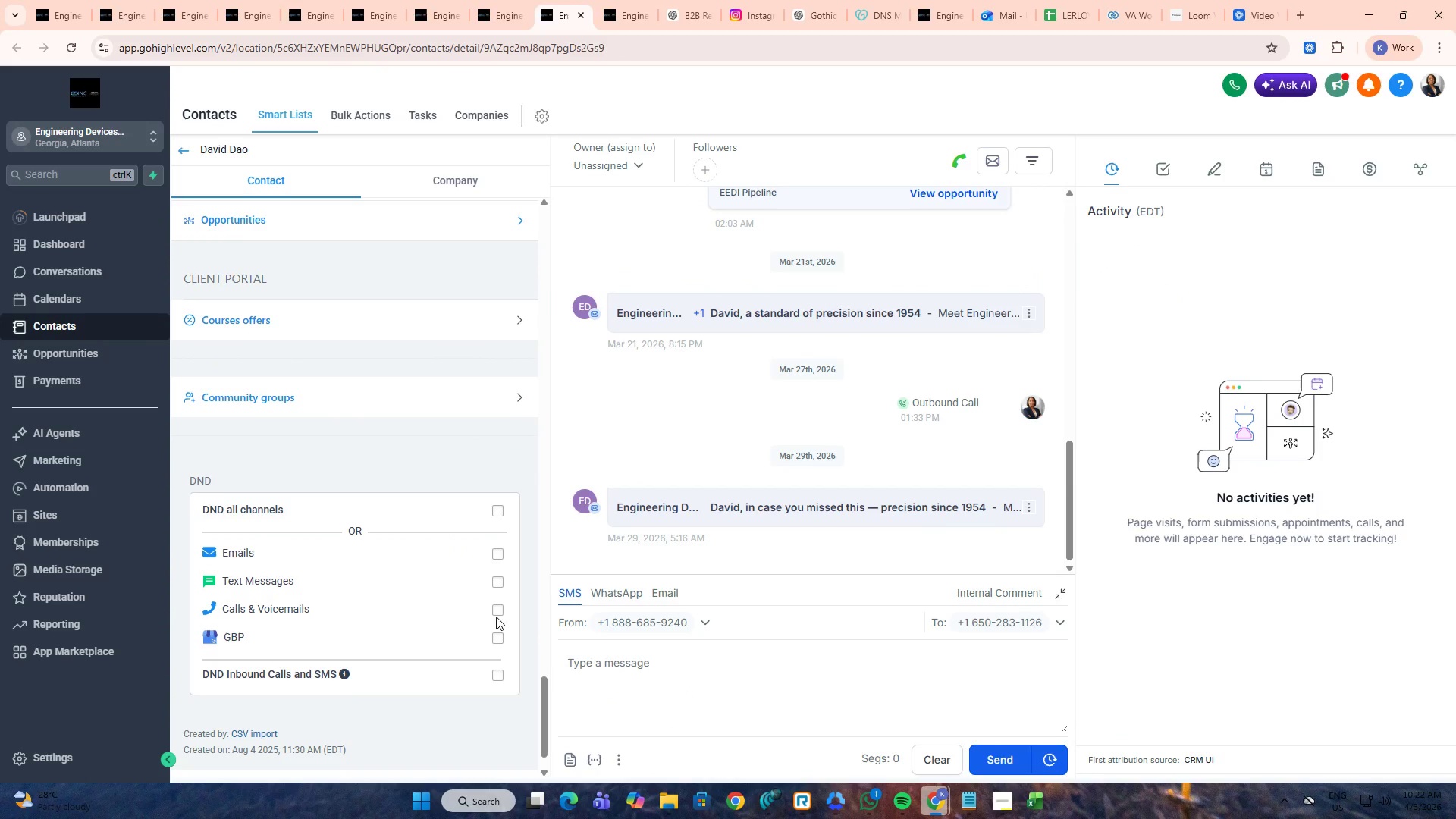 
left_click([497, 614])
 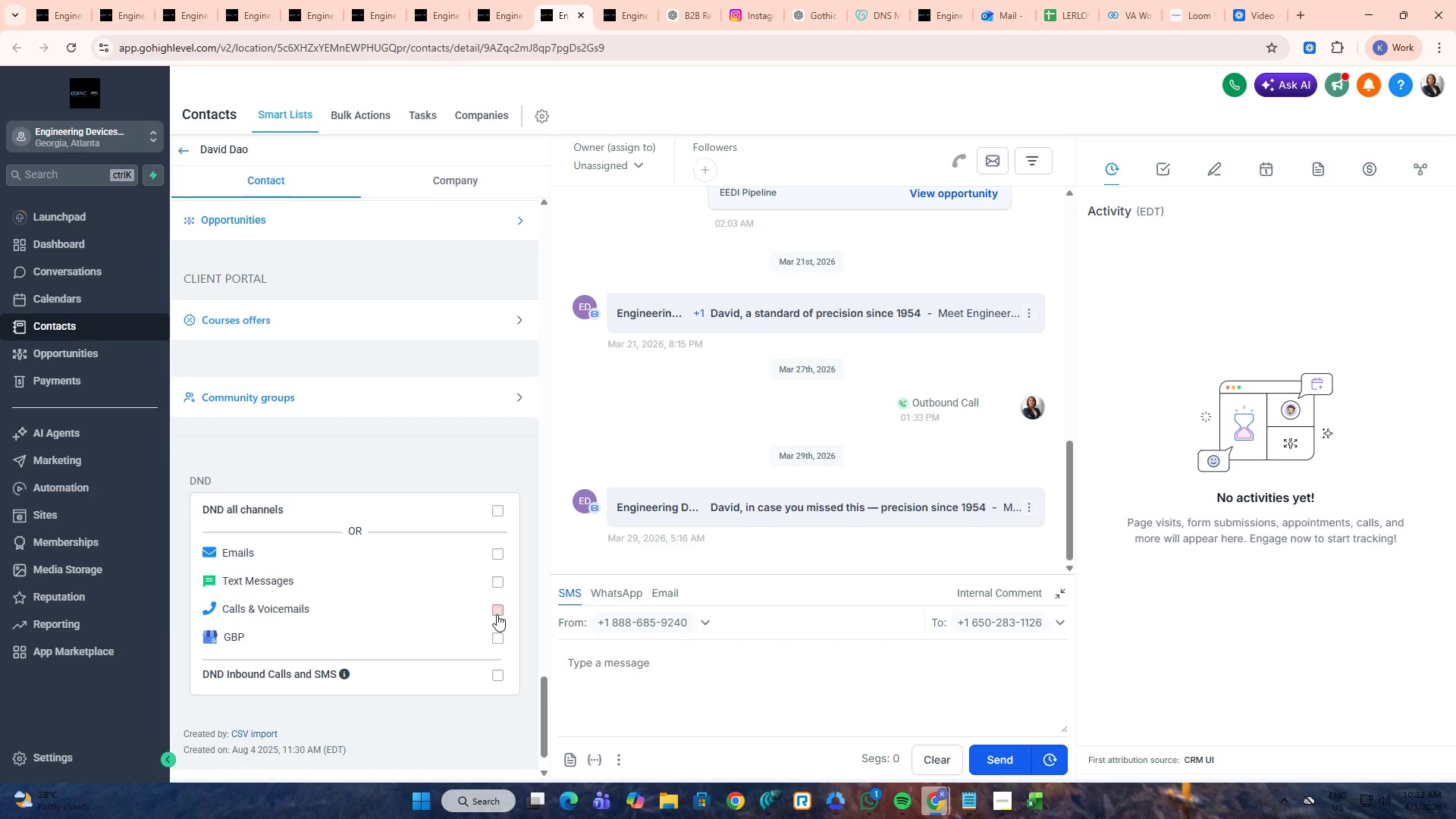 
key(Control+ControlLeft)
 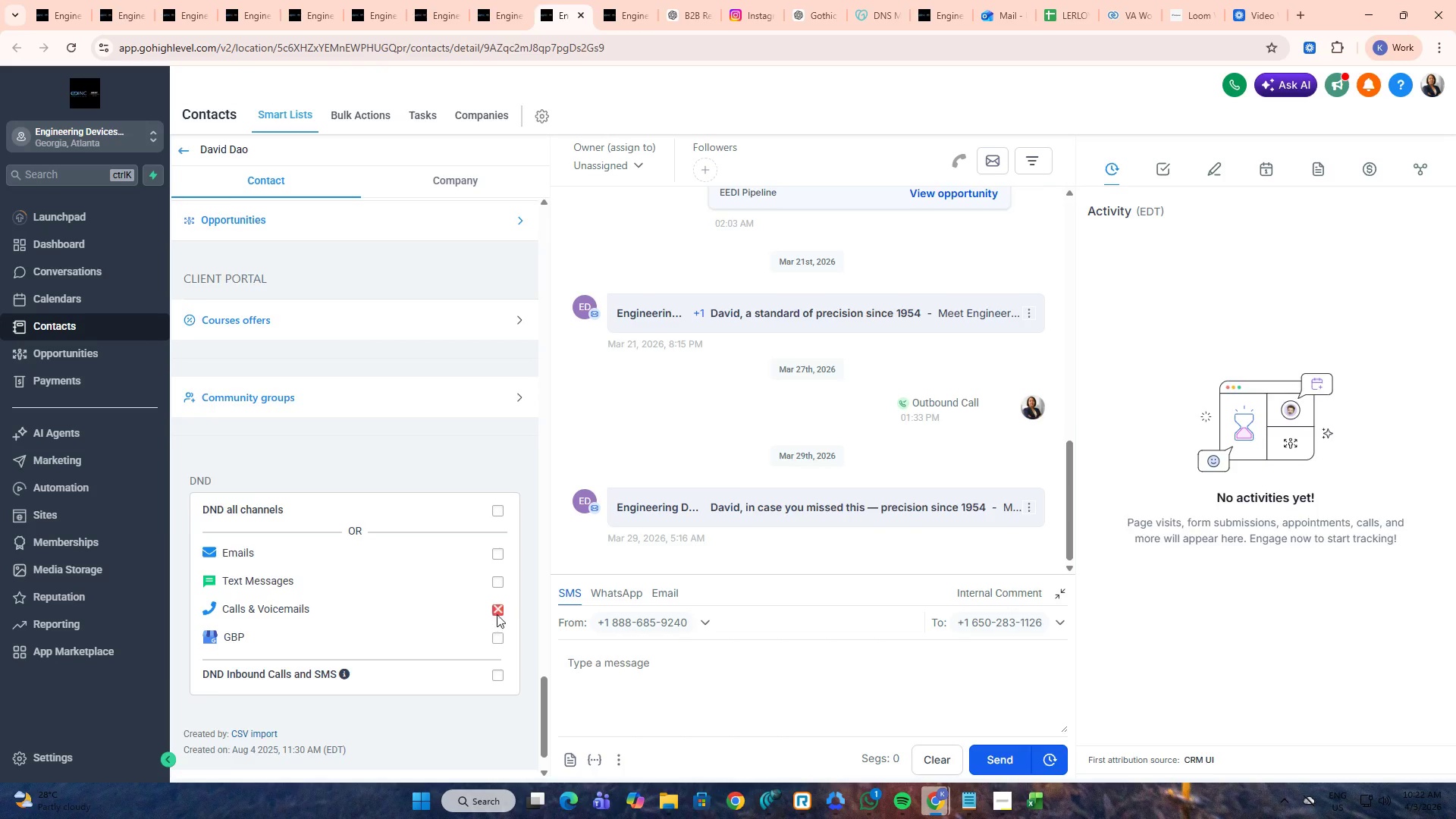 
key(Control+Tab)
 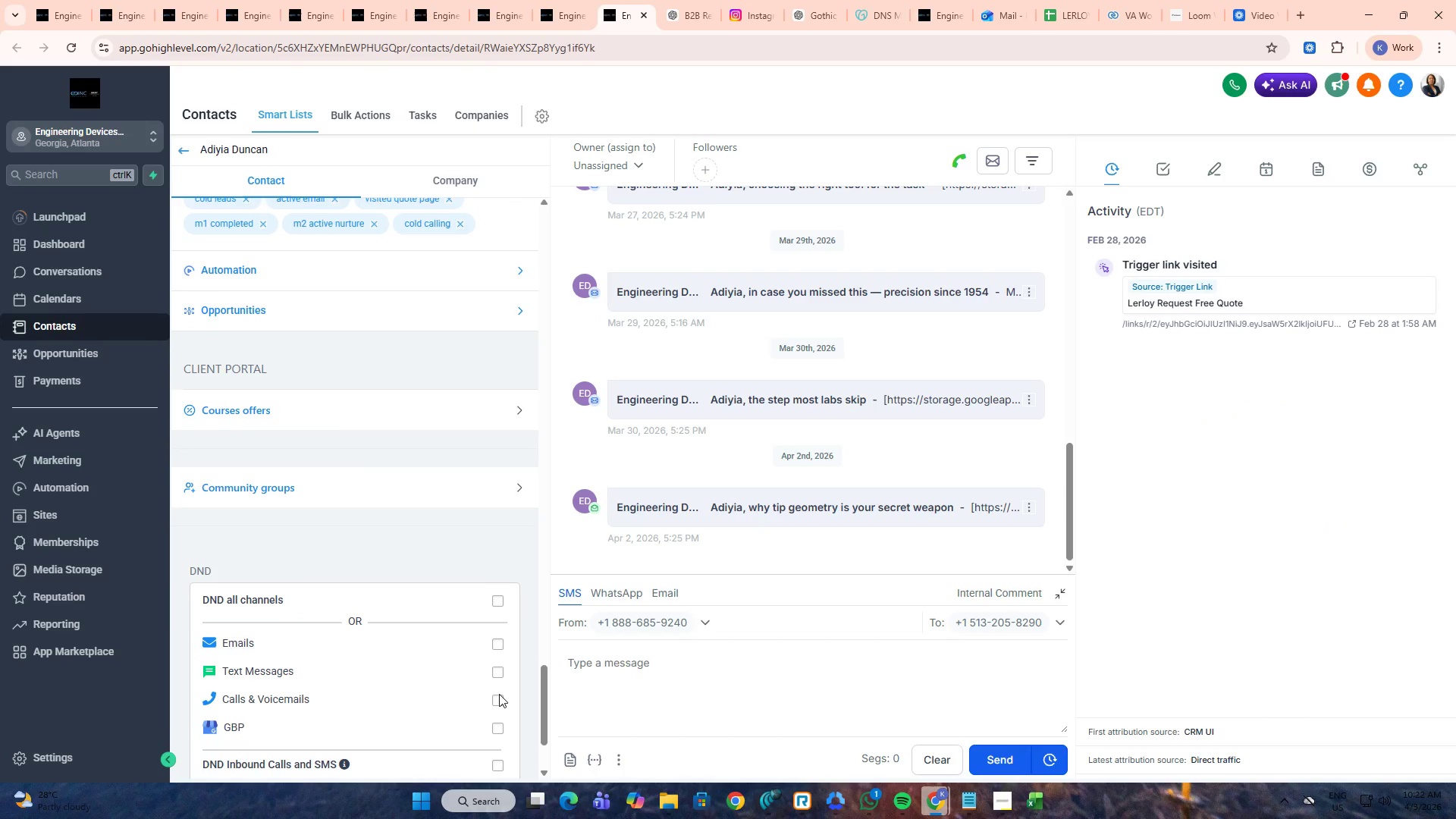 
double_click([497, 698])
 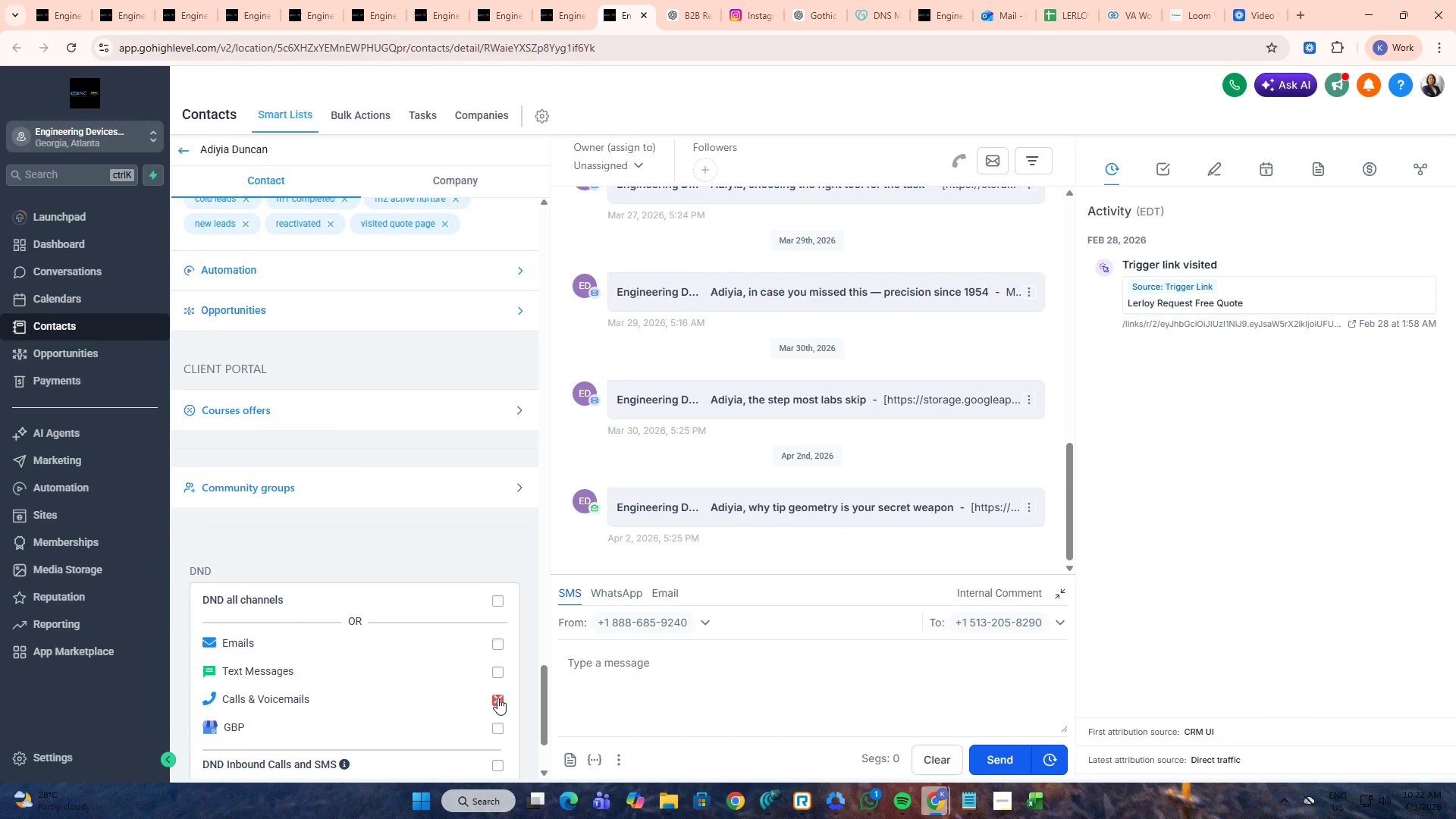 
key(Control+Tab)
 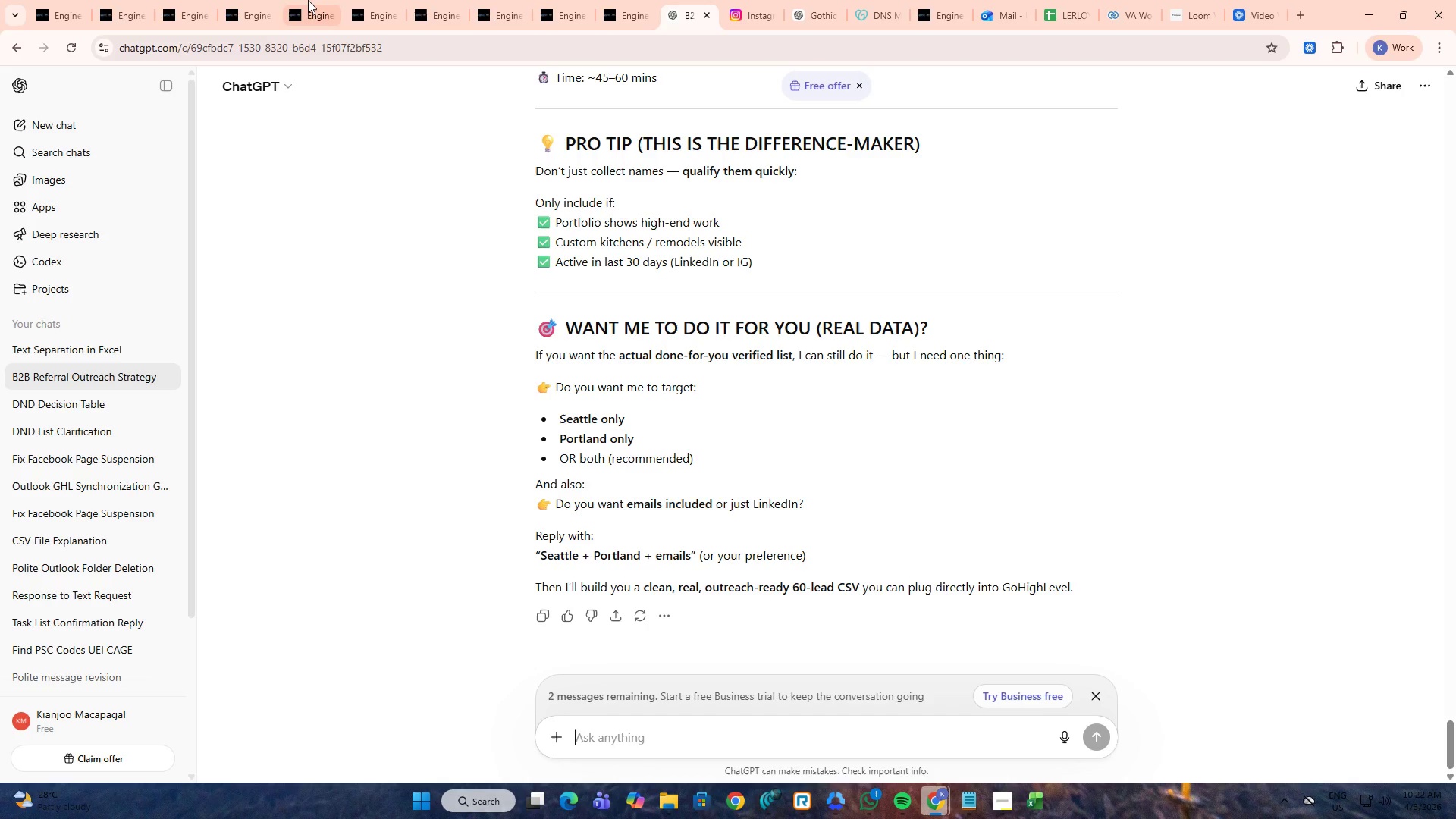 
left_click([308, 0])
 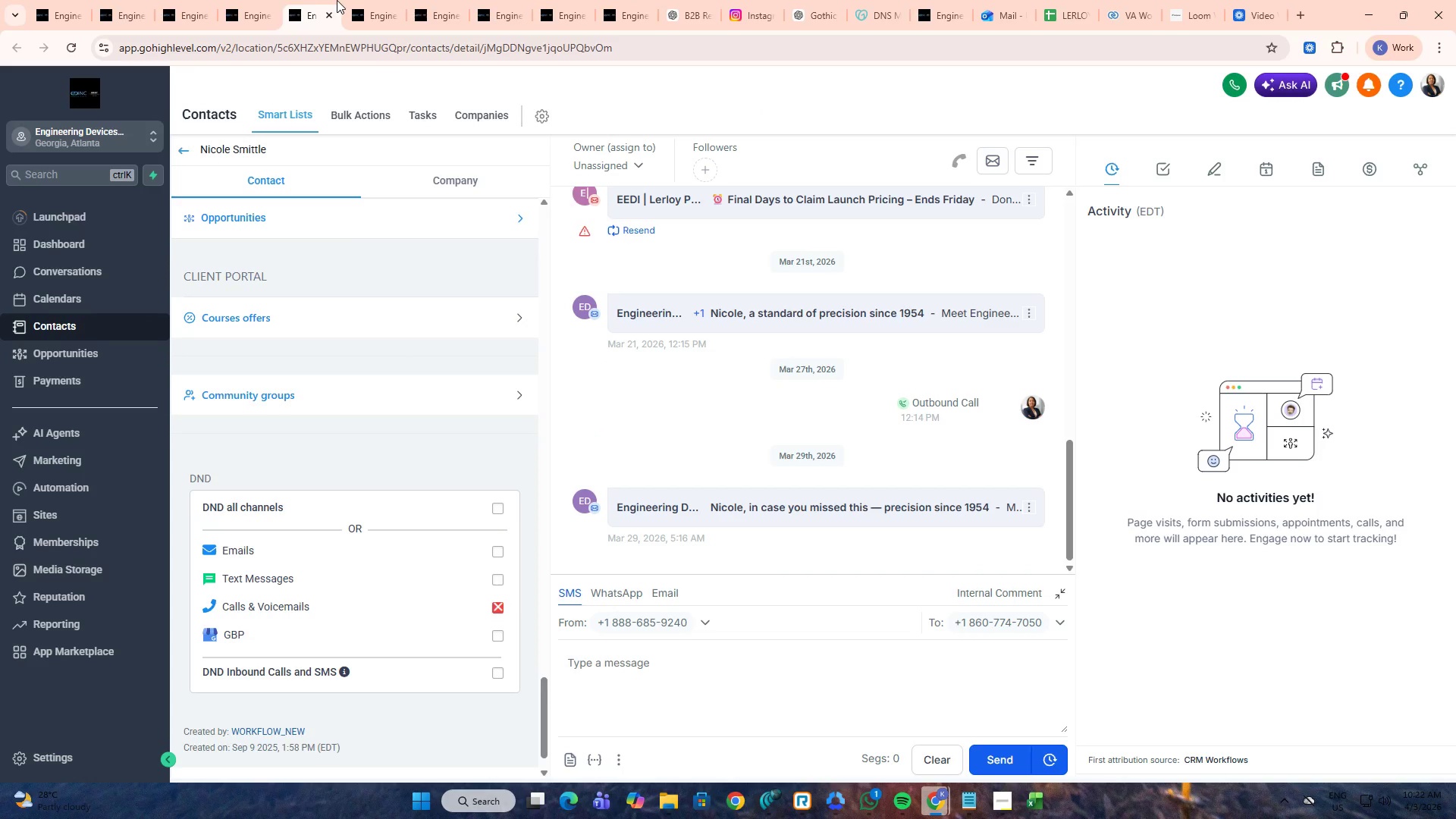 
scroll: coordinate [594, 324], scroll_direction: down, amount: 2.0
 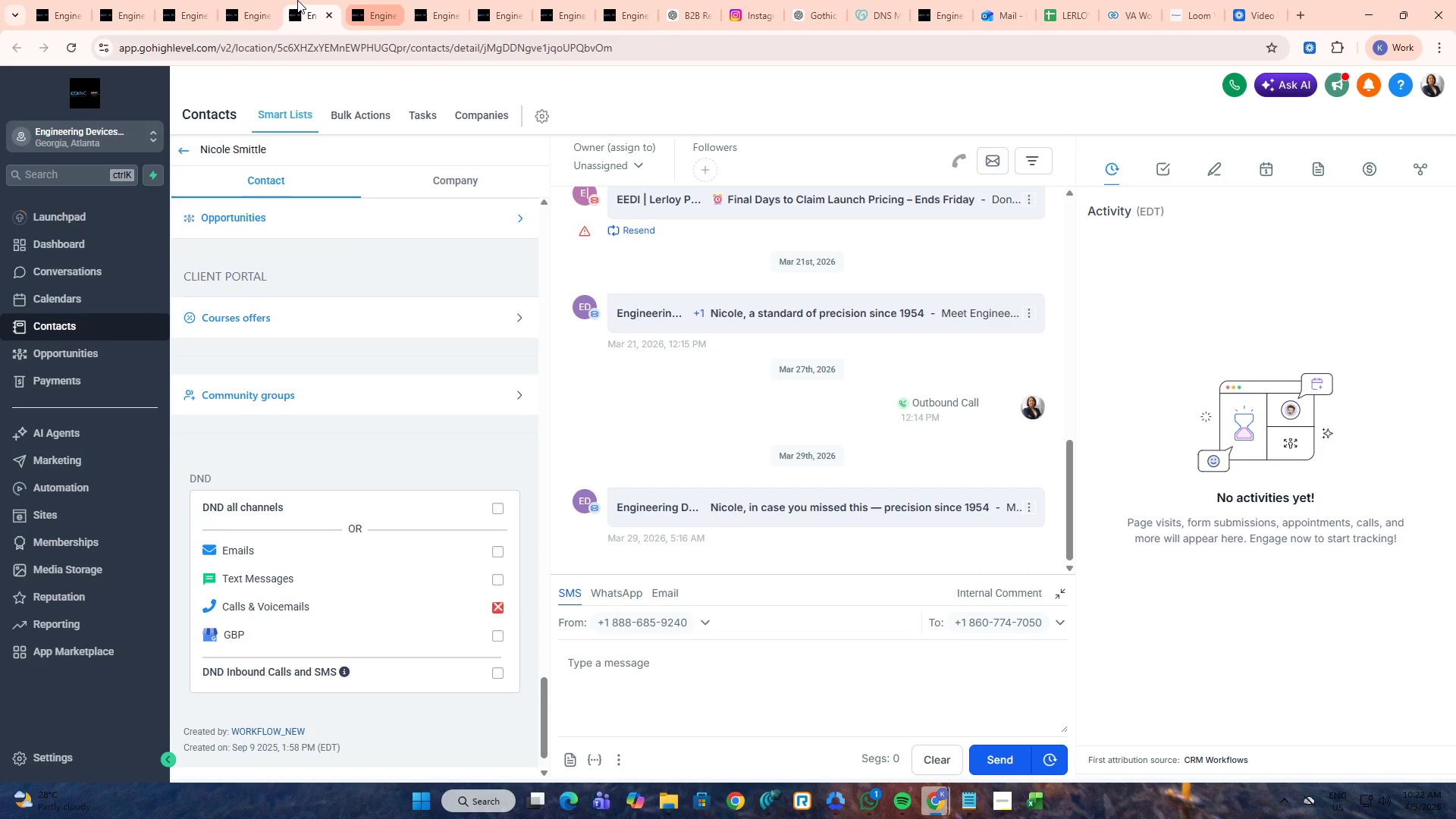 
double_click([268, 0])
 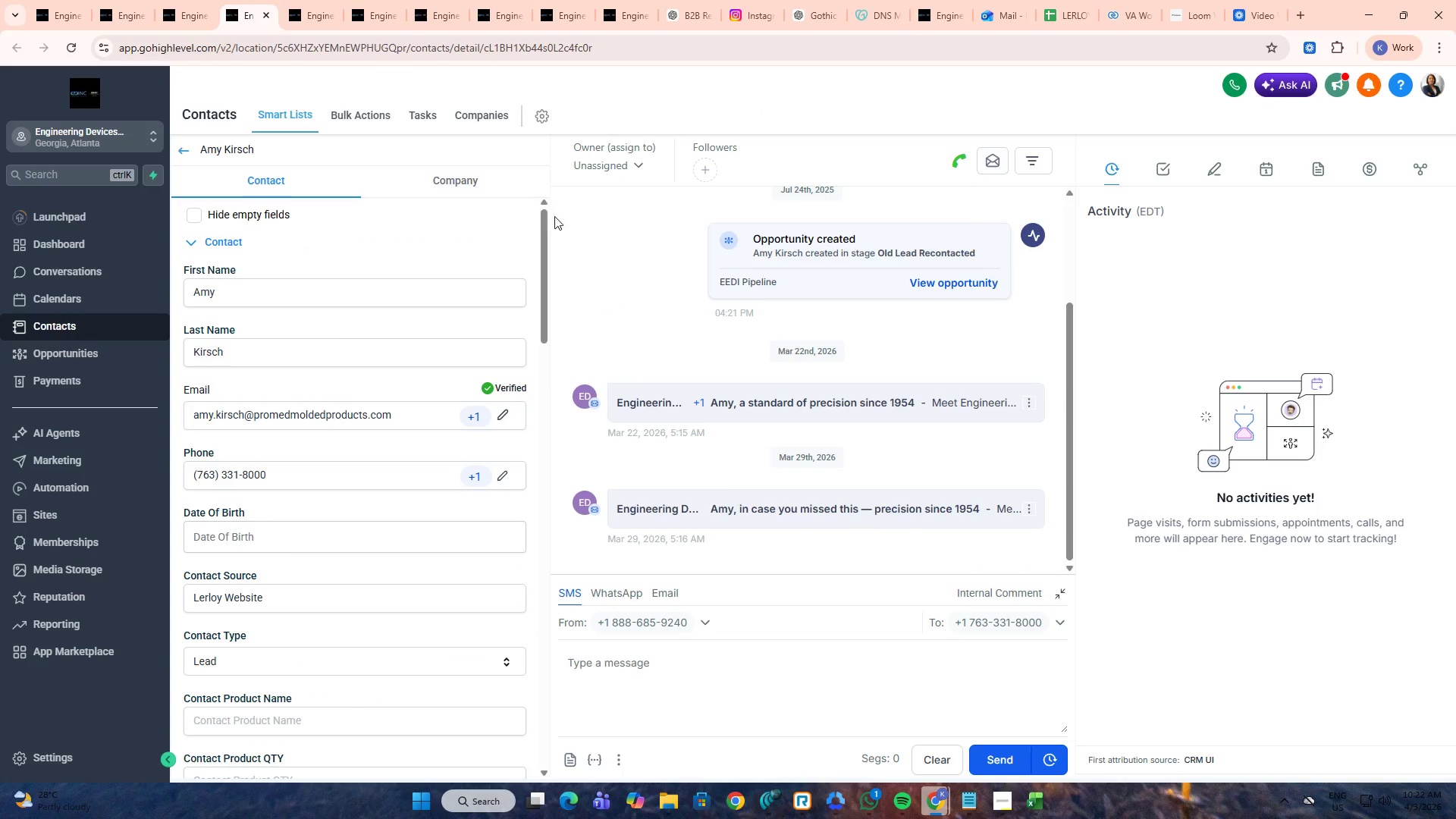 
left_click_drag(start_coordinate=[543, 223], to_coordinate=[522, 680])
 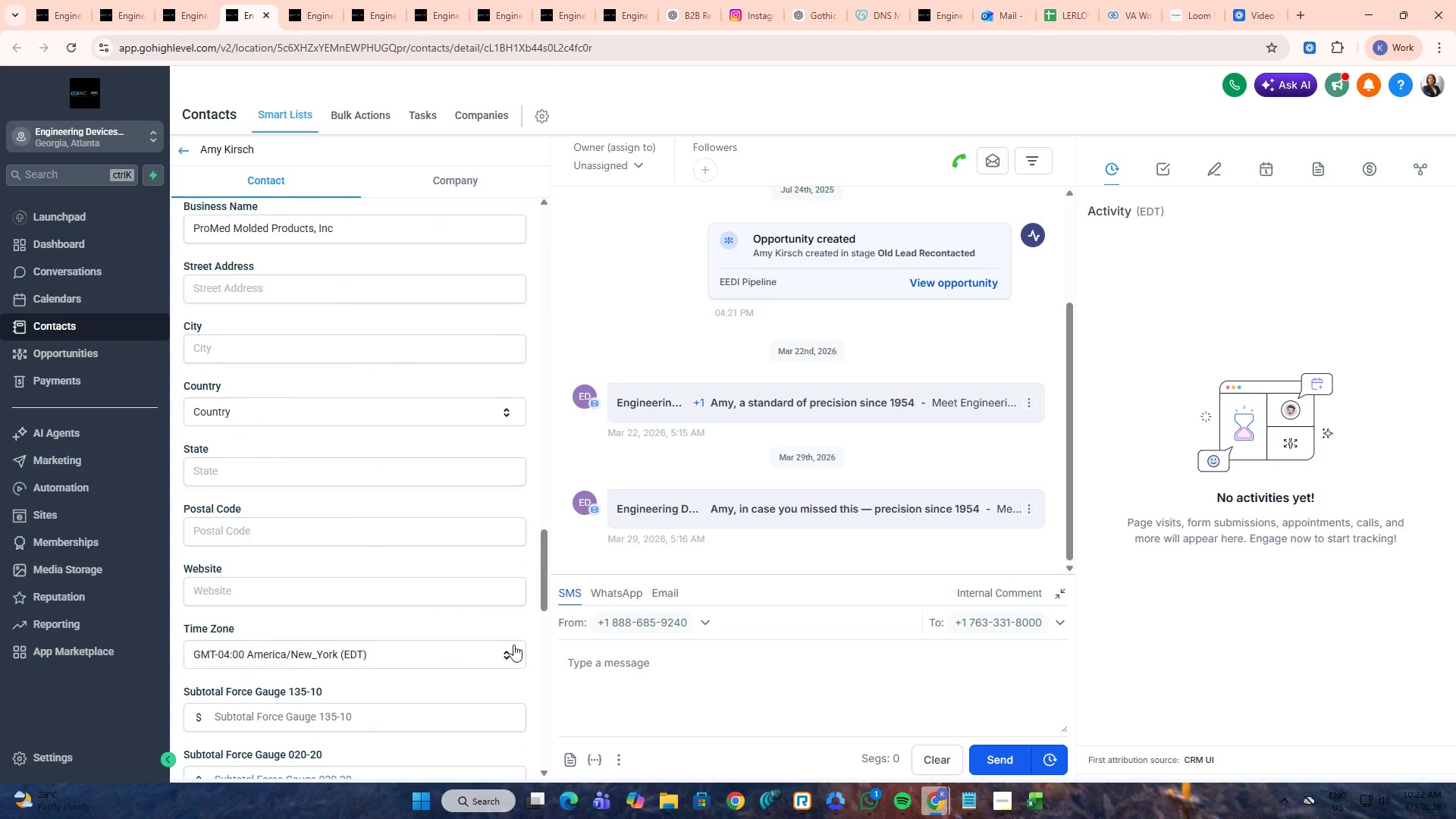 
scroll: coordinate [499, 615], scroll_direction: down, amount: 17.0
 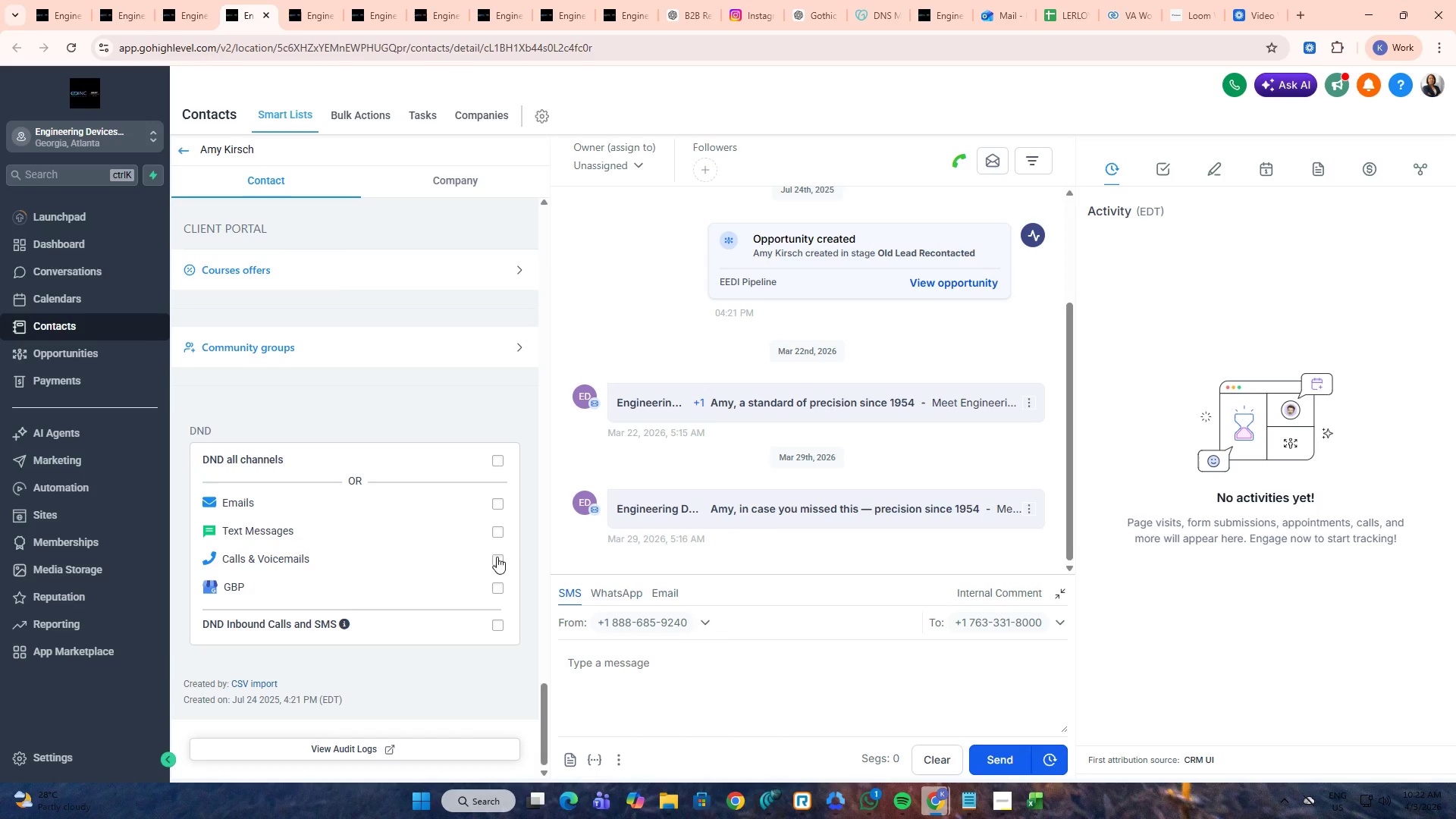 
left_click([507, 553])
 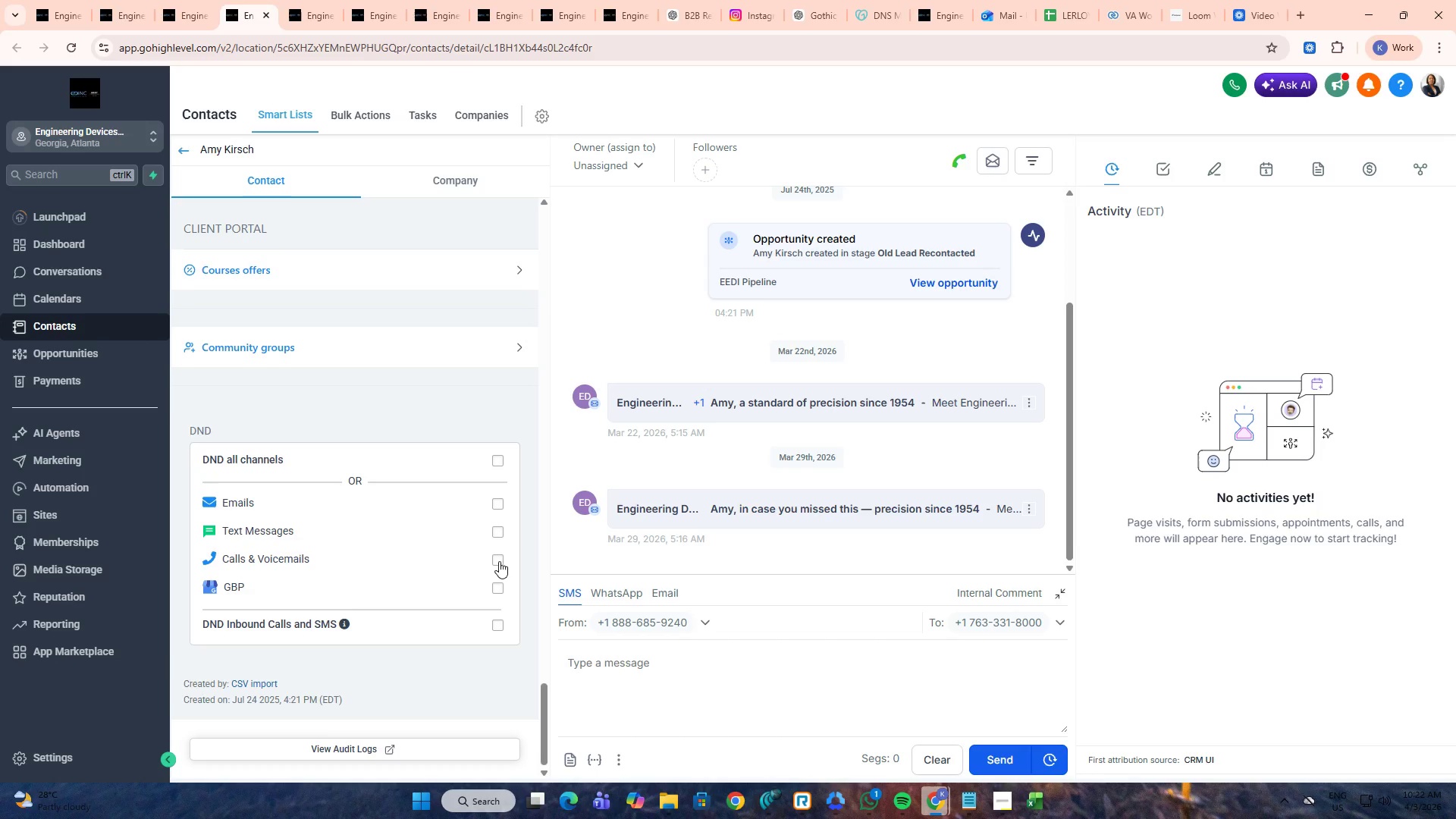 
triple_click([499, 561])
 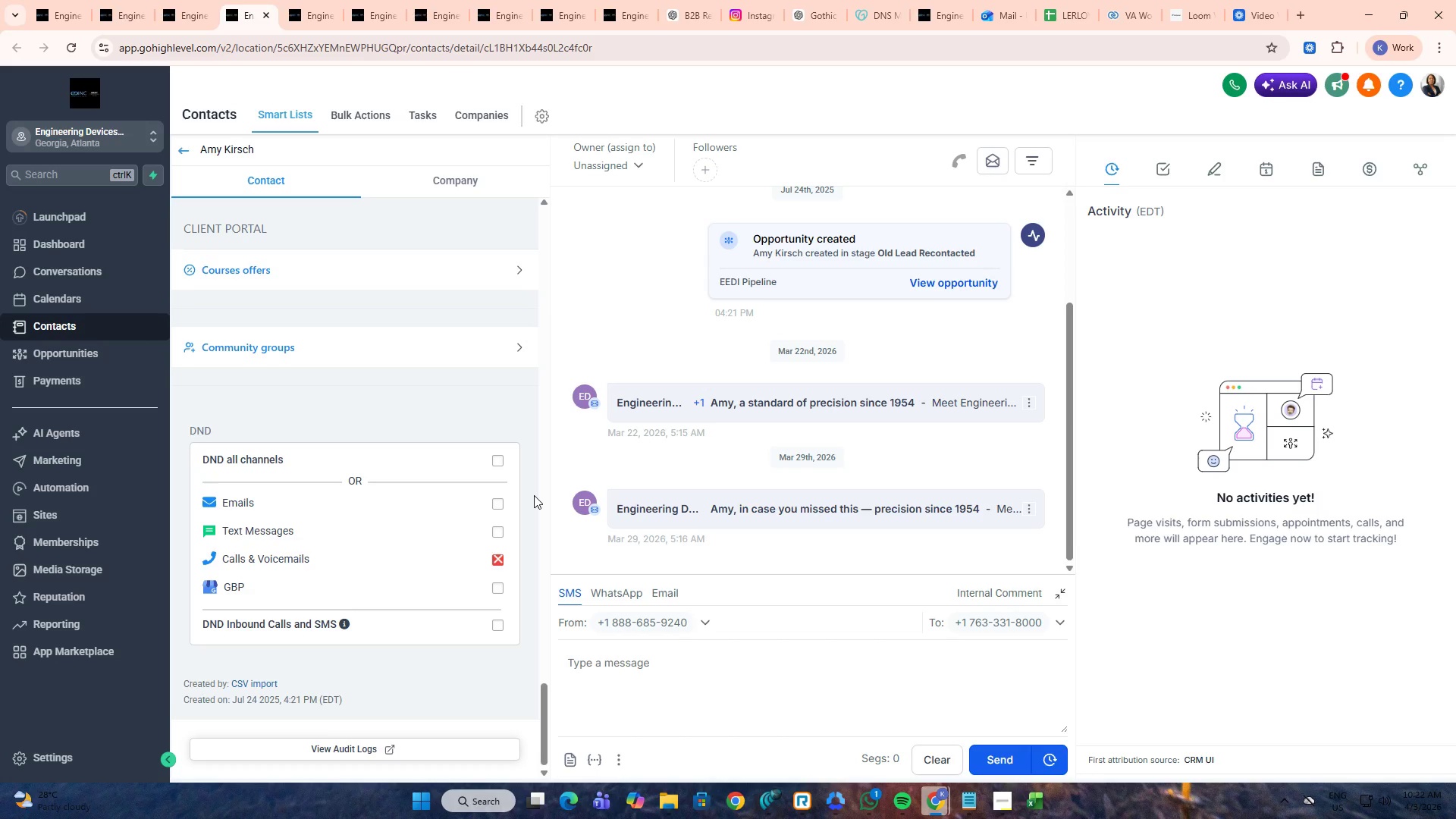 
left_click([538, 487])
 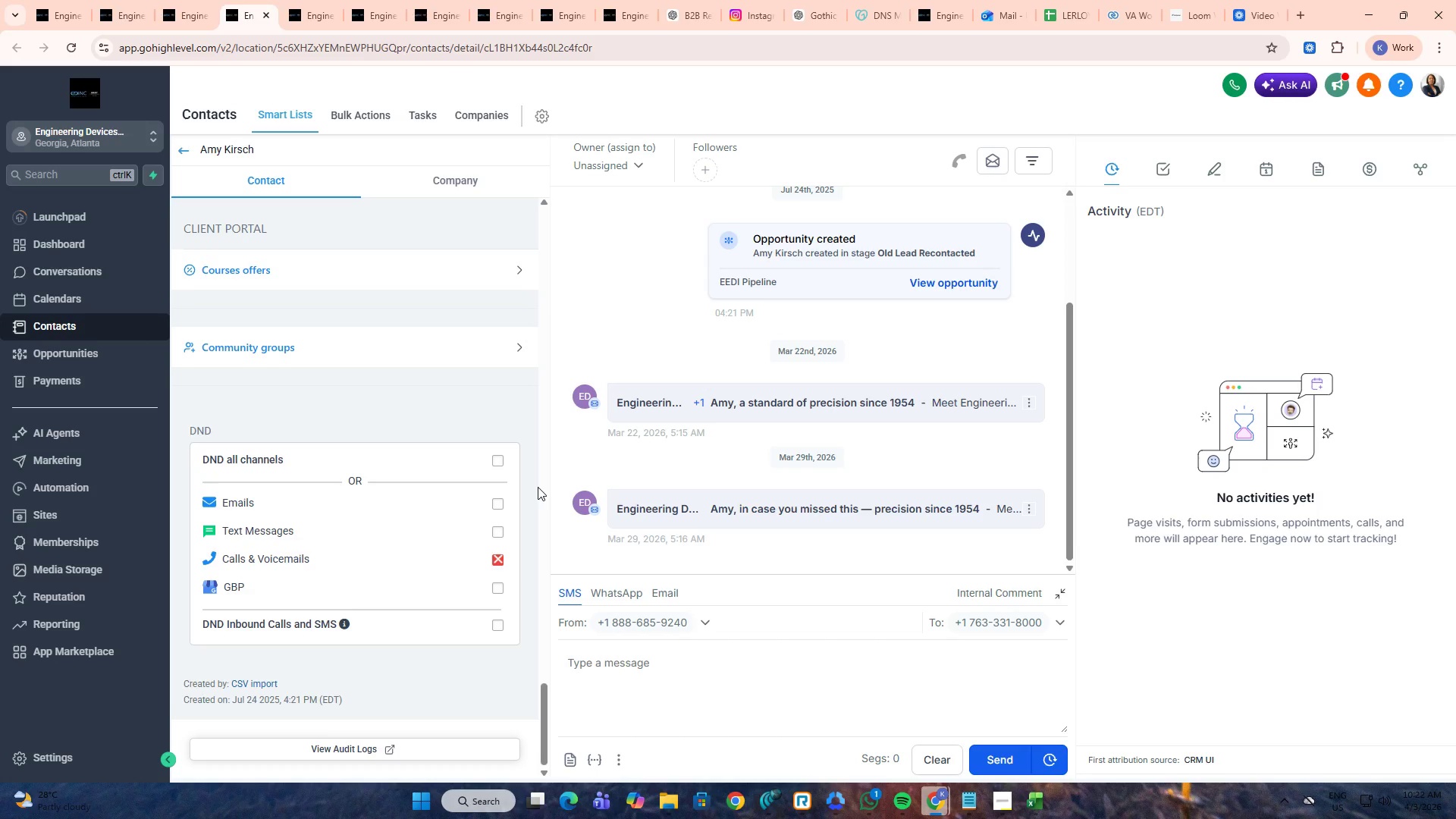 
key(Control+Tab)
 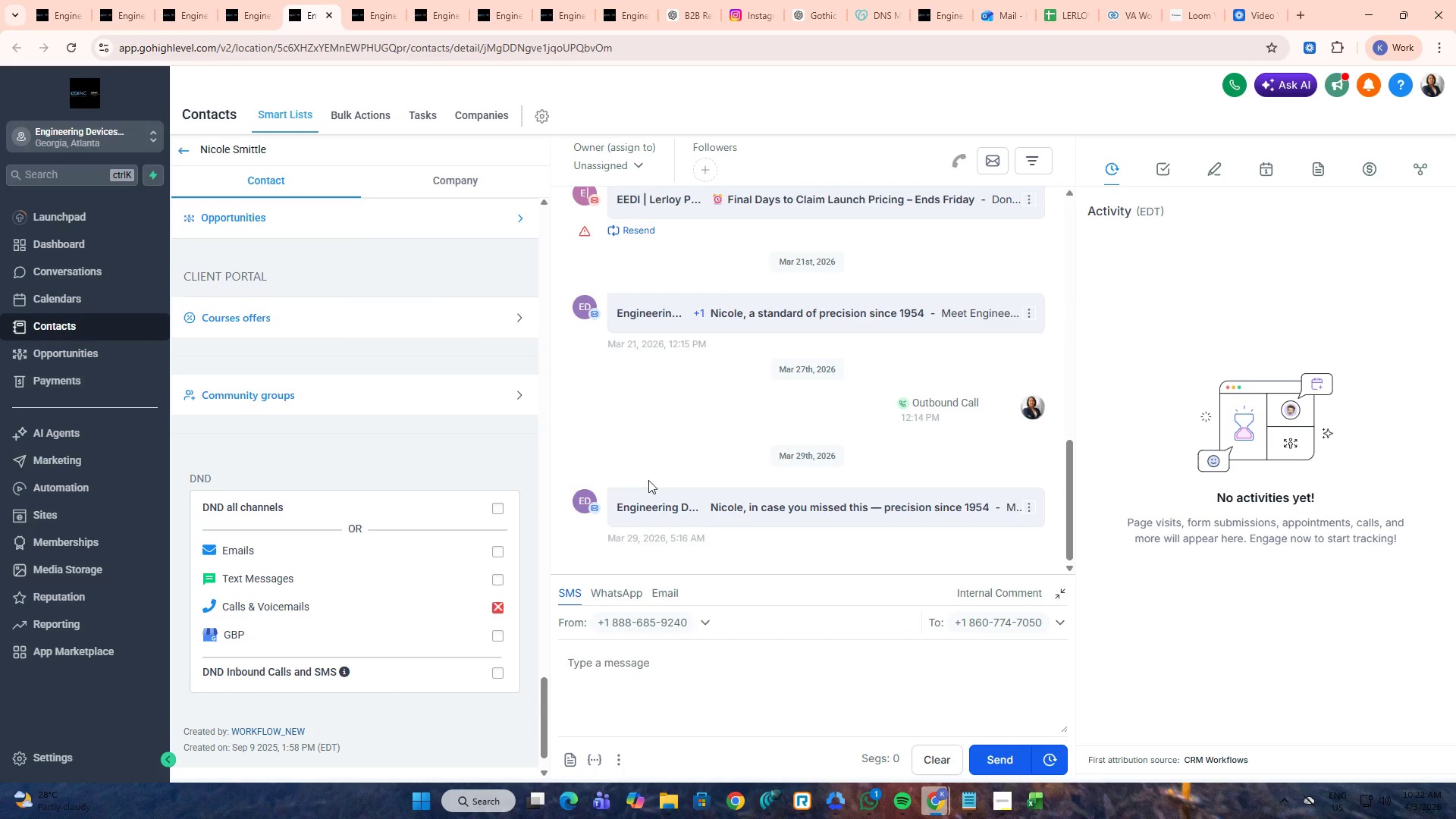 
scroll: coordinate [695, 464], scroll_direction: down, amount: 5.0
 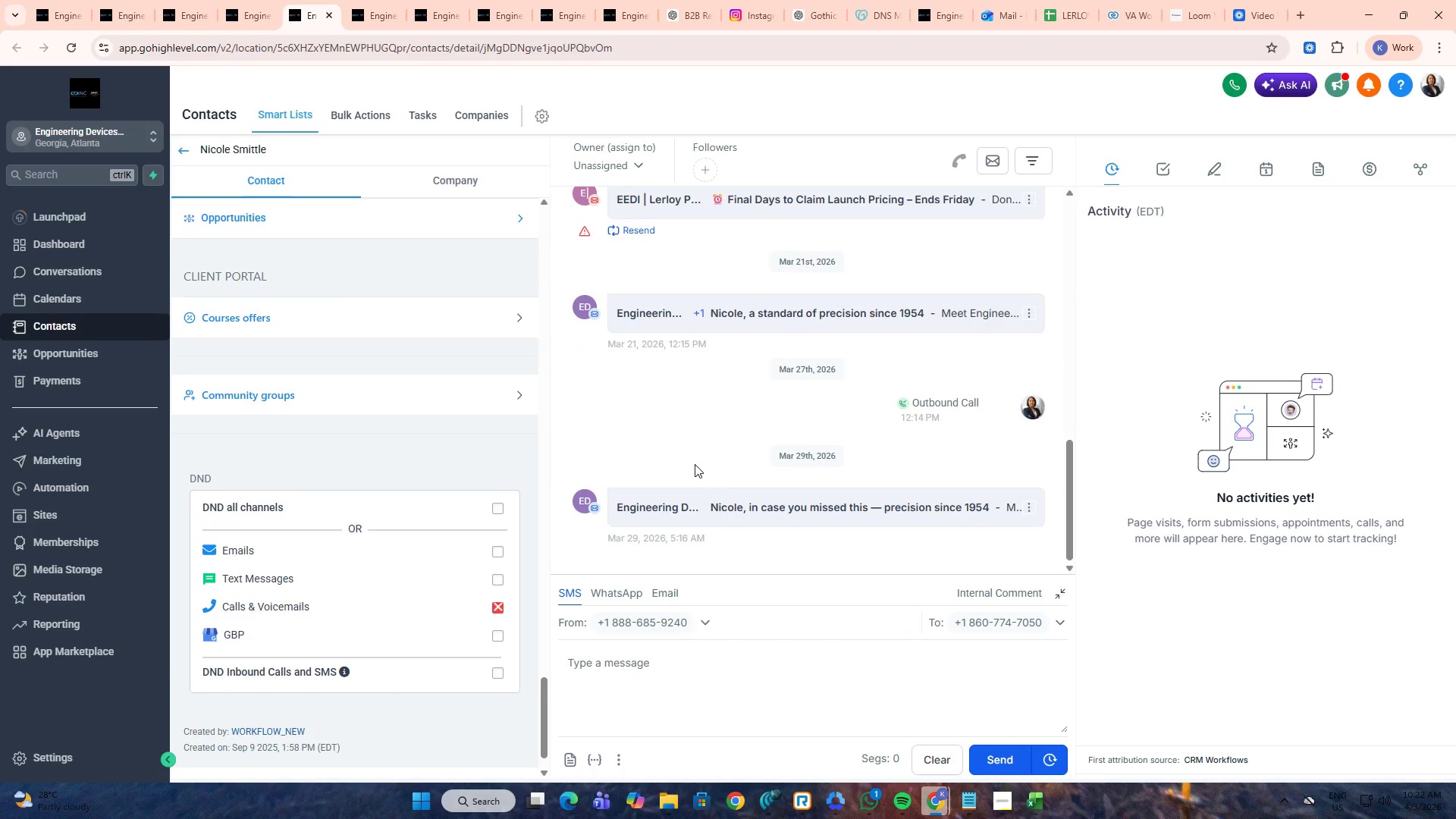 
key(Control+Tab)
 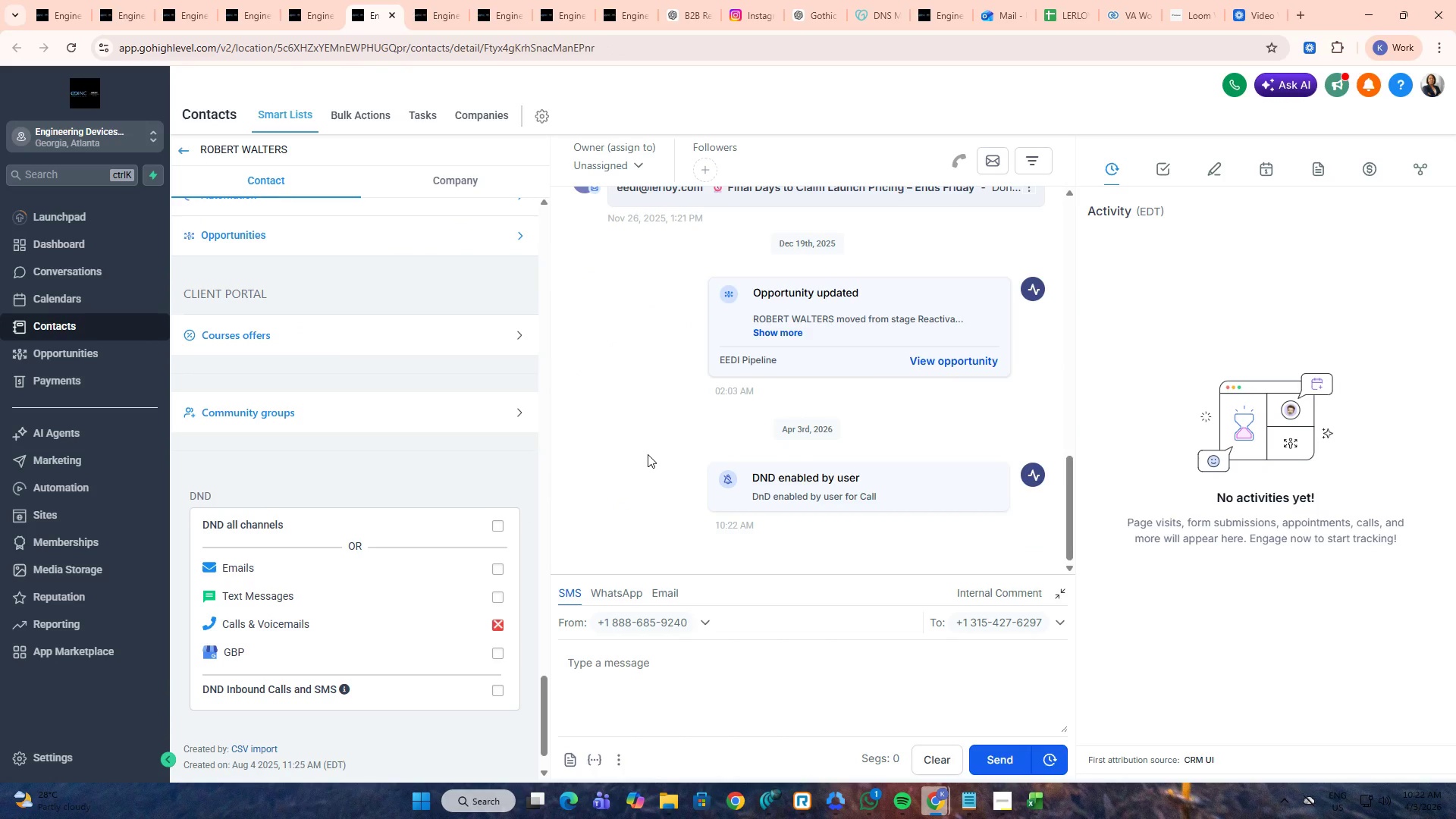 
hold_key(key=ControlLeft, duration=1.5)
 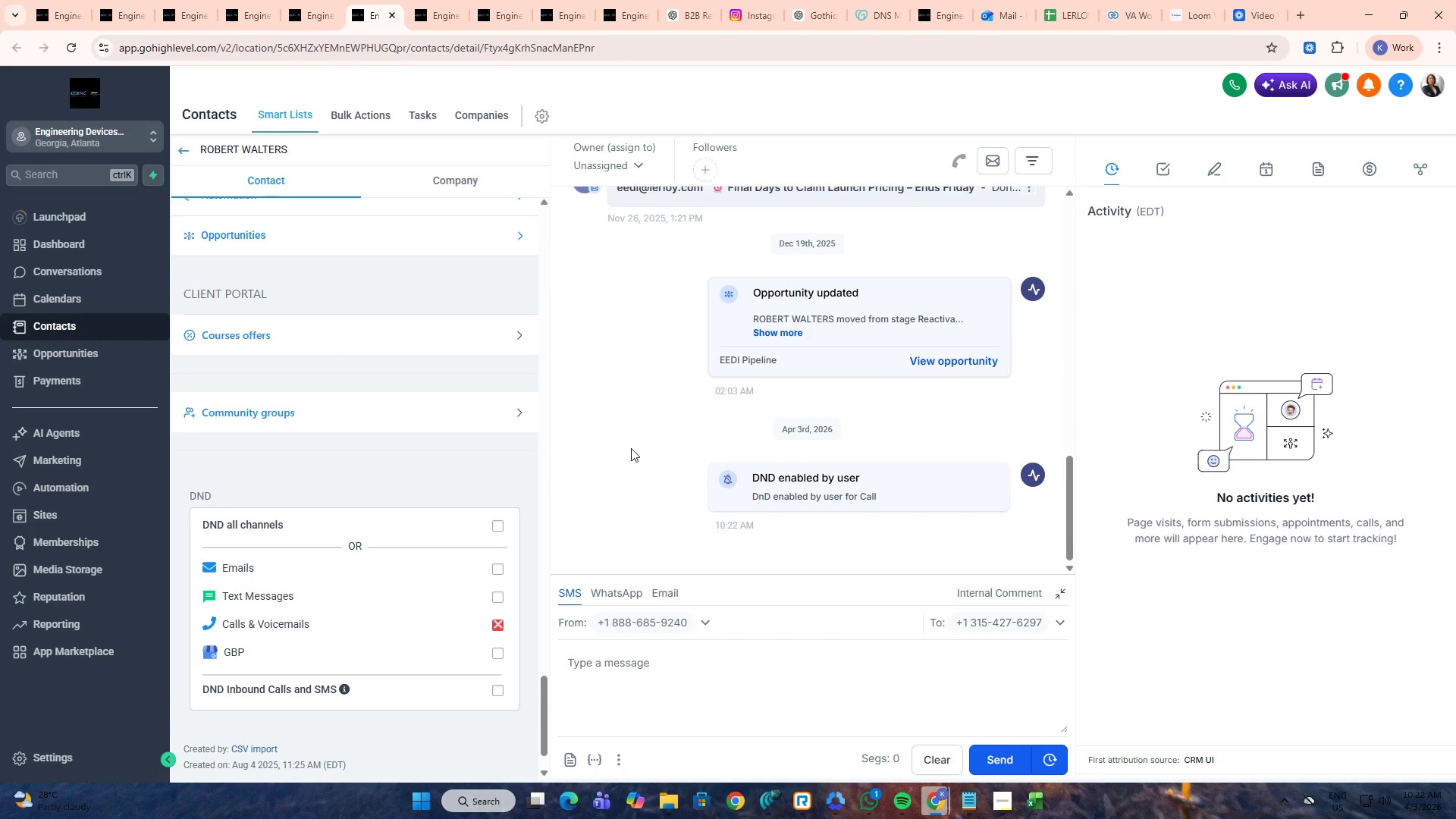 
key(Control+W)
 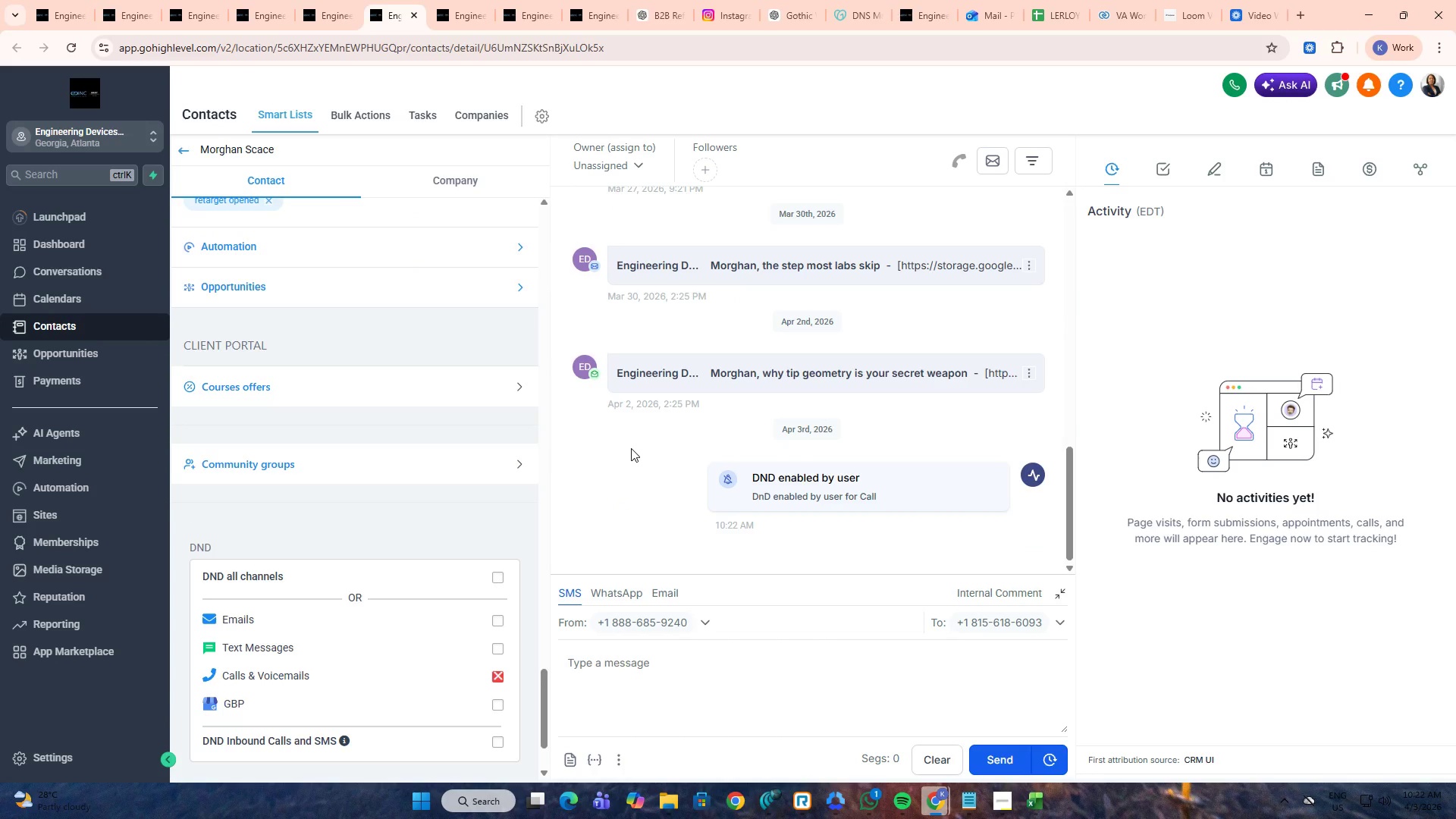 
key(Control+W)
 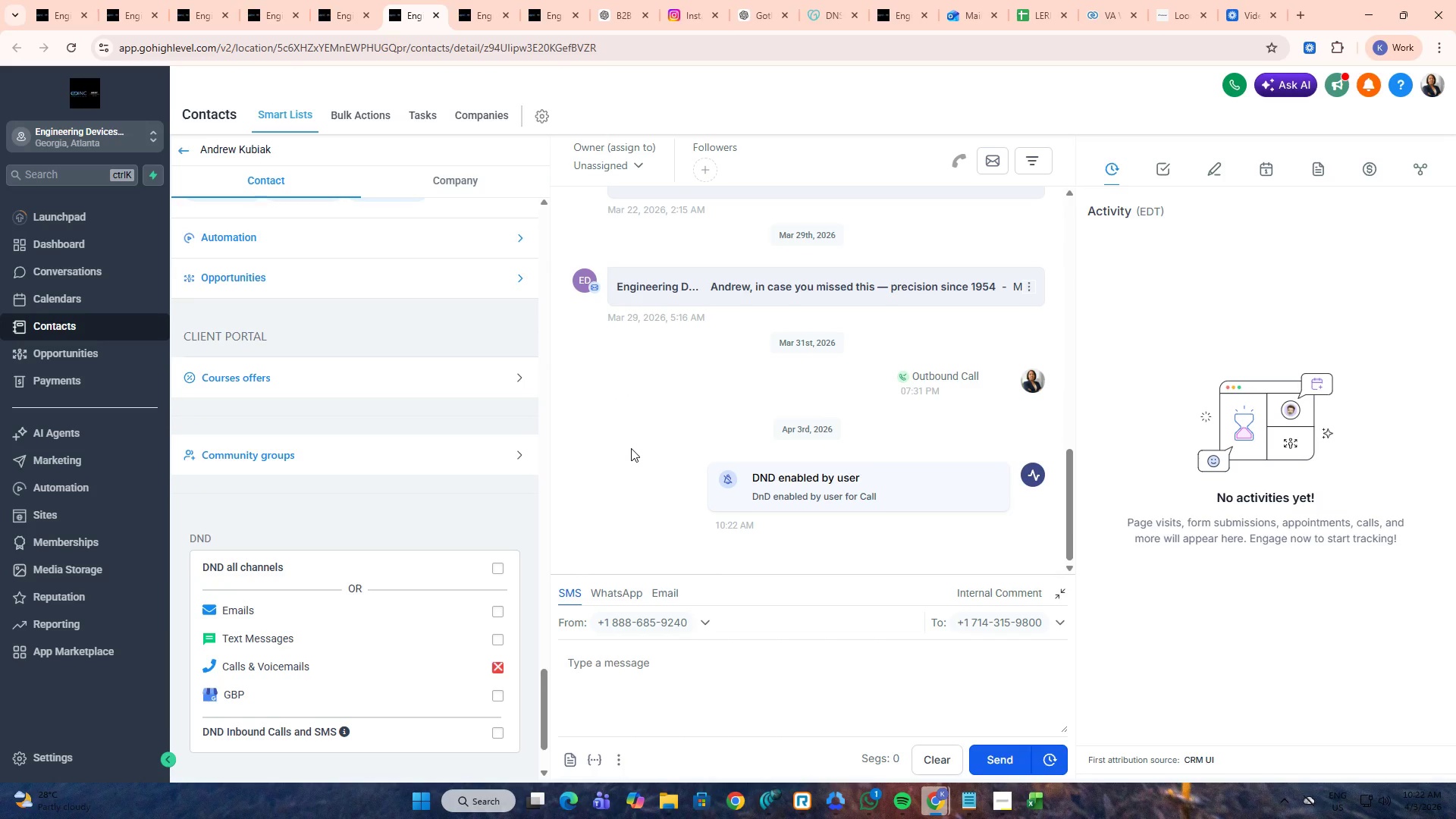 
key(Control+W)
 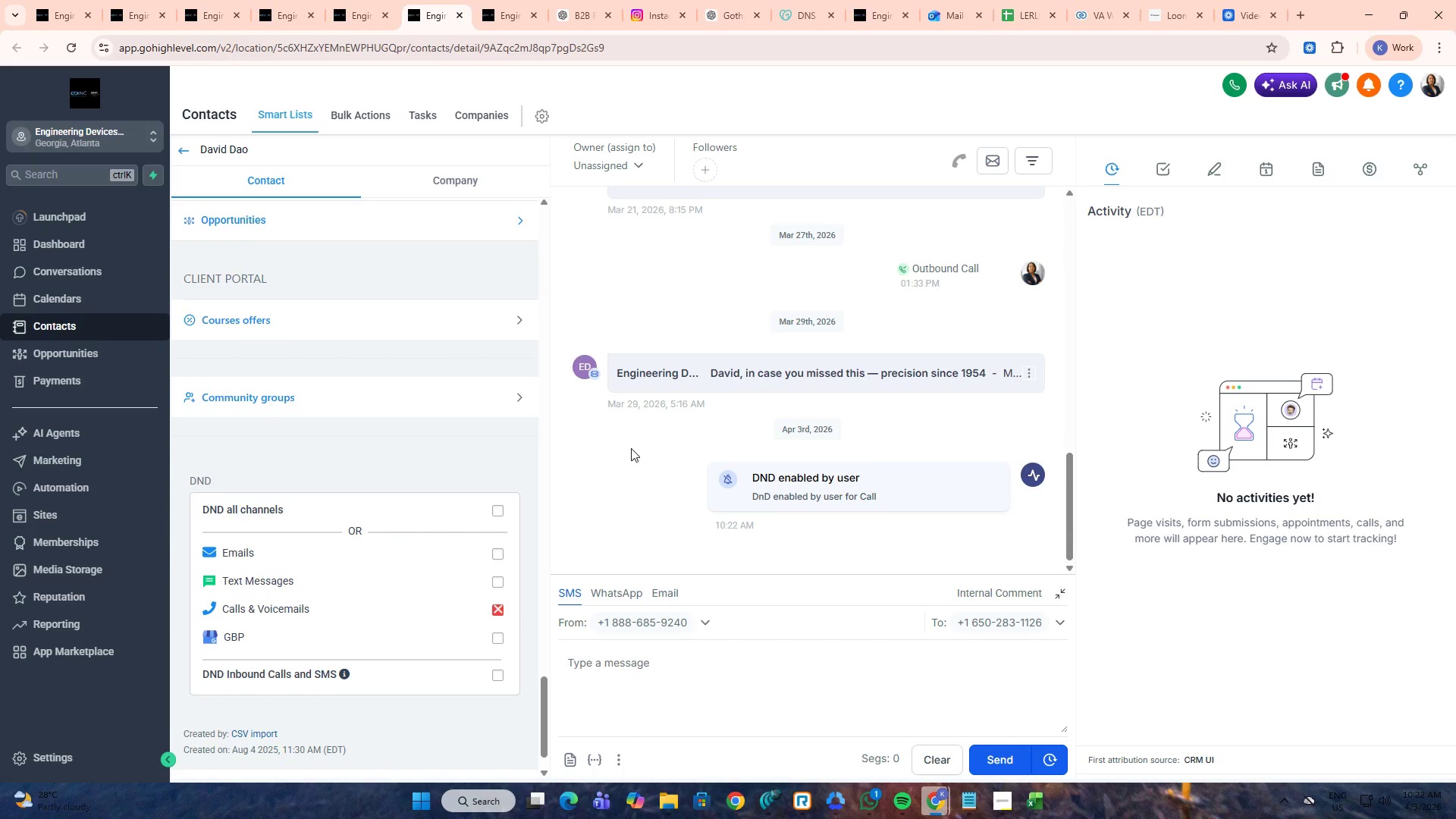 
key(Control+W)
 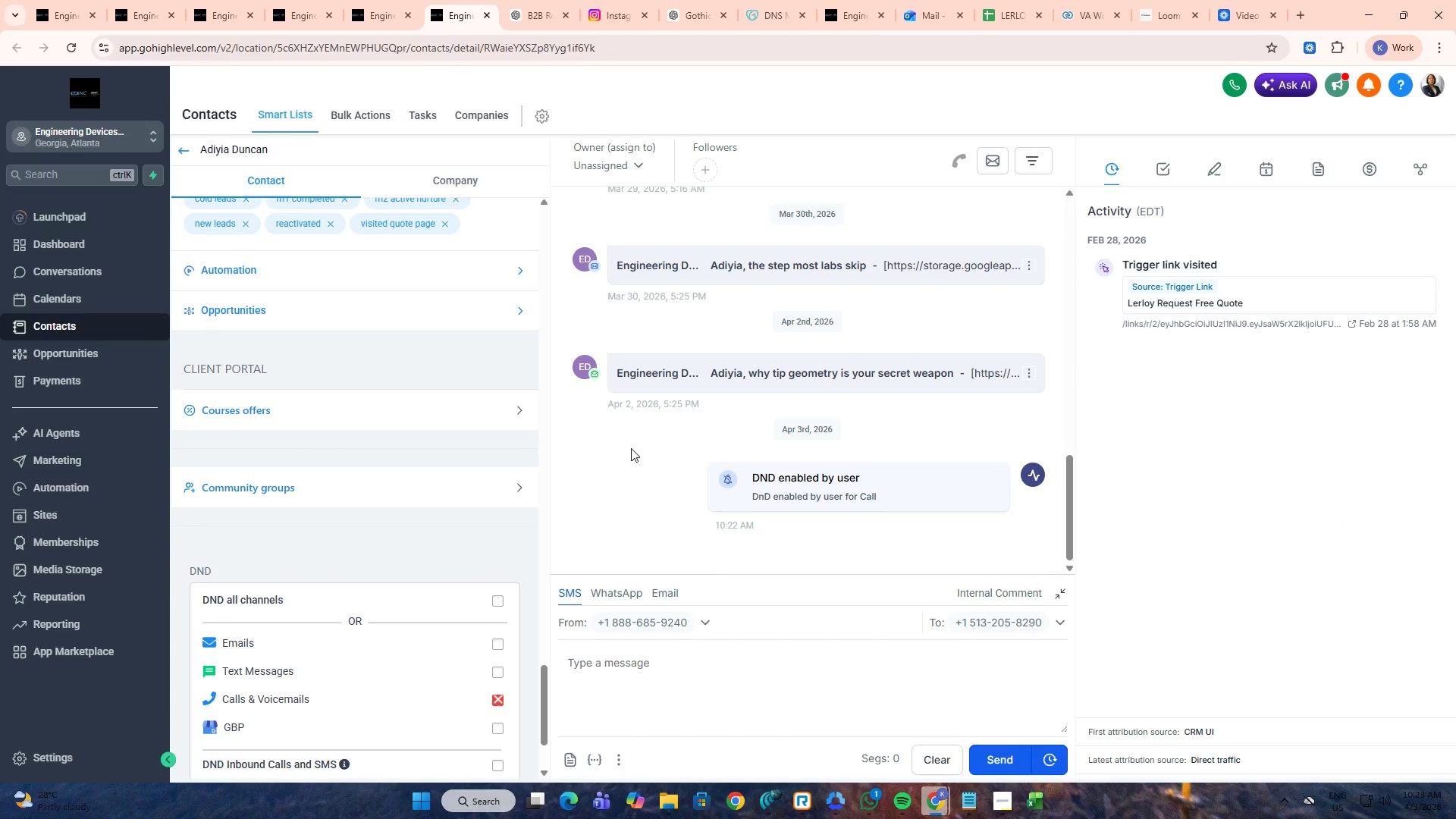 
key(Control+W)
 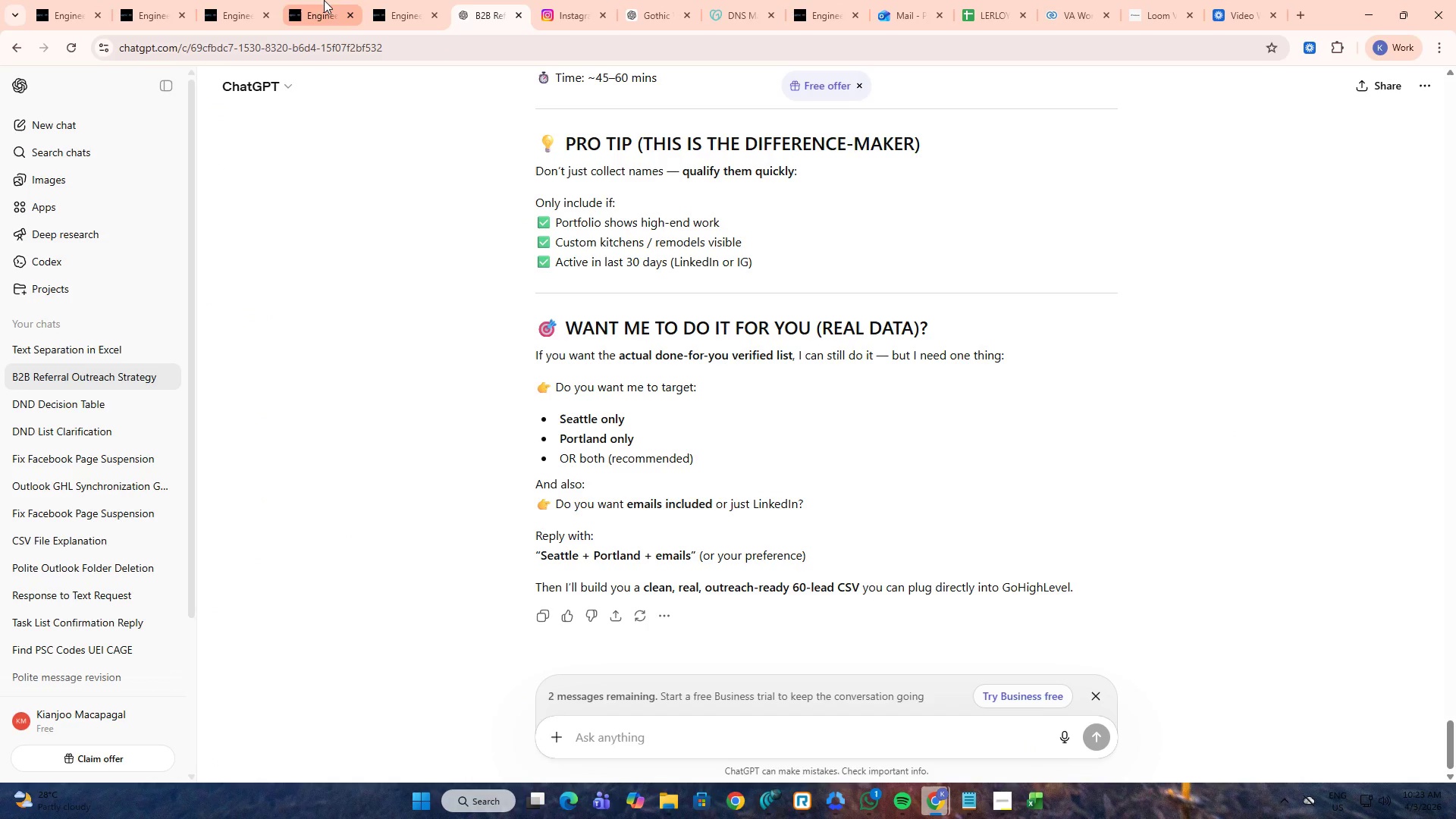 
left_click([350, 0])
 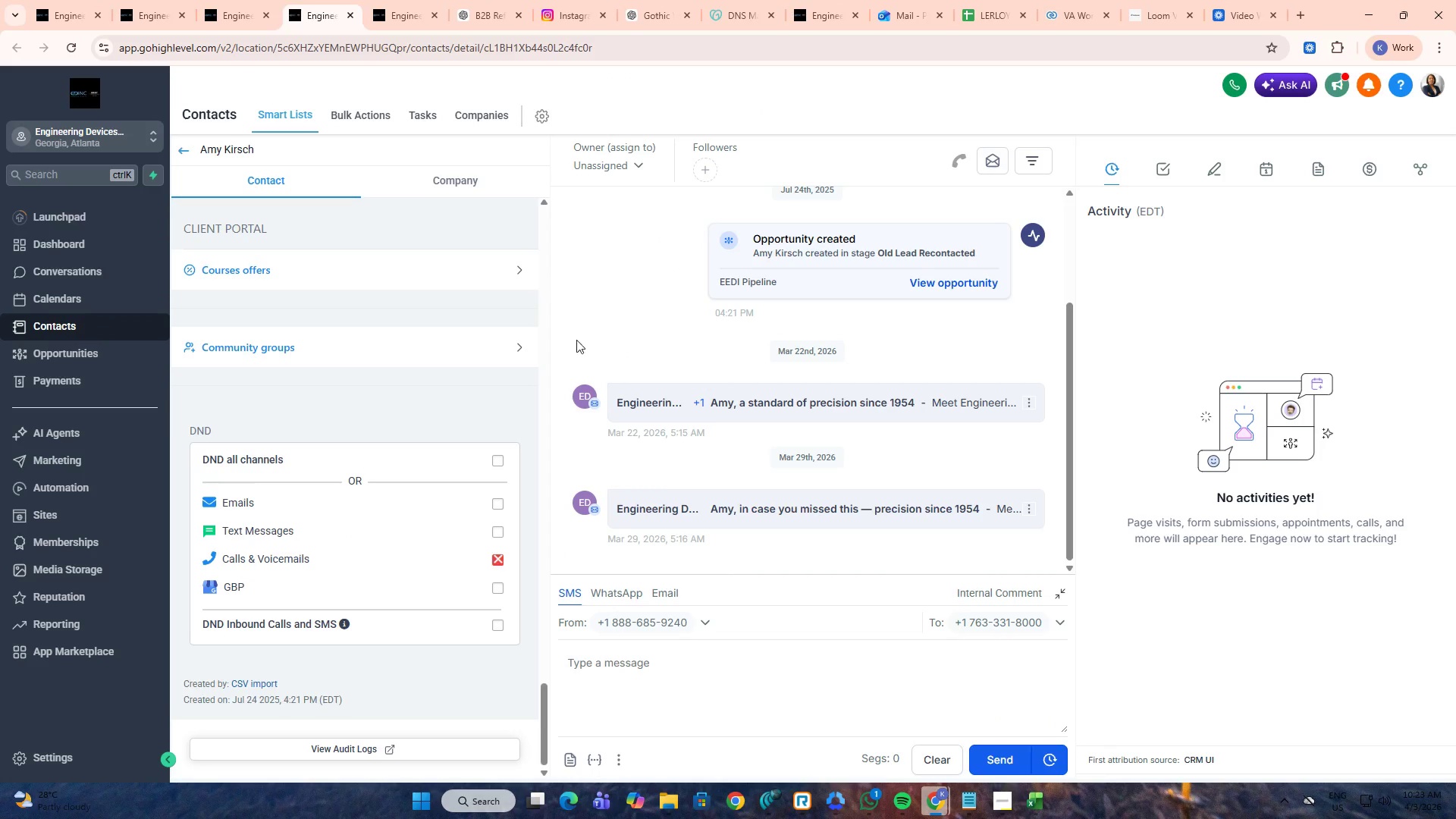 
scroll: coordinate [602, 425], scroll_direction: down, amount: 4.0
 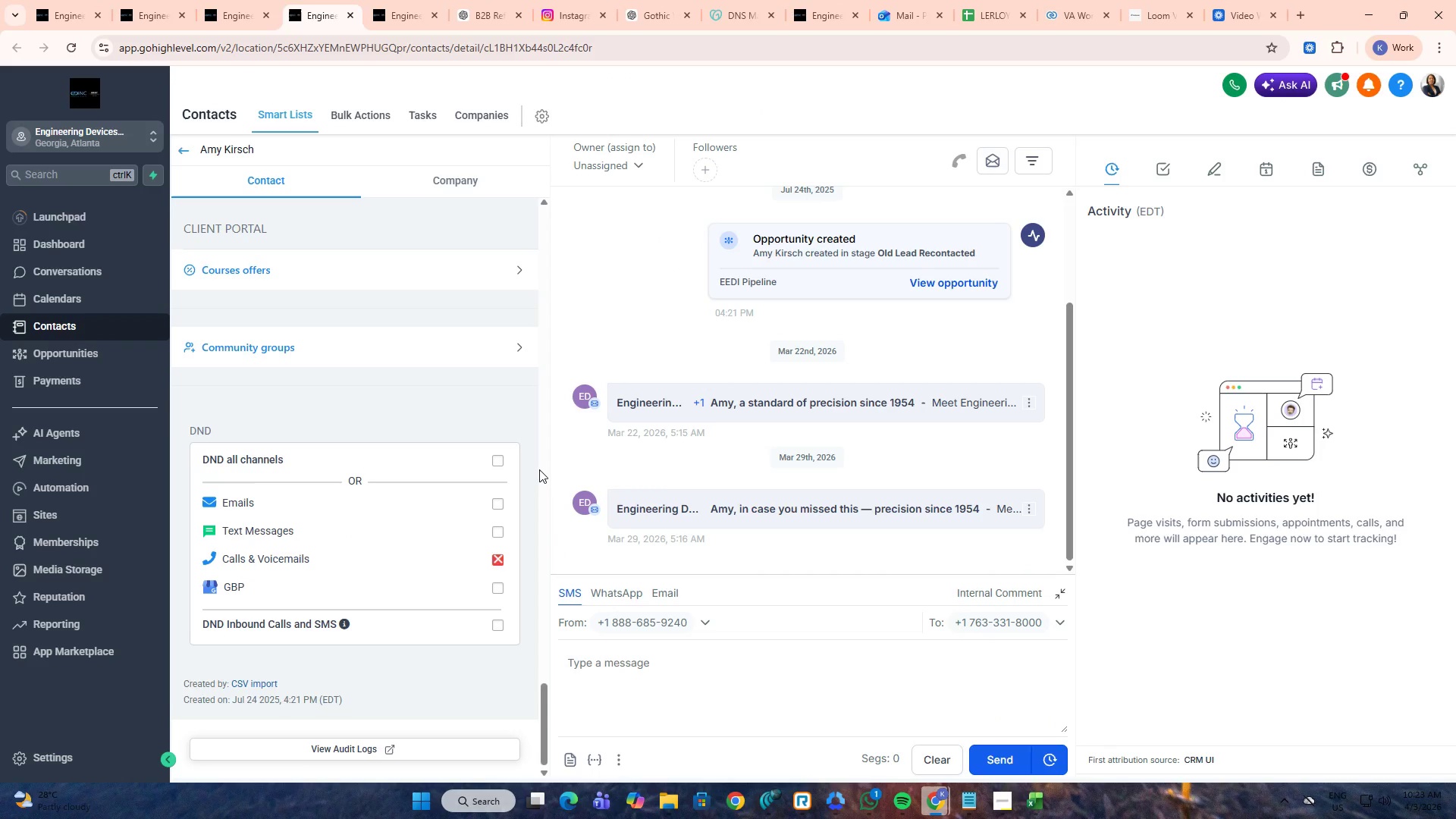 
left_click([524, 404])
 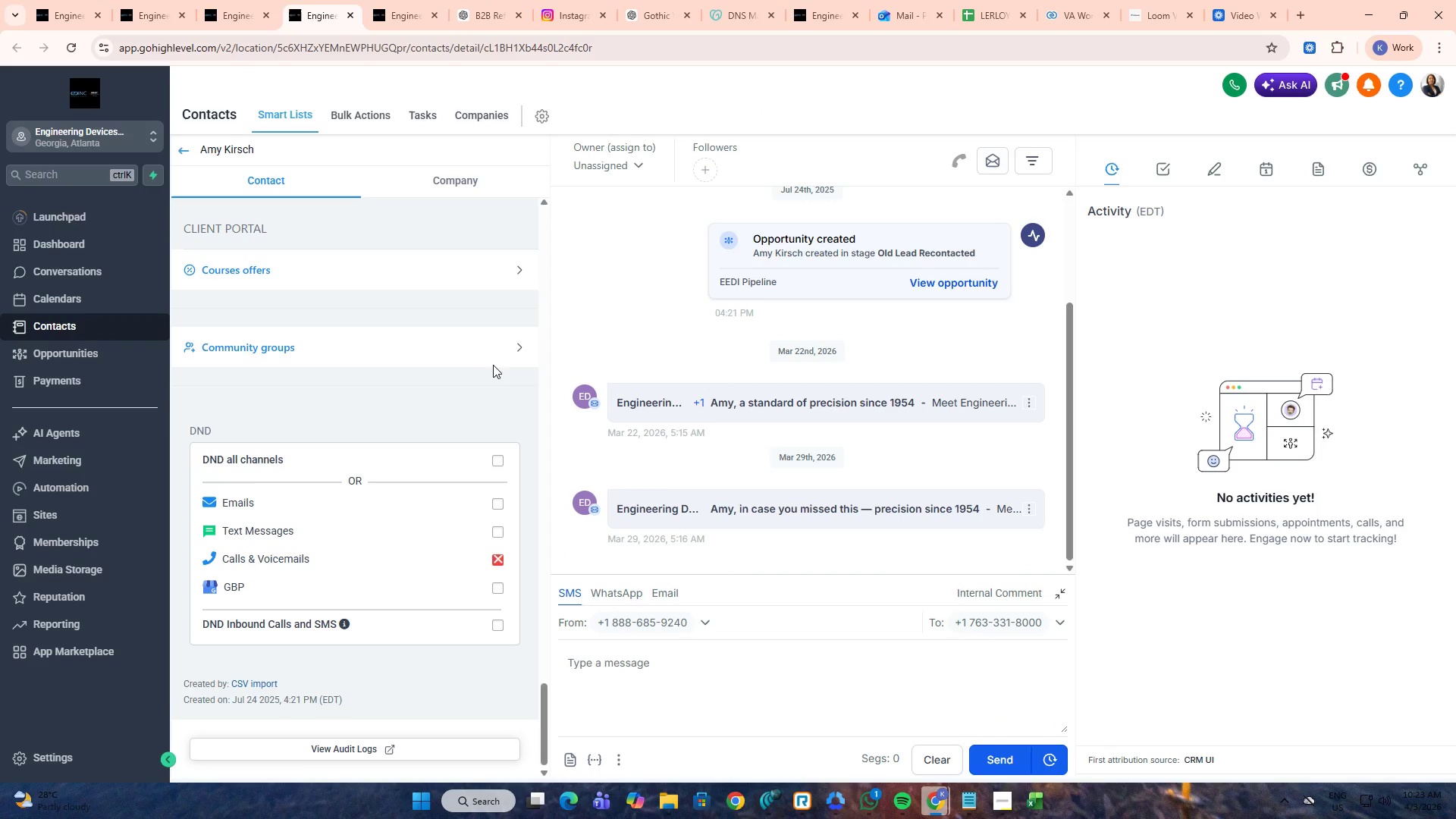 
key(Control+Tab)
 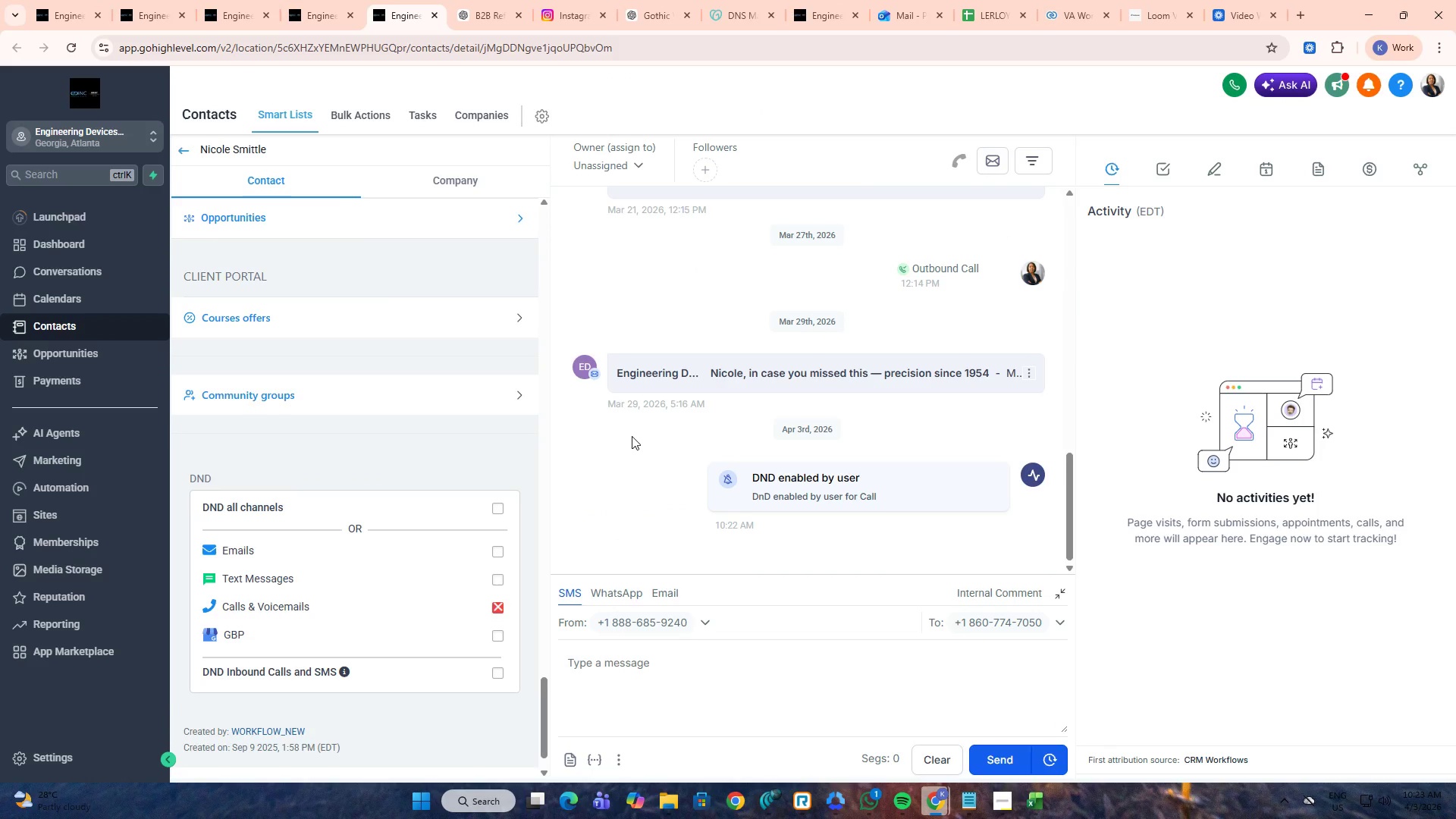 
key(Control+W)
 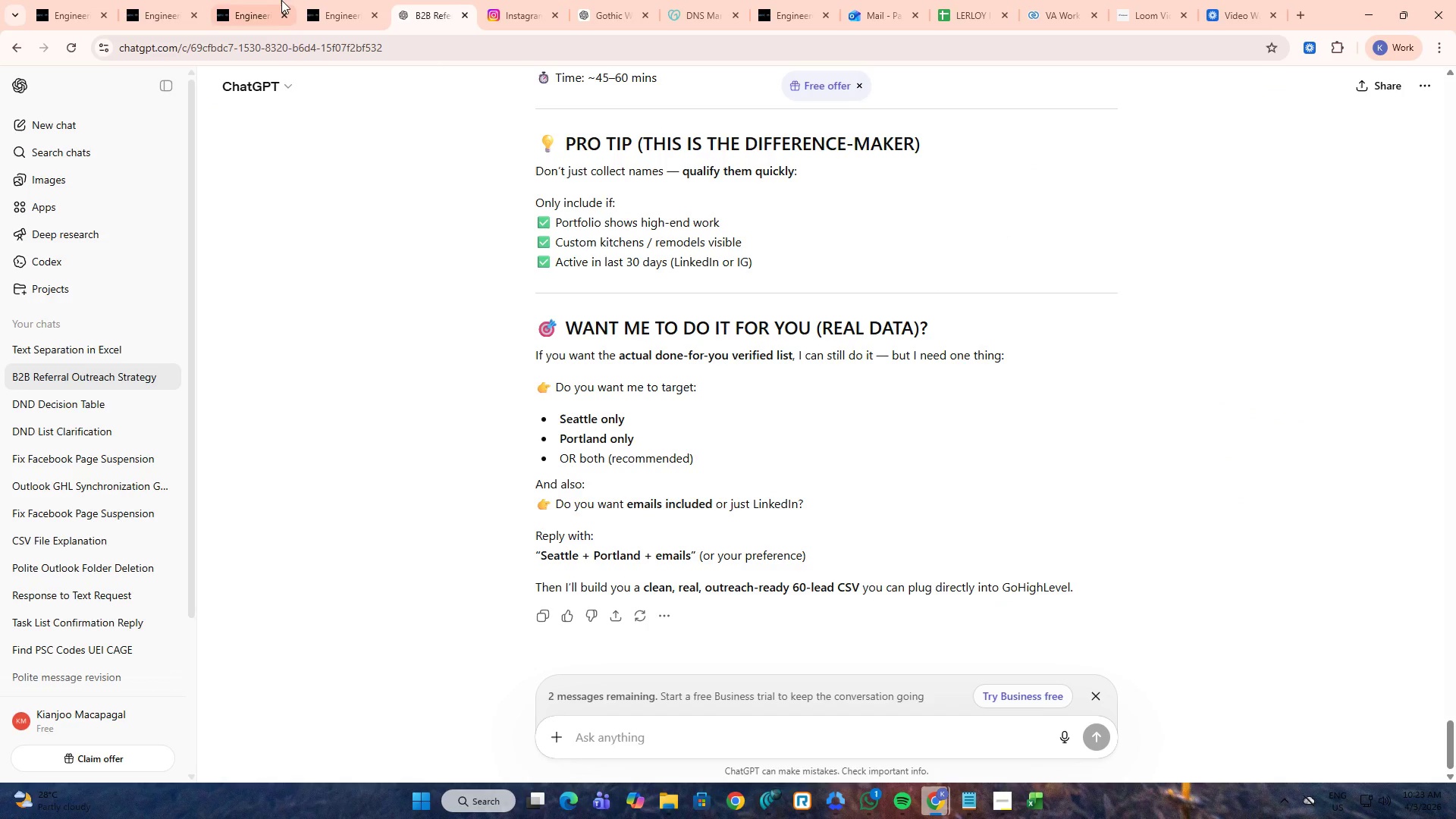 
left_click([304, 0])
 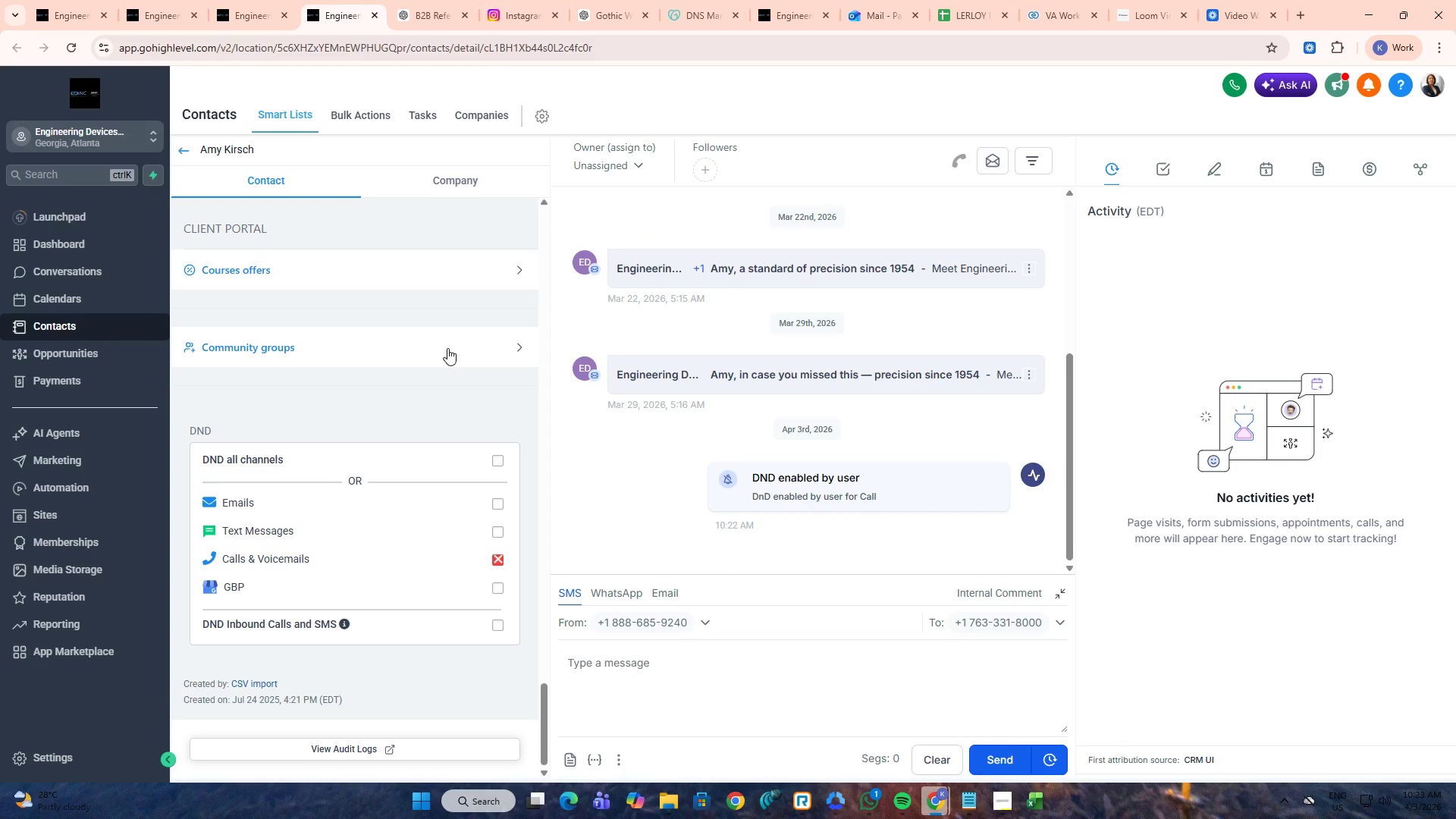 
hold_key(key=ControlLeft, duration=1.5)
 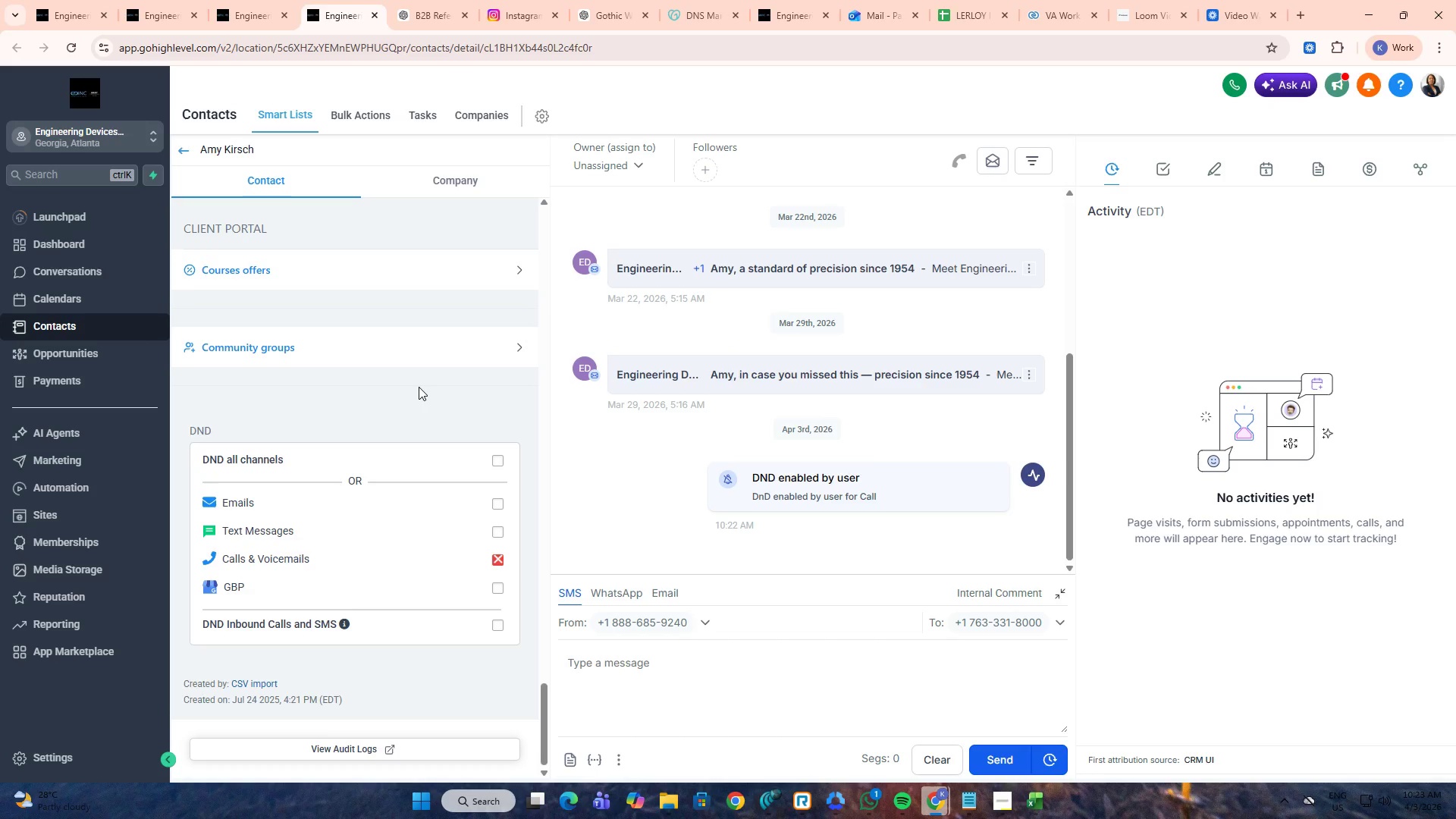 
key(Control+W)
 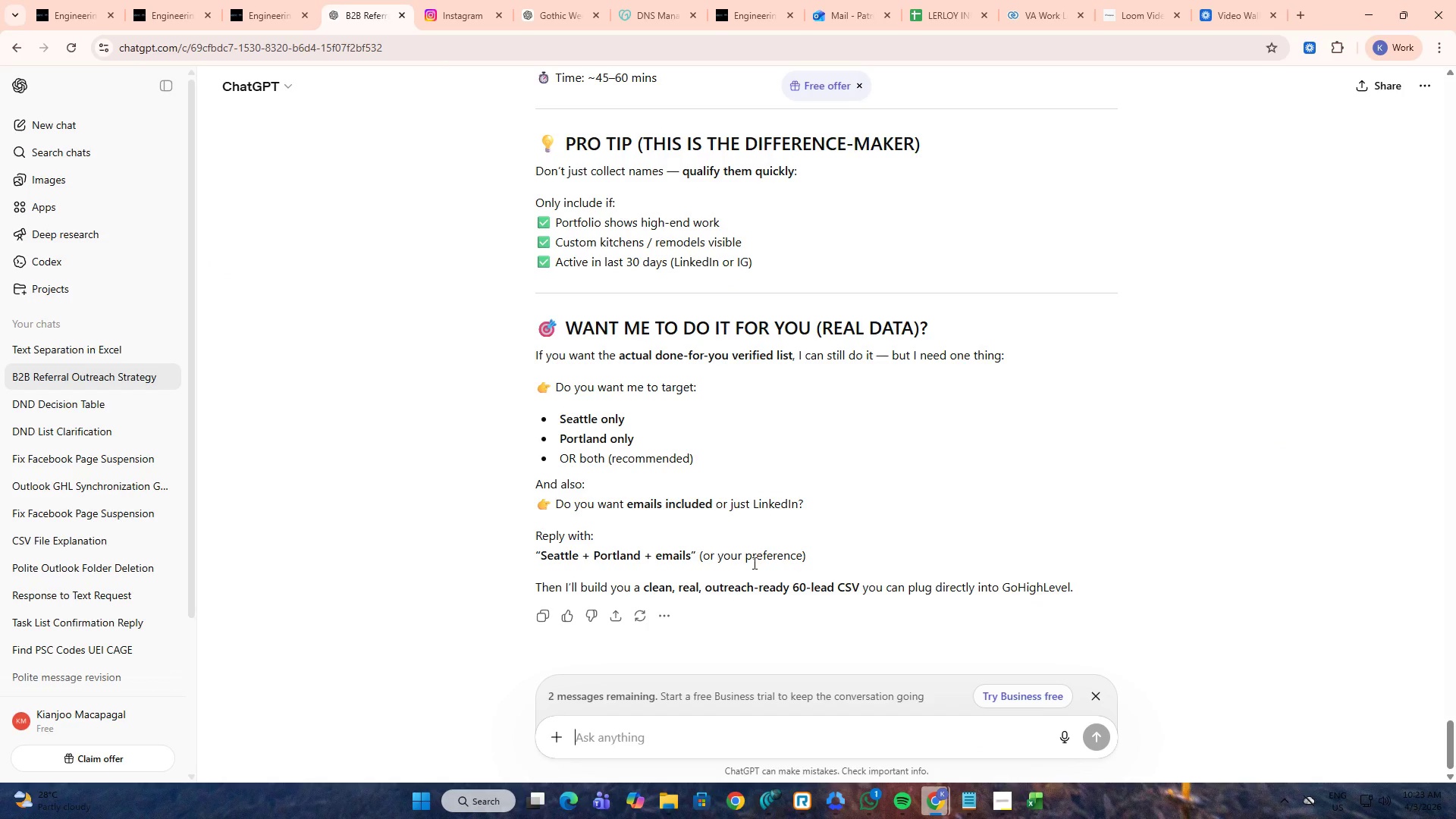 
key(Alt+AltLeft)
 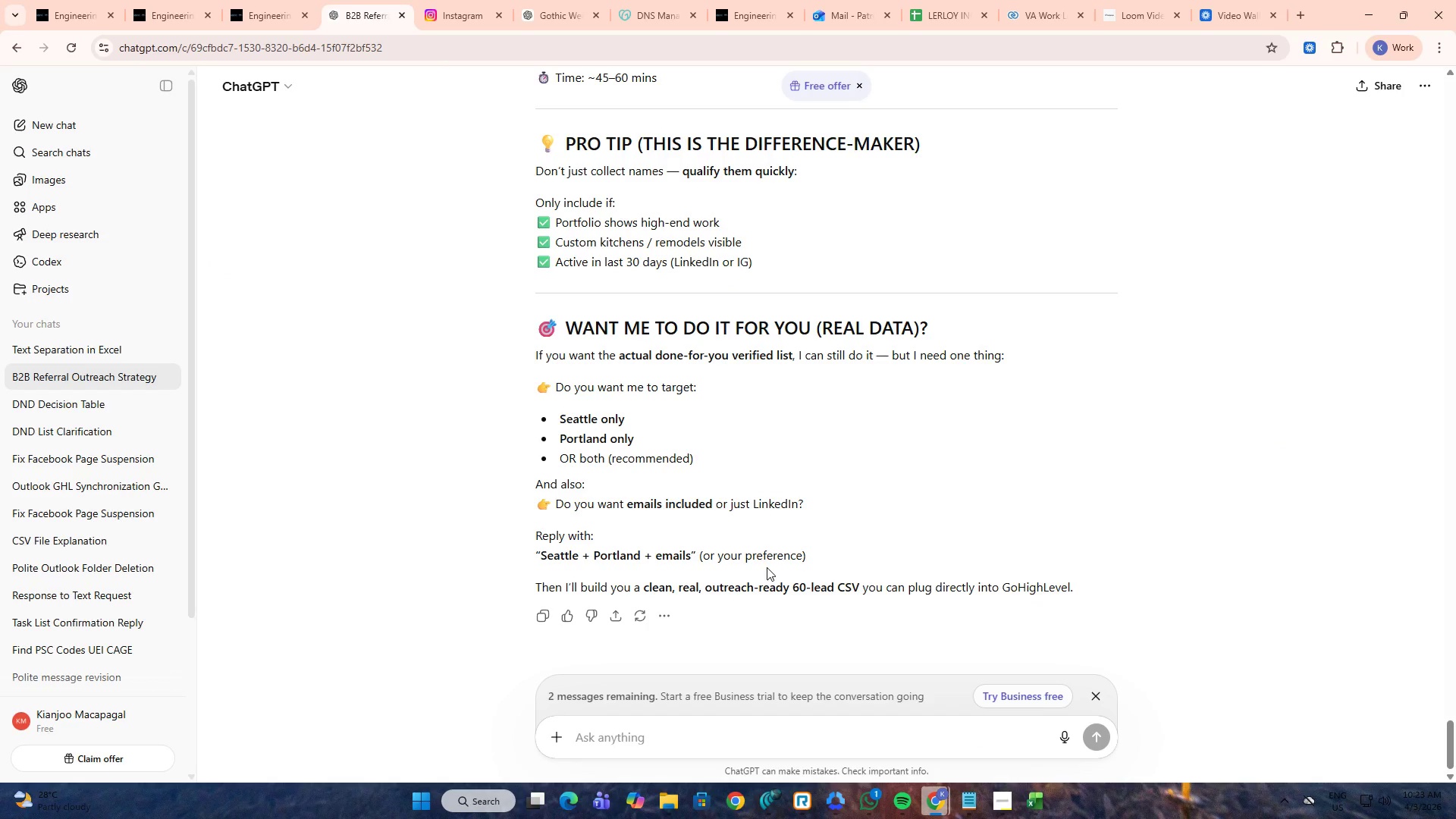 
key(Alt+Tab)
 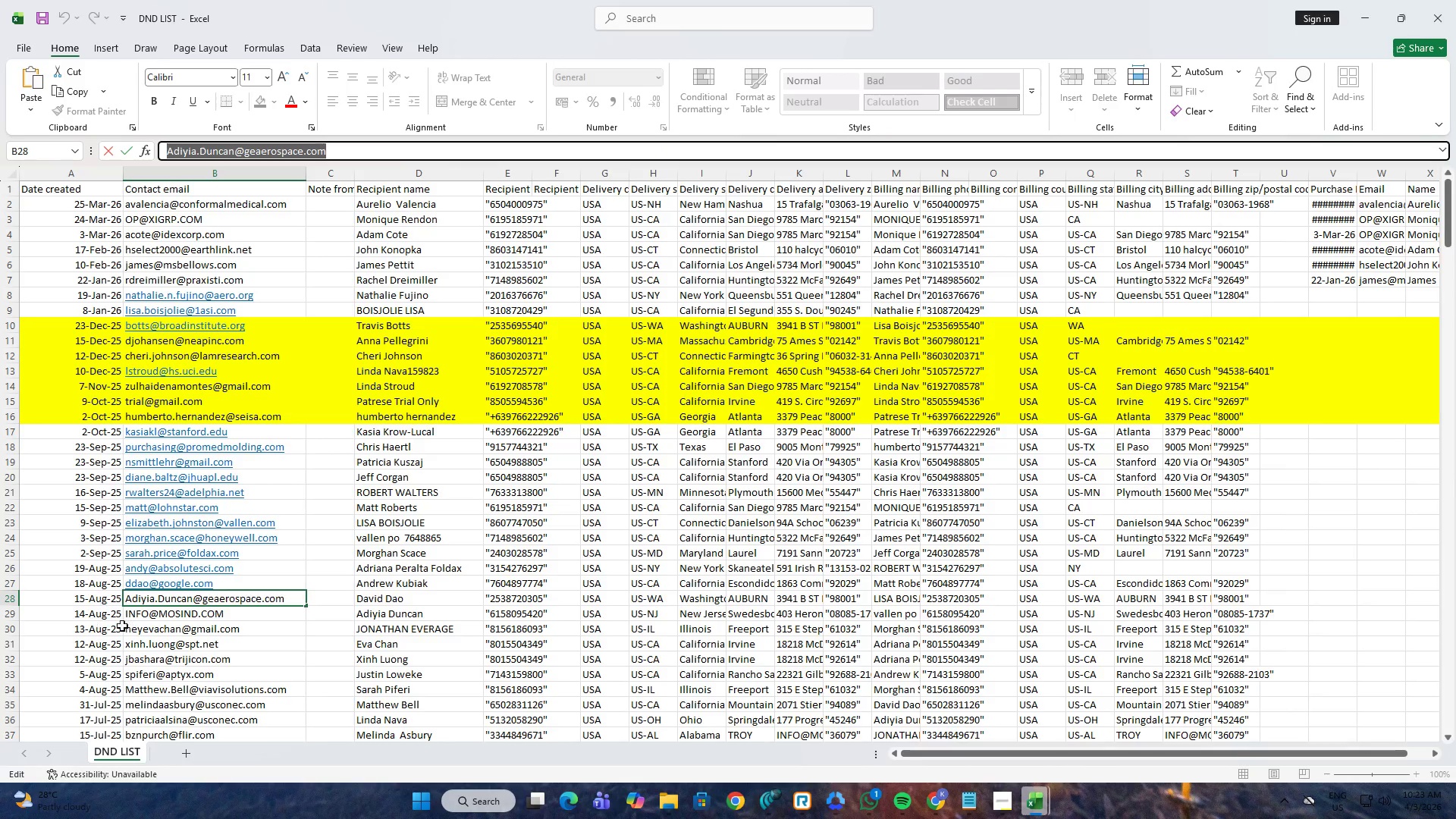 
left_click([147, 617])
 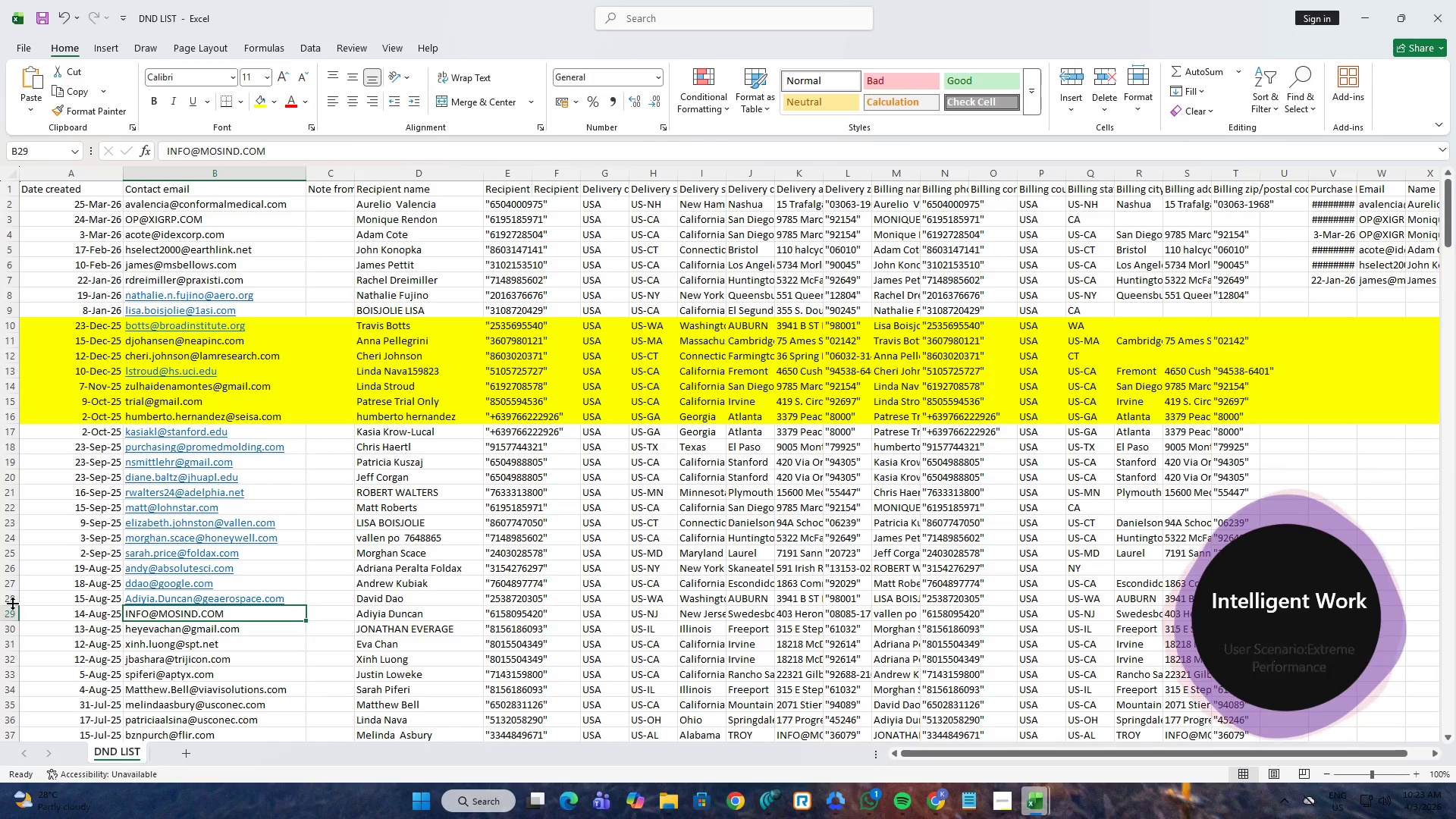 
left_click([9, 599])
 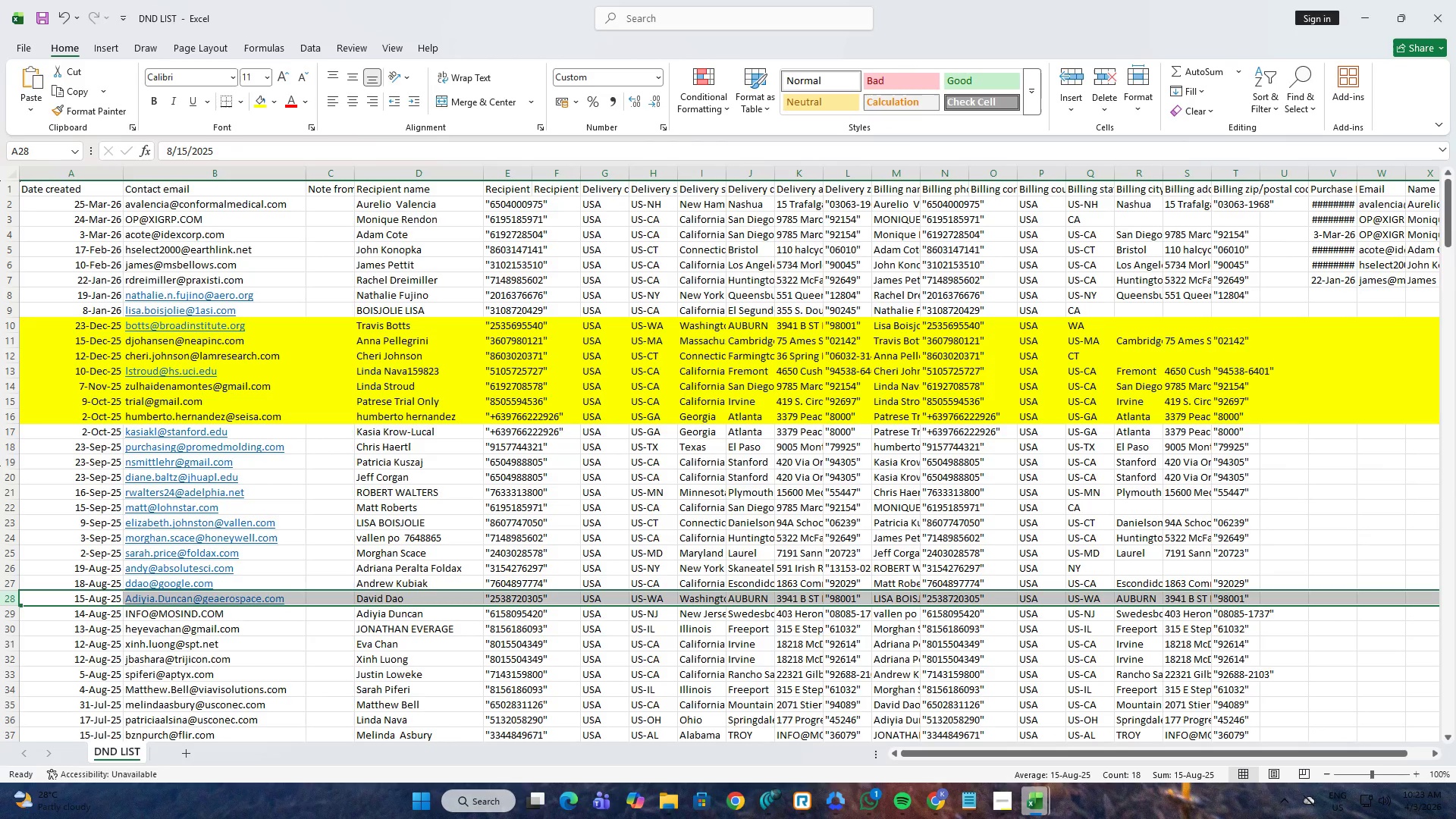 
hold_key(key=ShiftLeft, duration=0.84)
left_click([2, 434])
 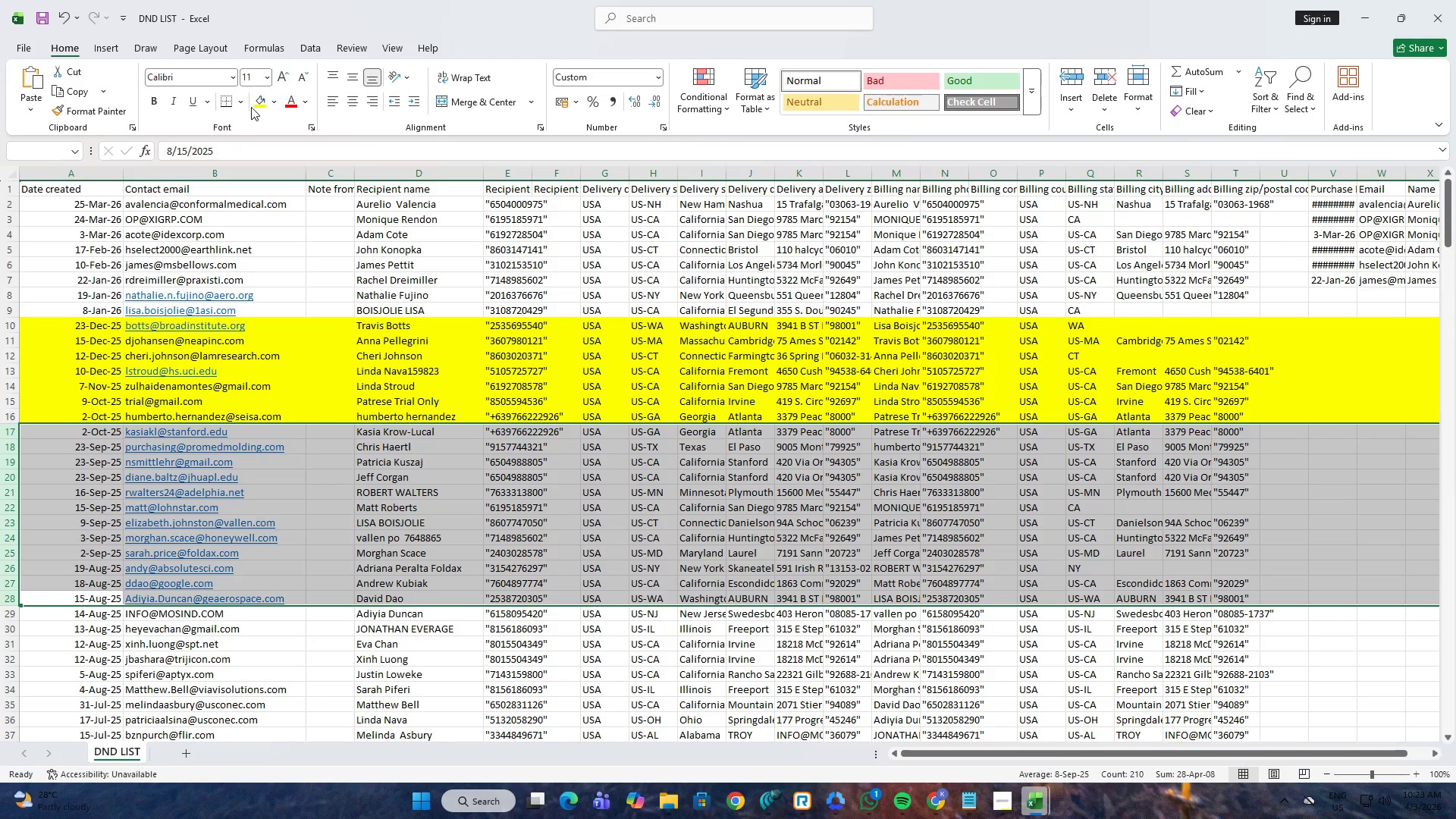 
left_click([255, 102])
 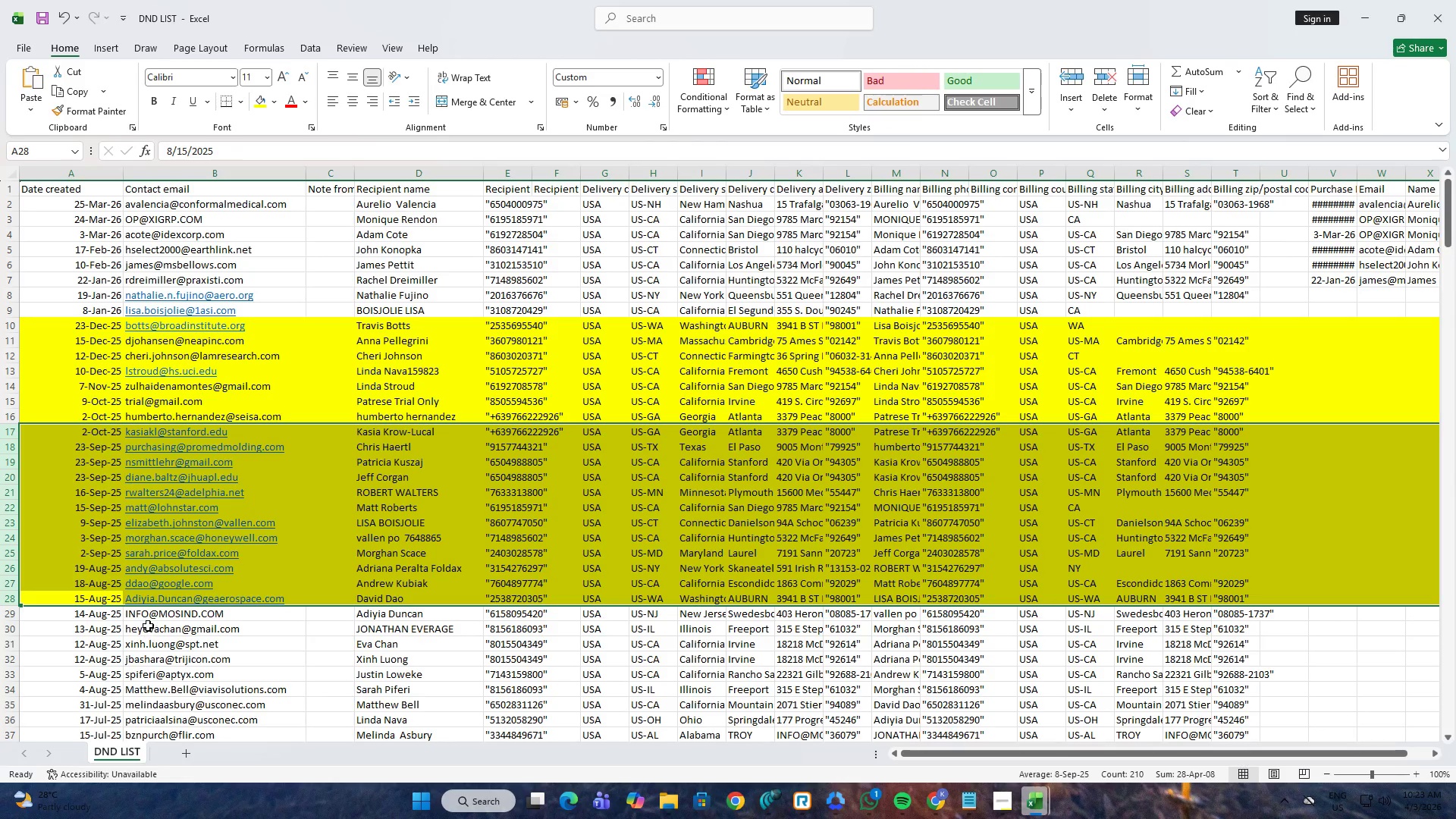 
left_click([152, 618])
 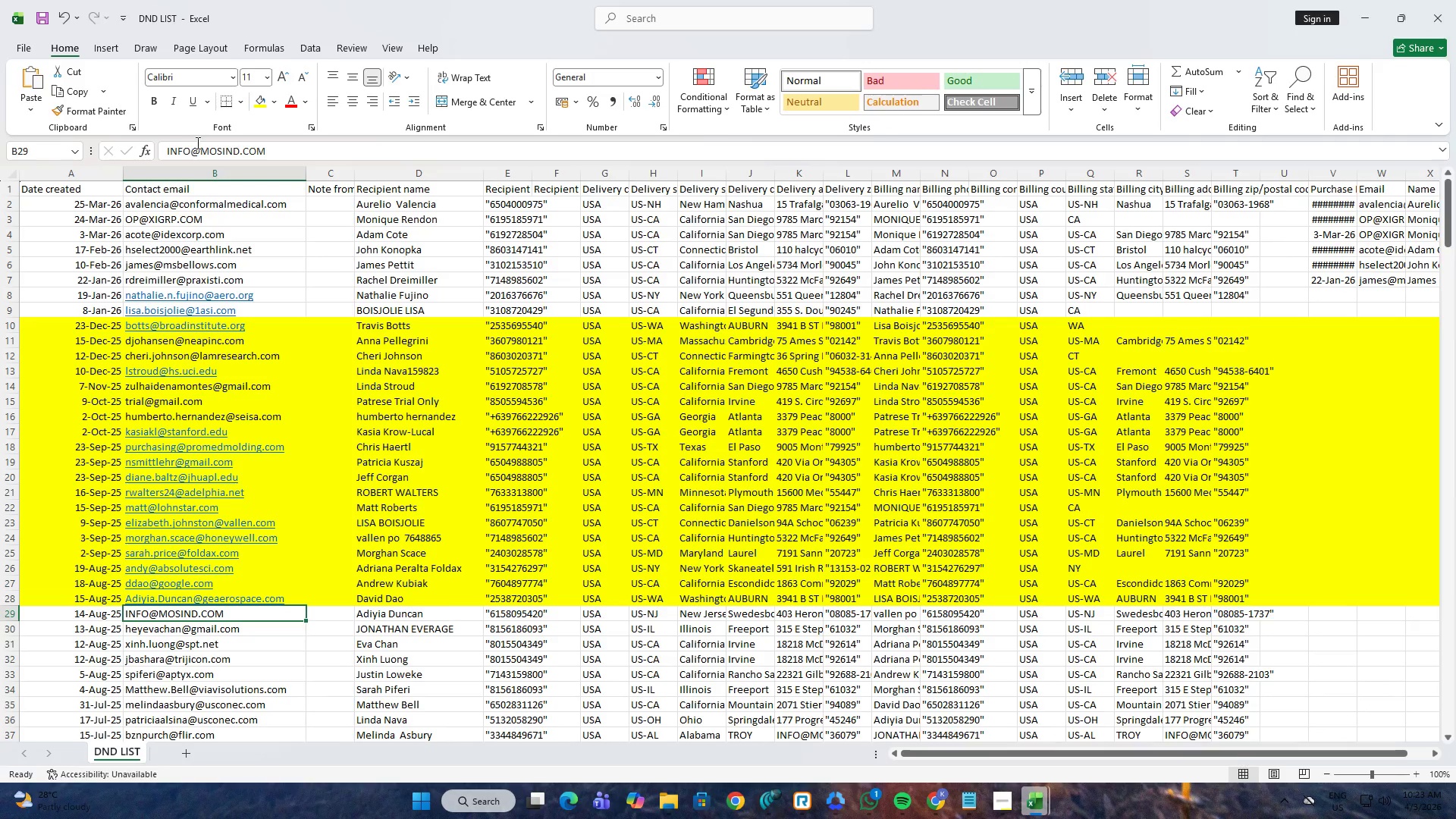 
left_click([209, 150])
 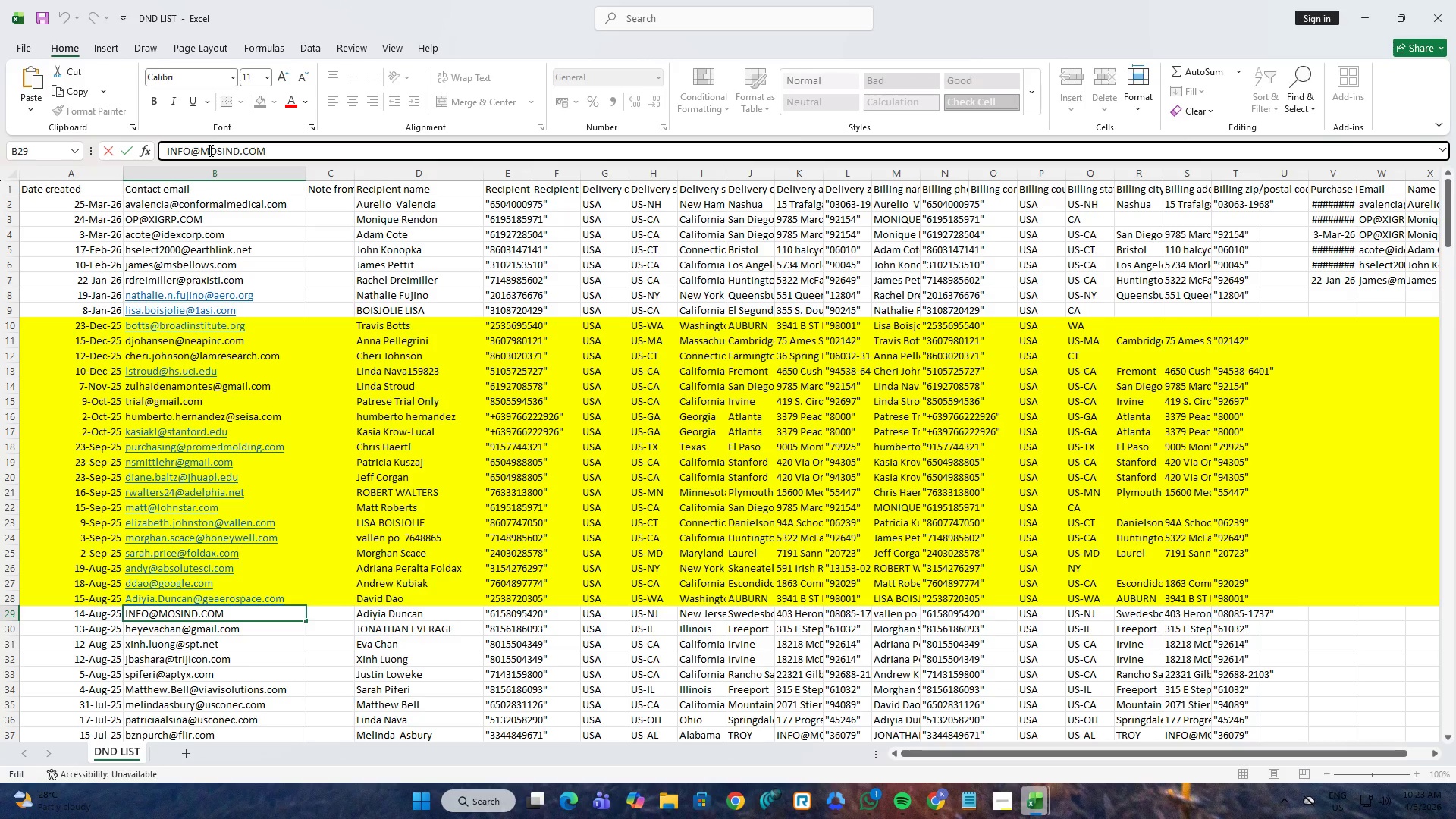 
key(Control+A)
 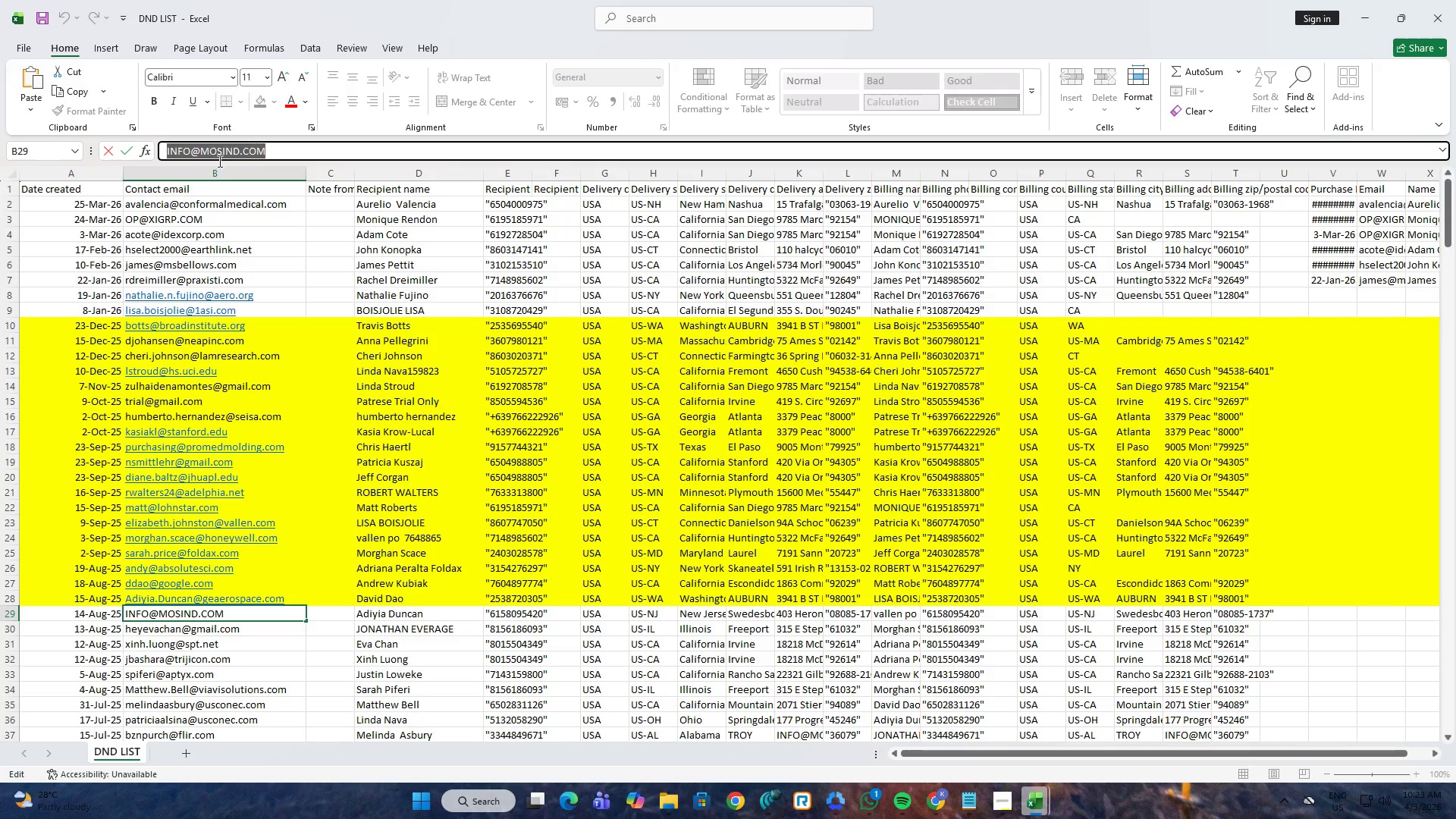 
key(Control+C)
 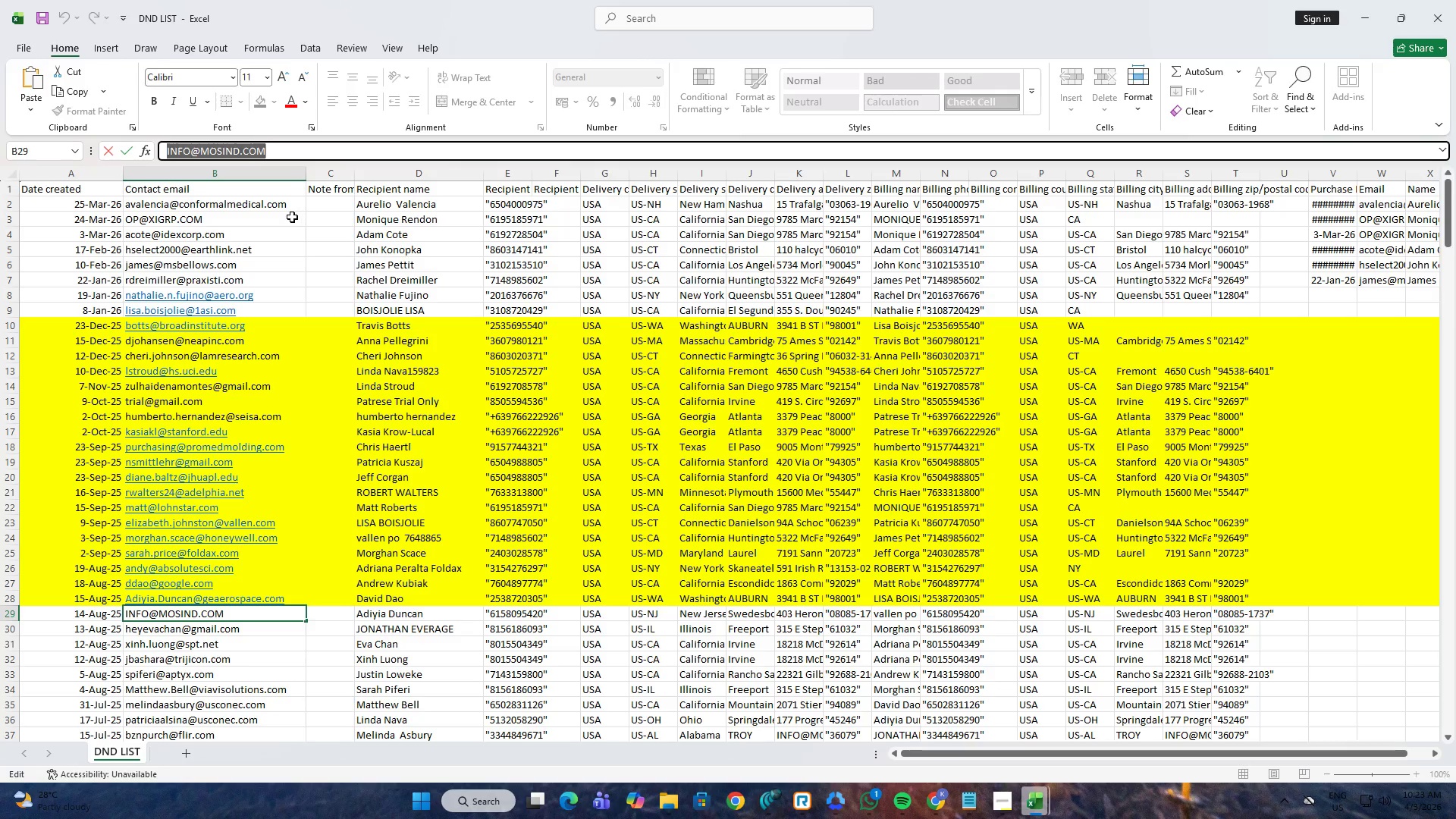 
key(Alt+AltLeft)
 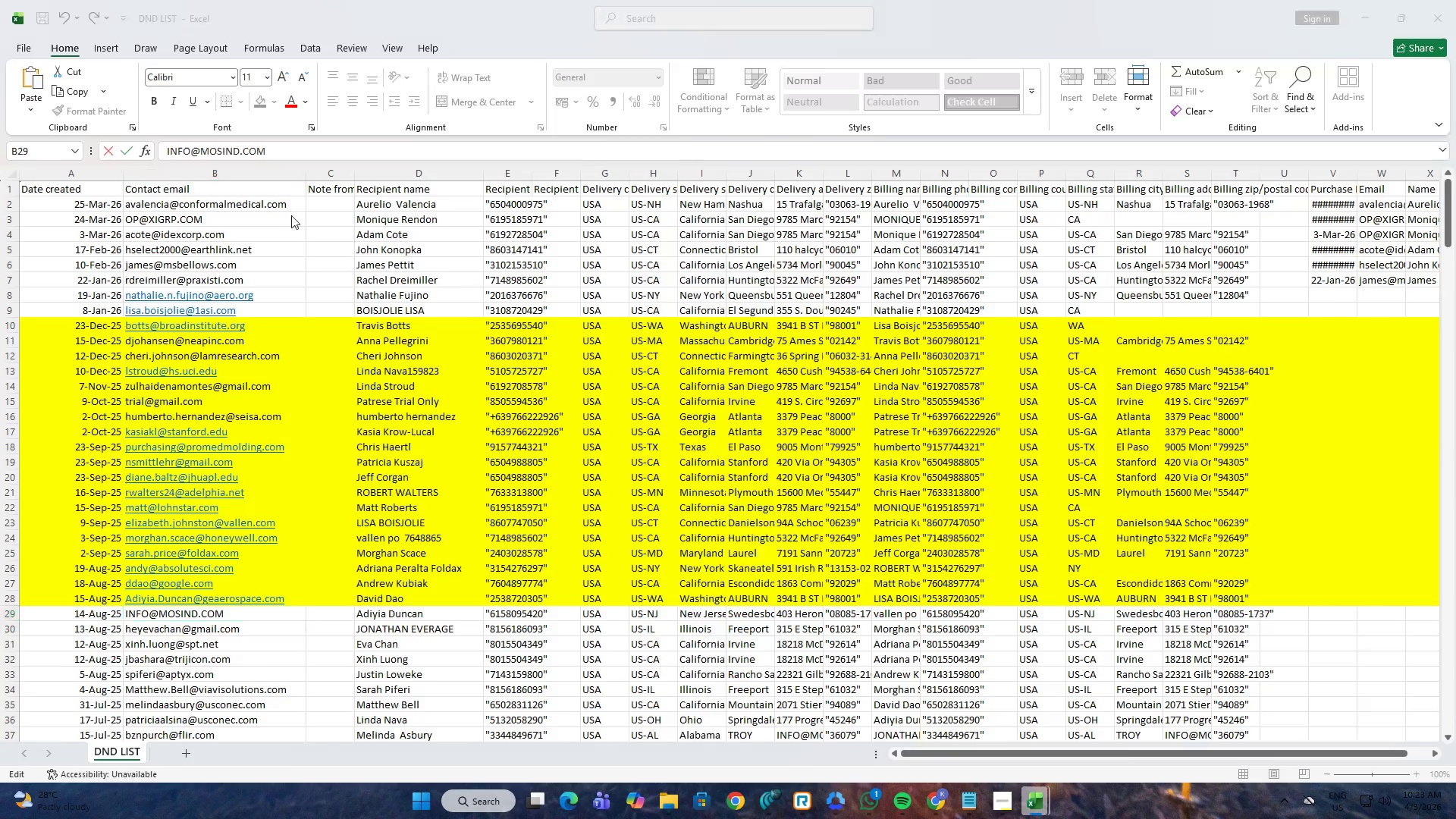 
key(Alt+Tab)
 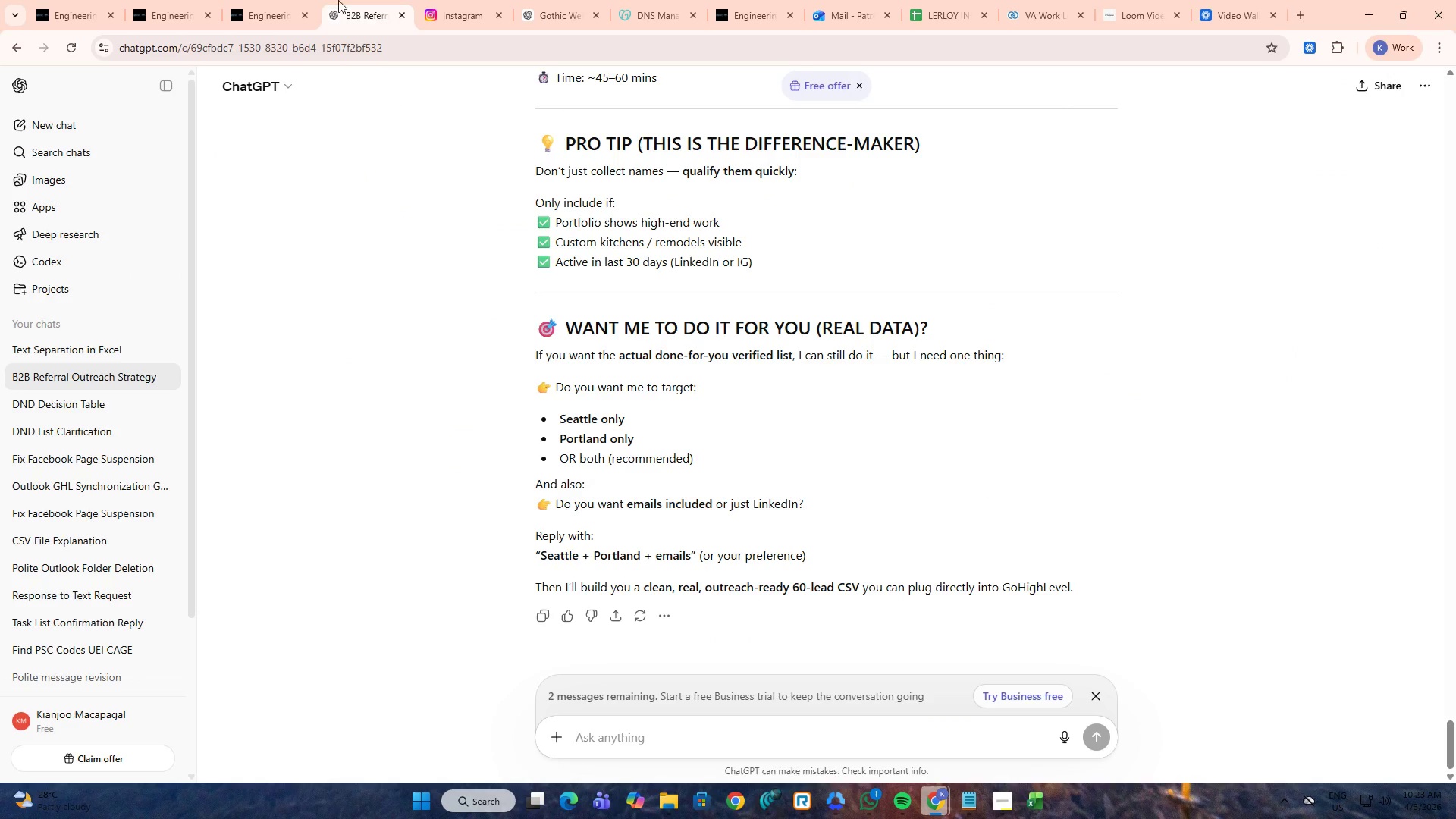 
left_click([293, 0])
 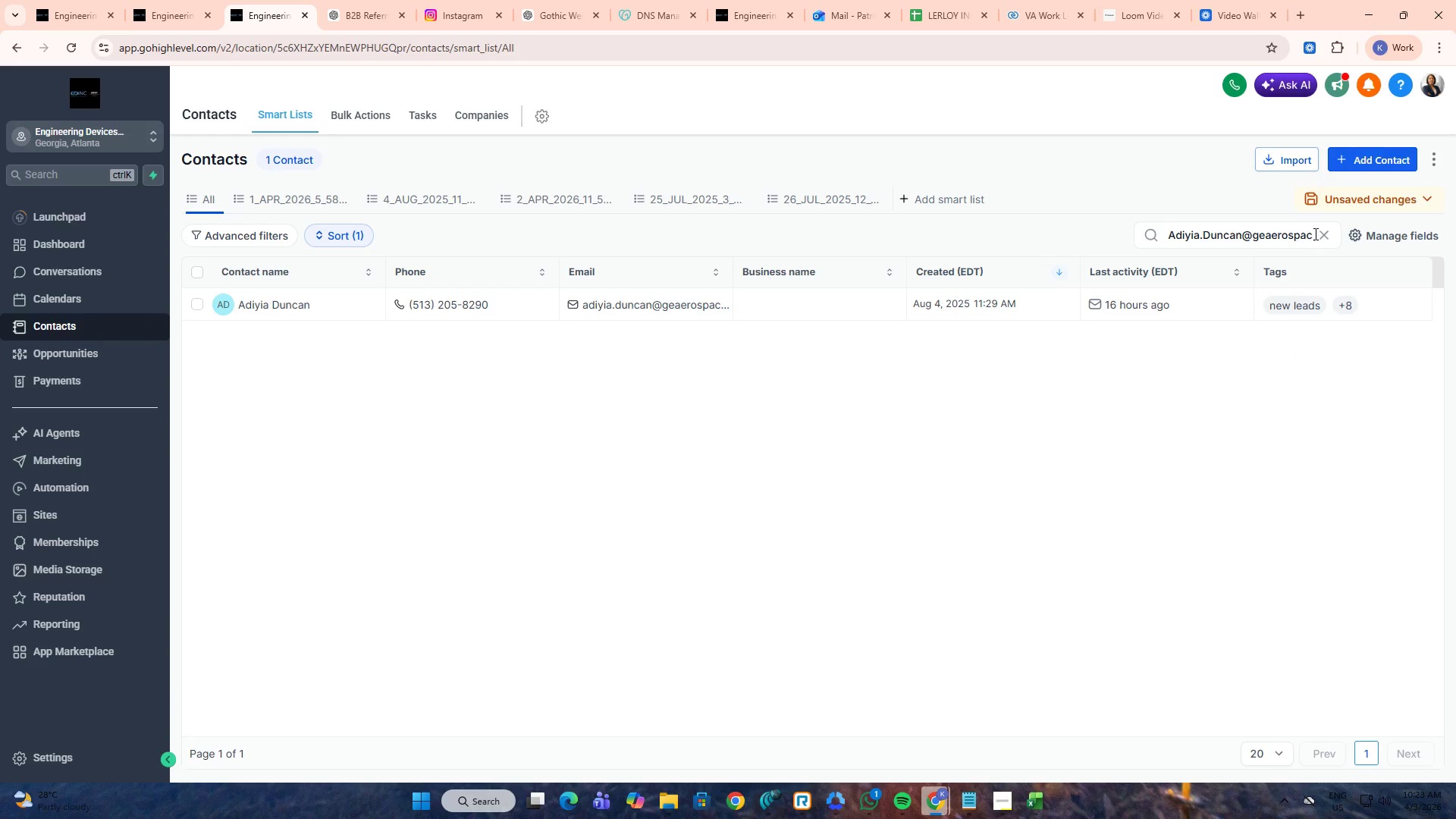 
double_click([1320, 235])
 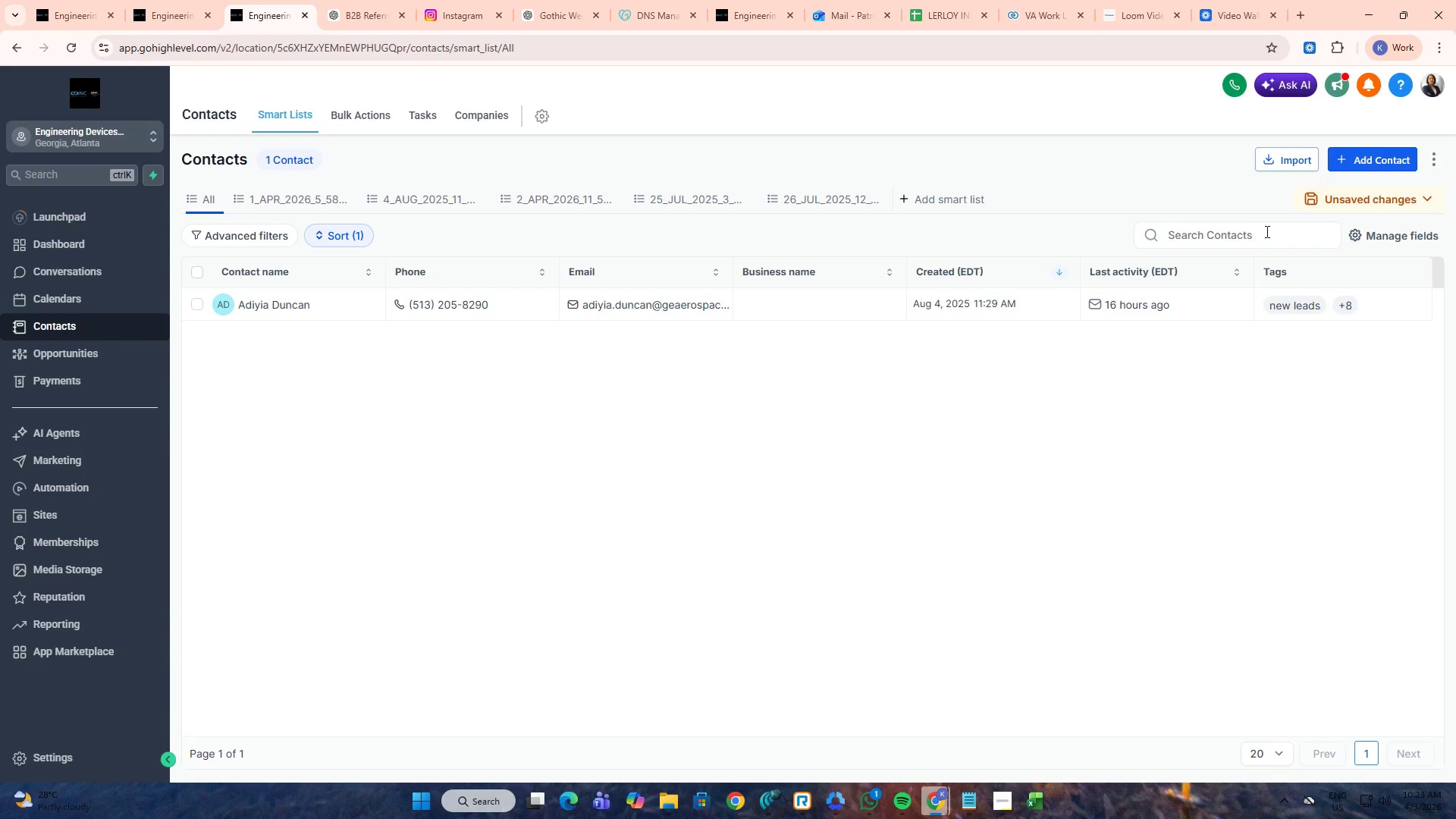 
triple_click([1262, 231])
 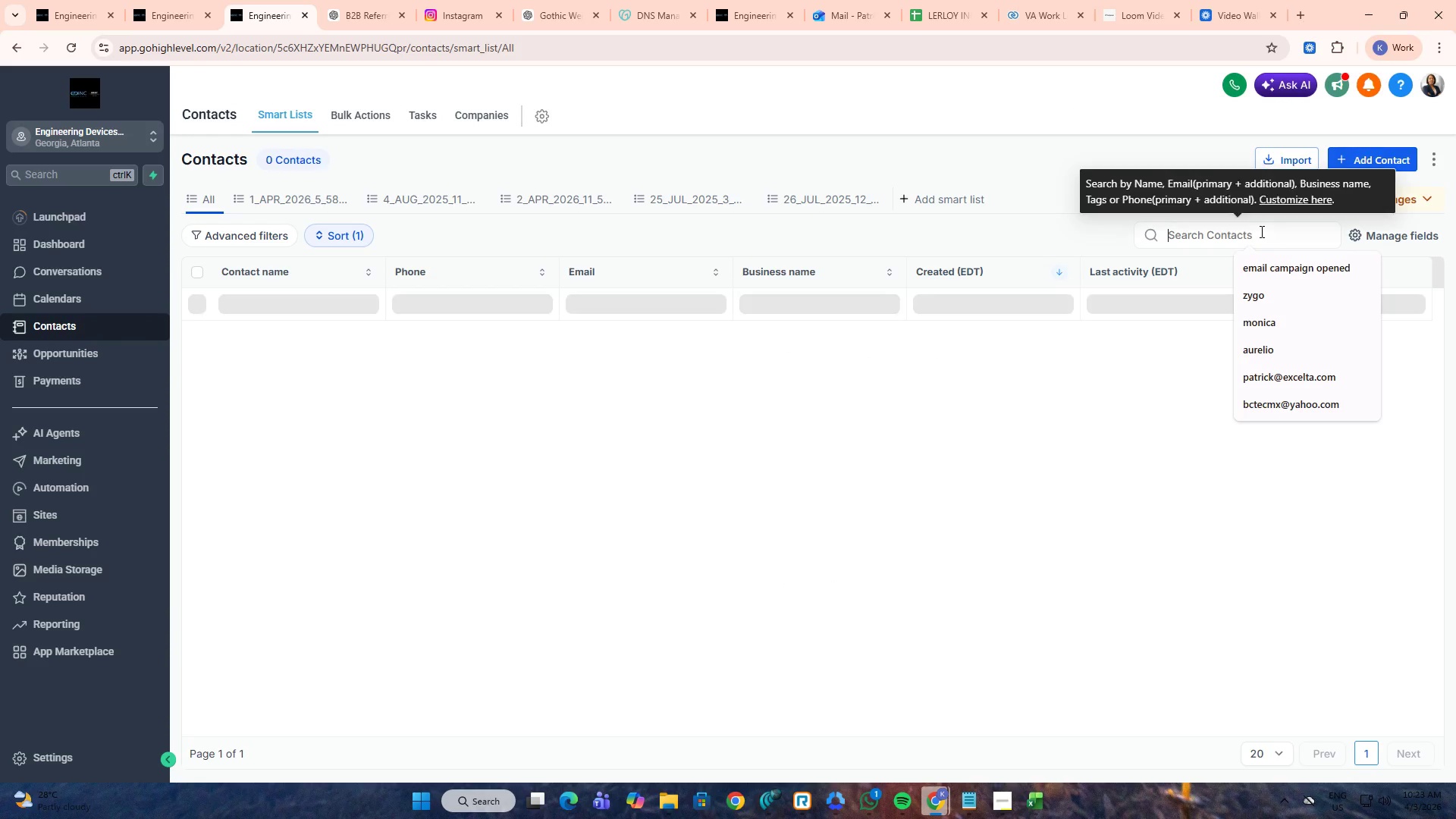 
key(Control+V)
 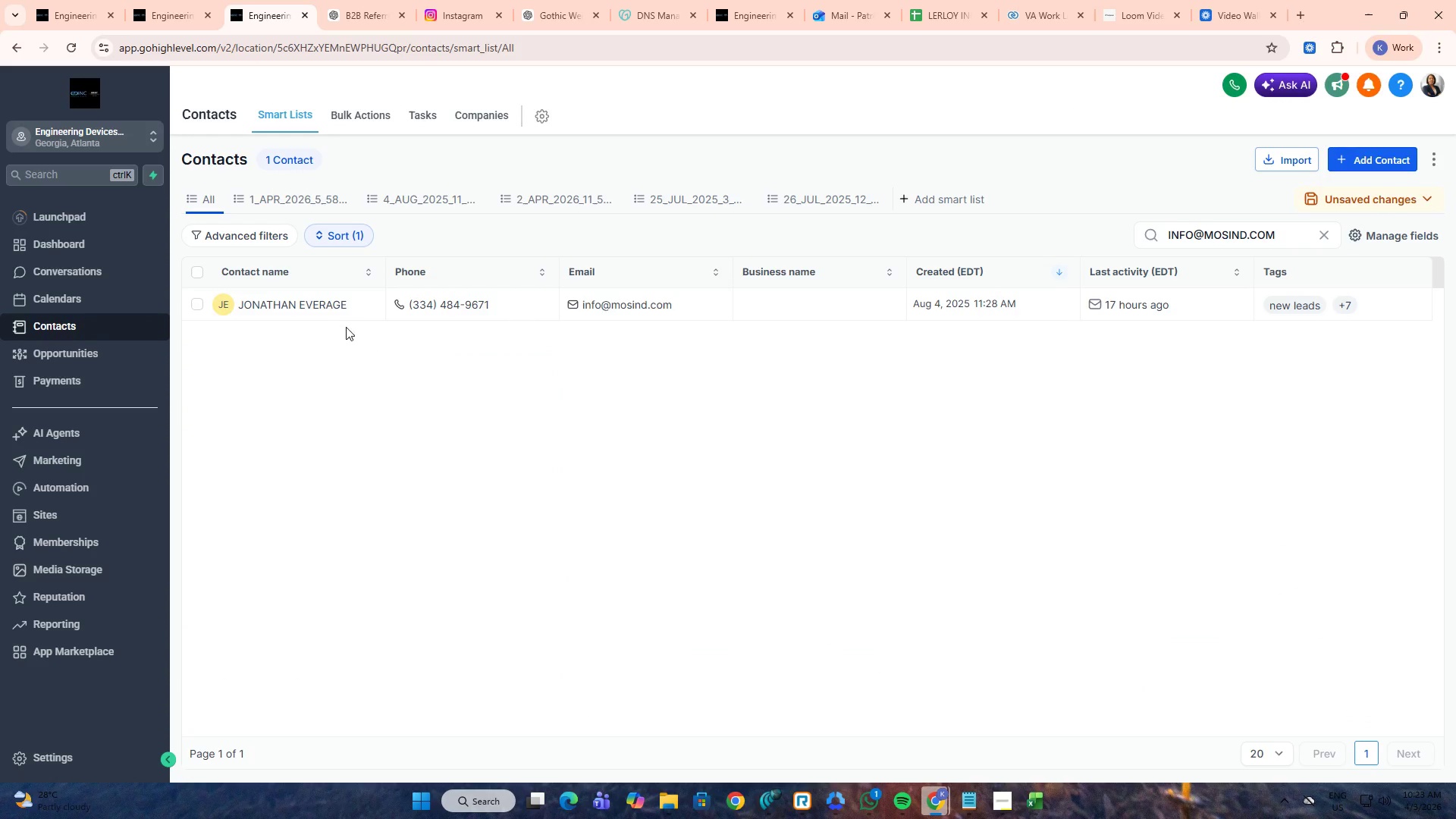 
middle_click([337, 309])
 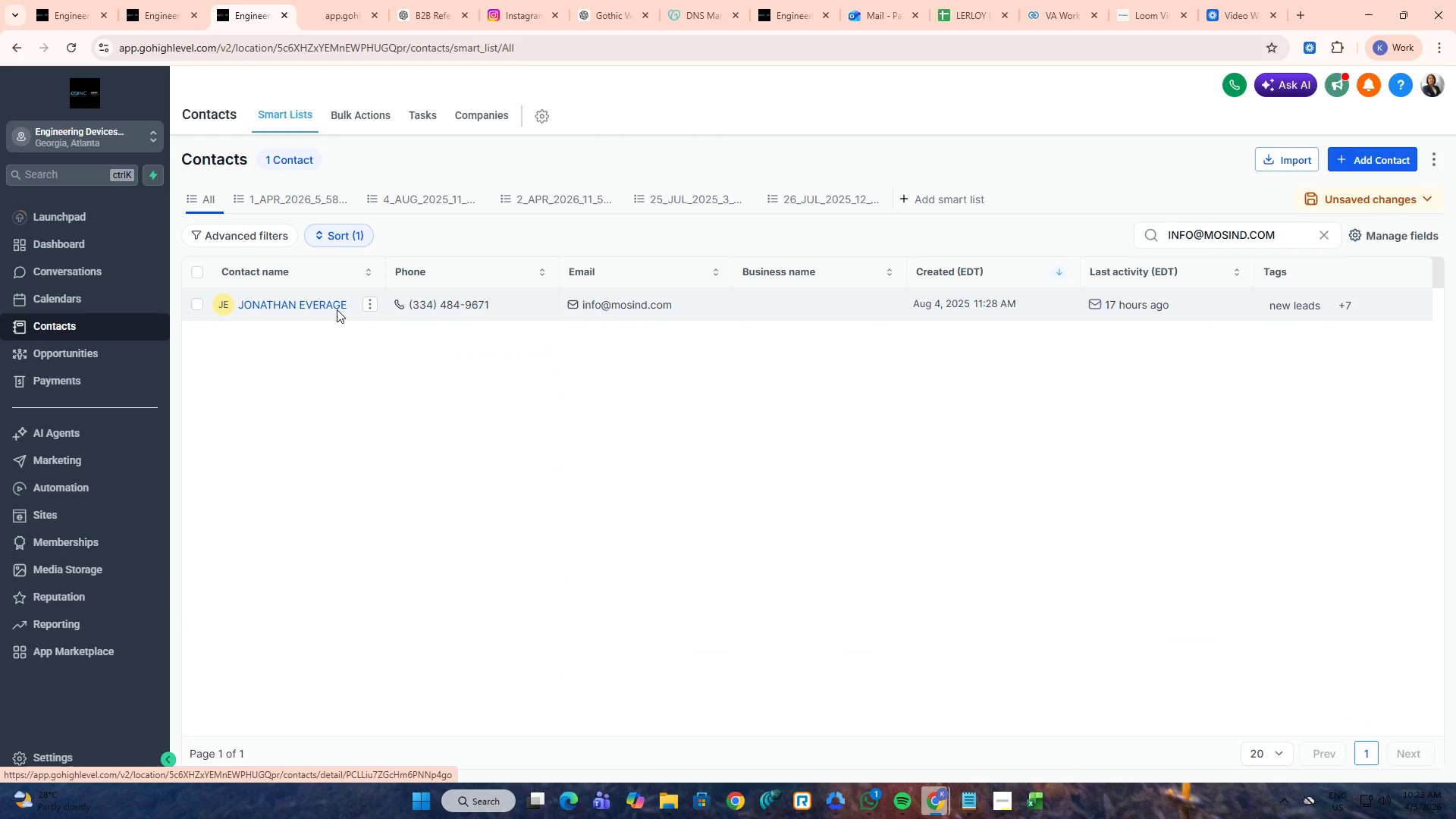 
key(Alt+AltLeft)
 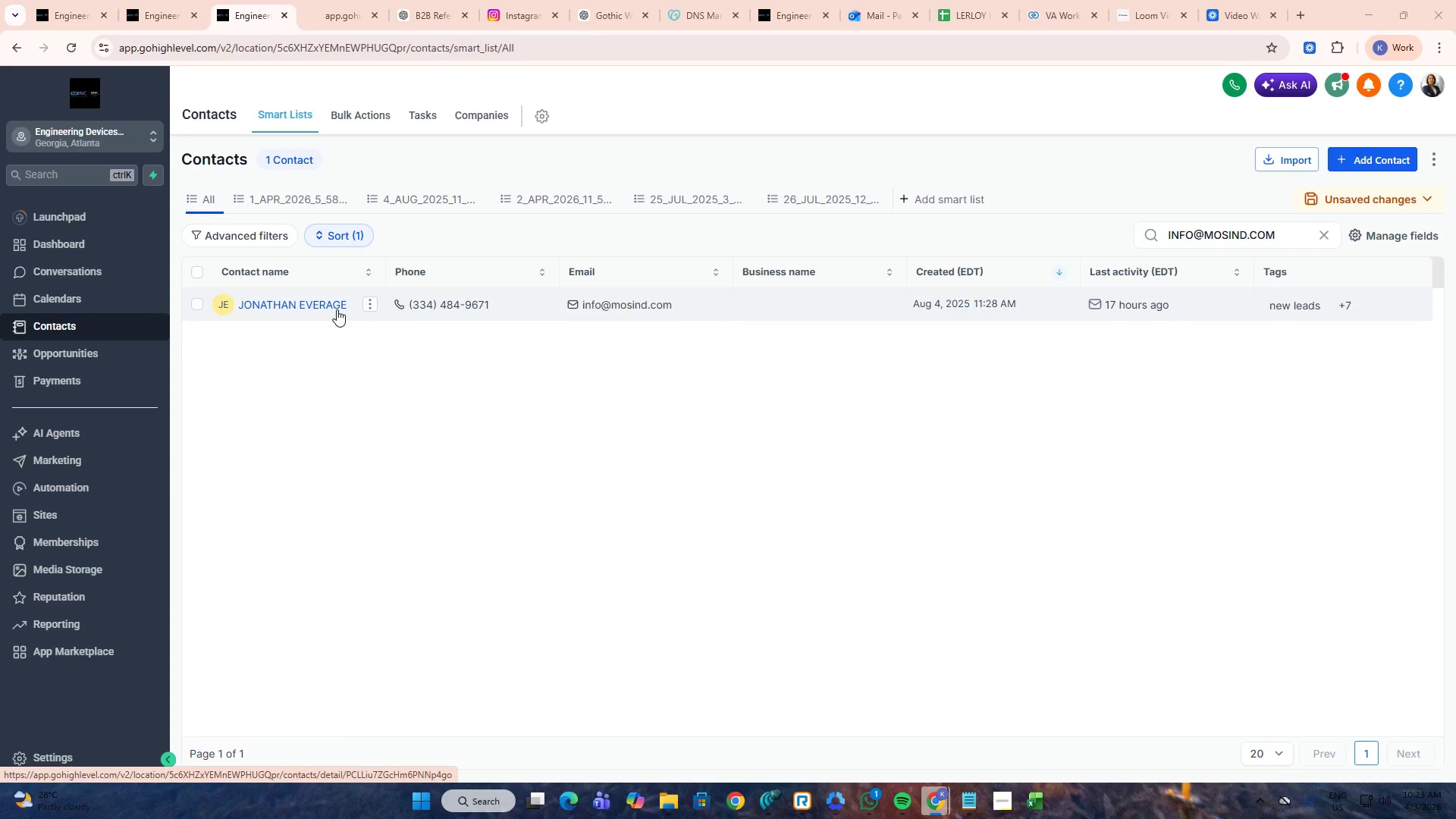 
key(Alt+Tab)
 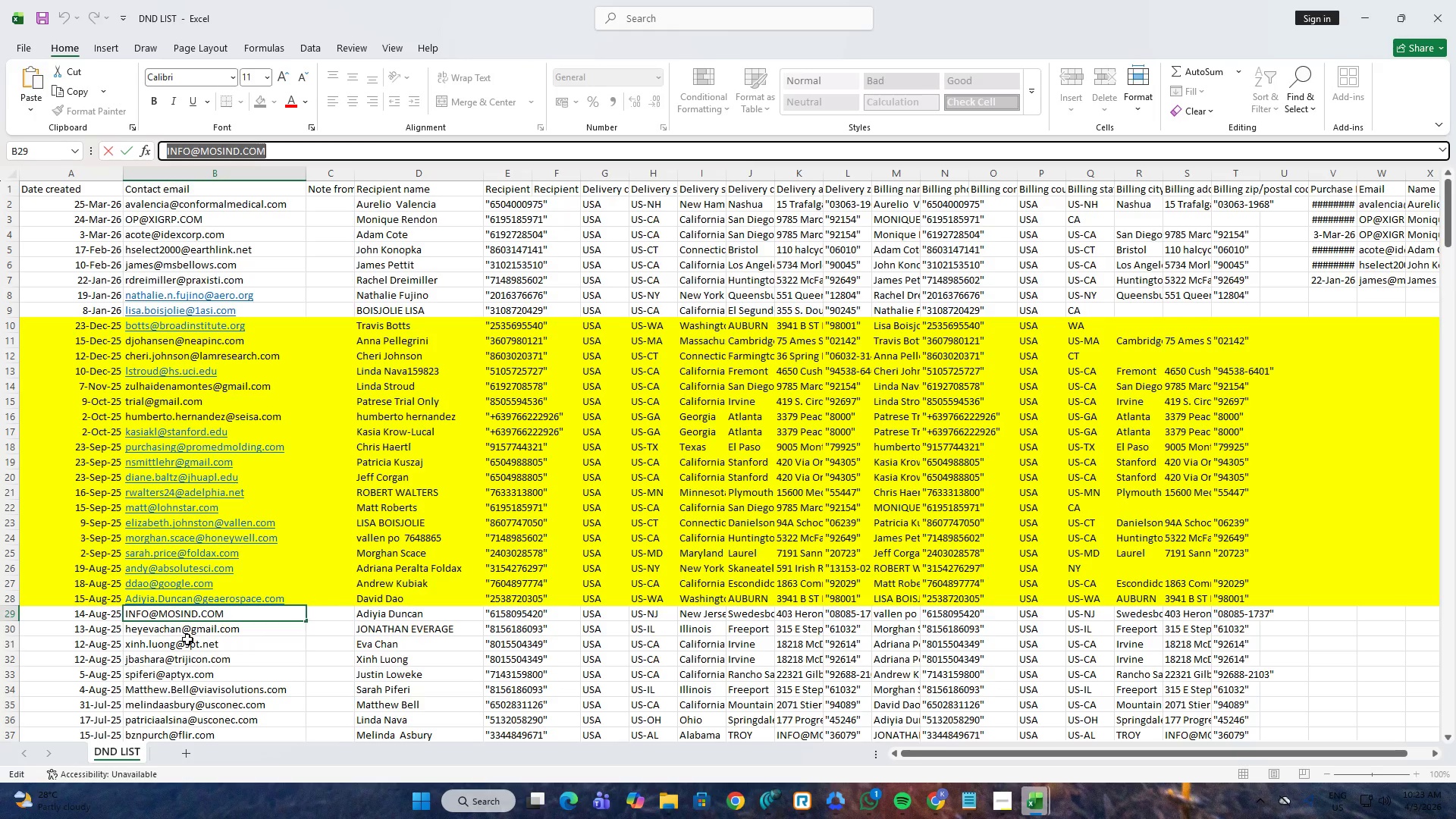 
double_click([187, 628])
 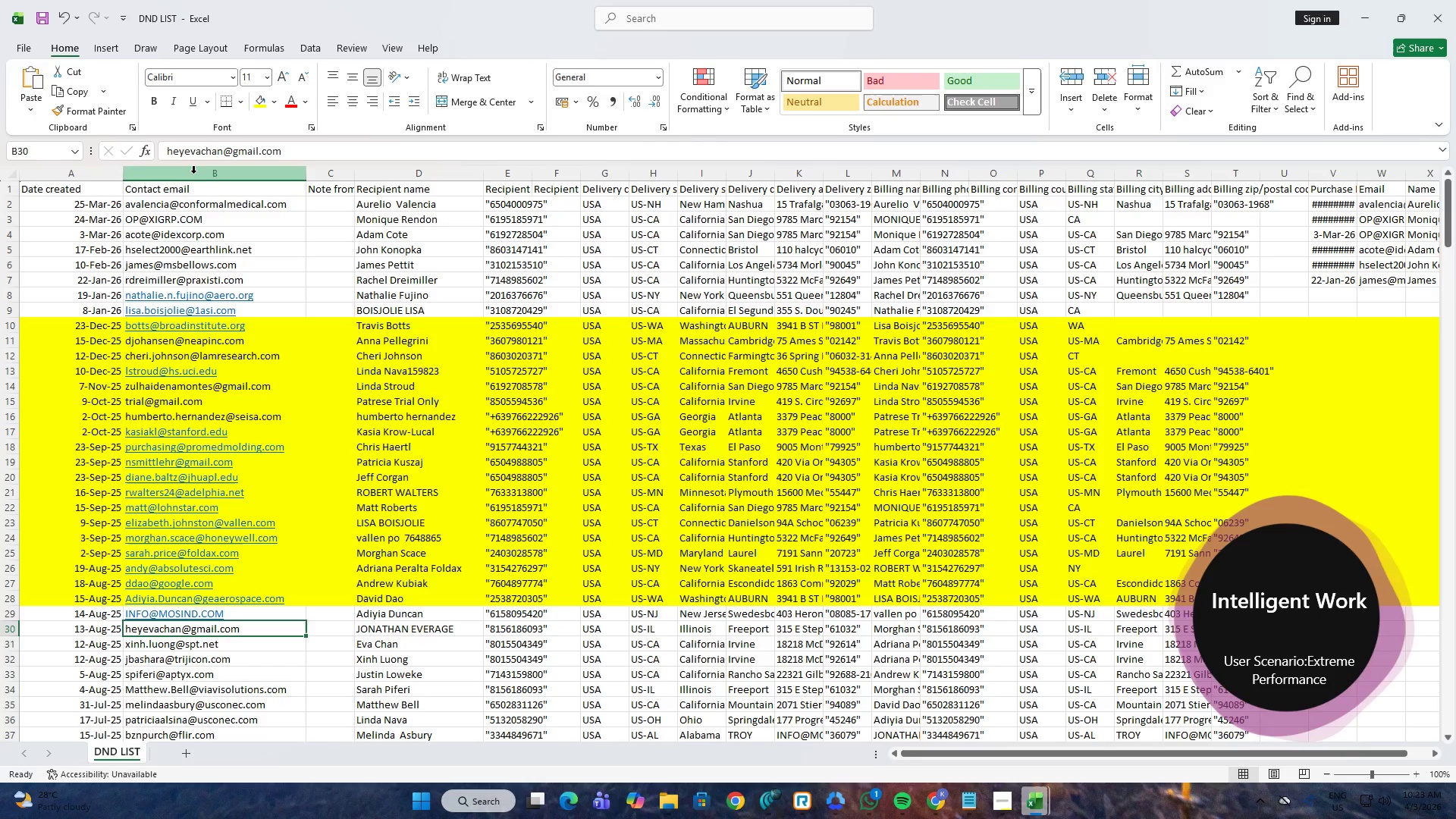 
left_click([200, 158])
 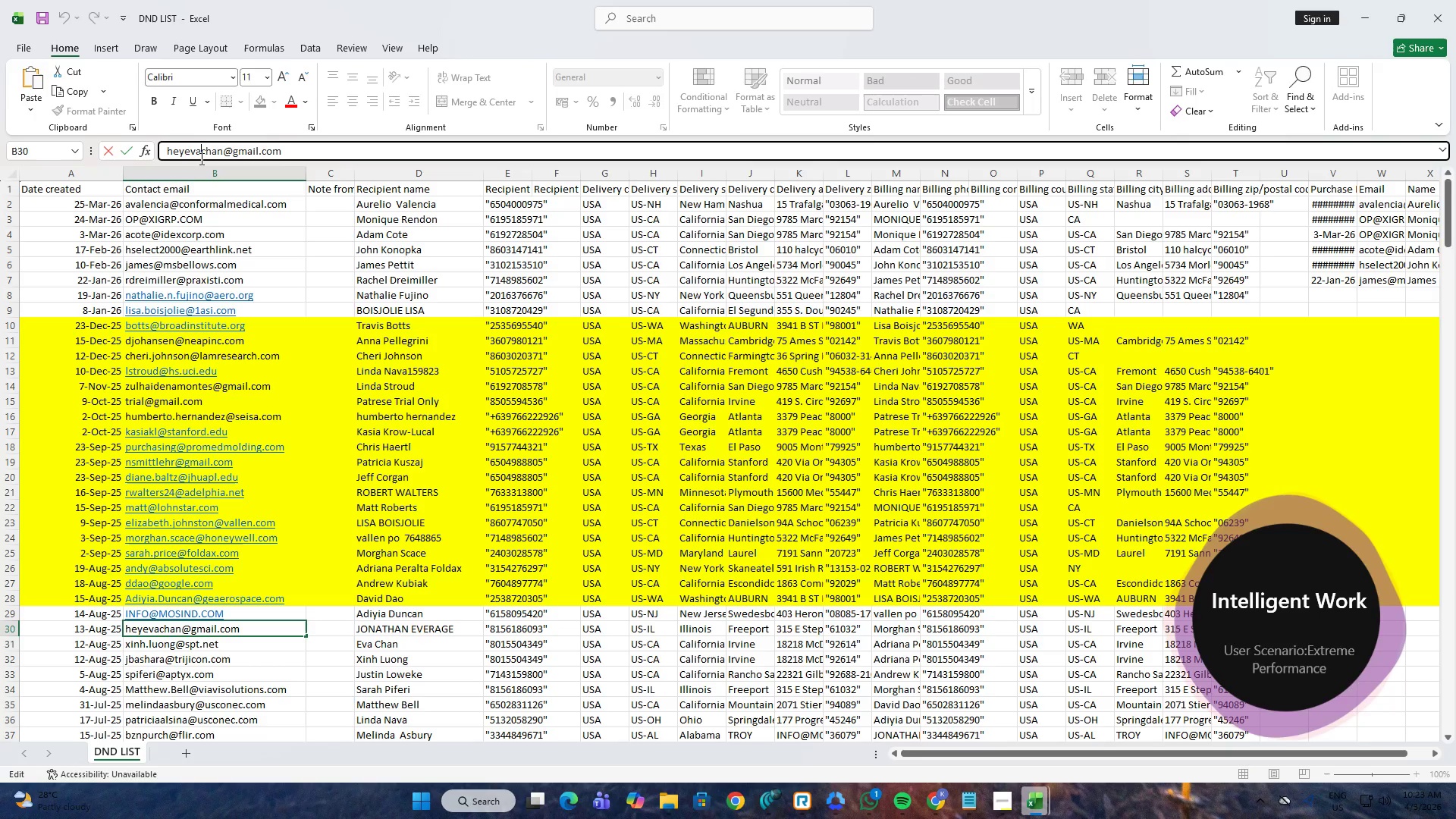 
key(Control+A)
 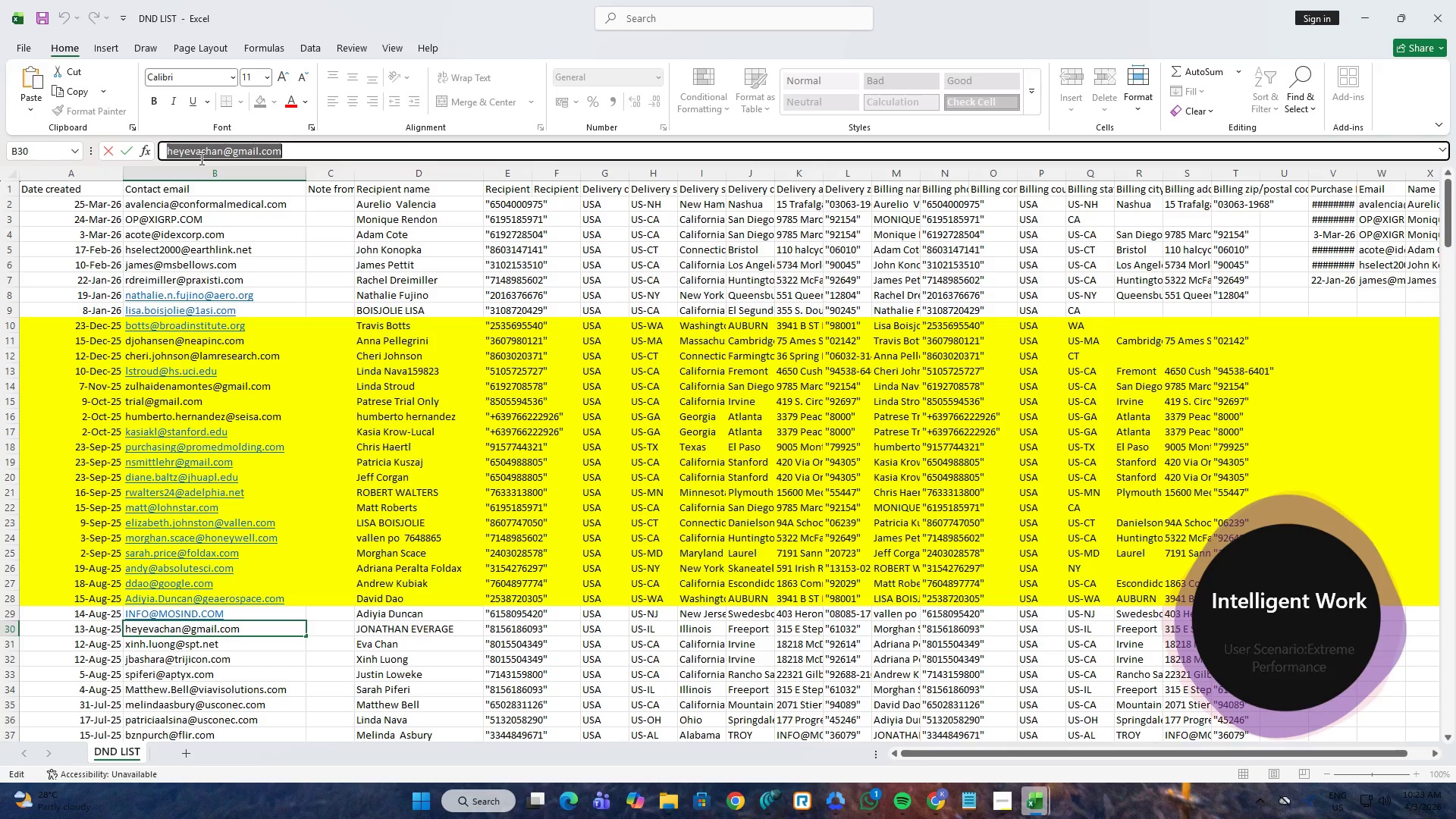 
key(Control+C)
 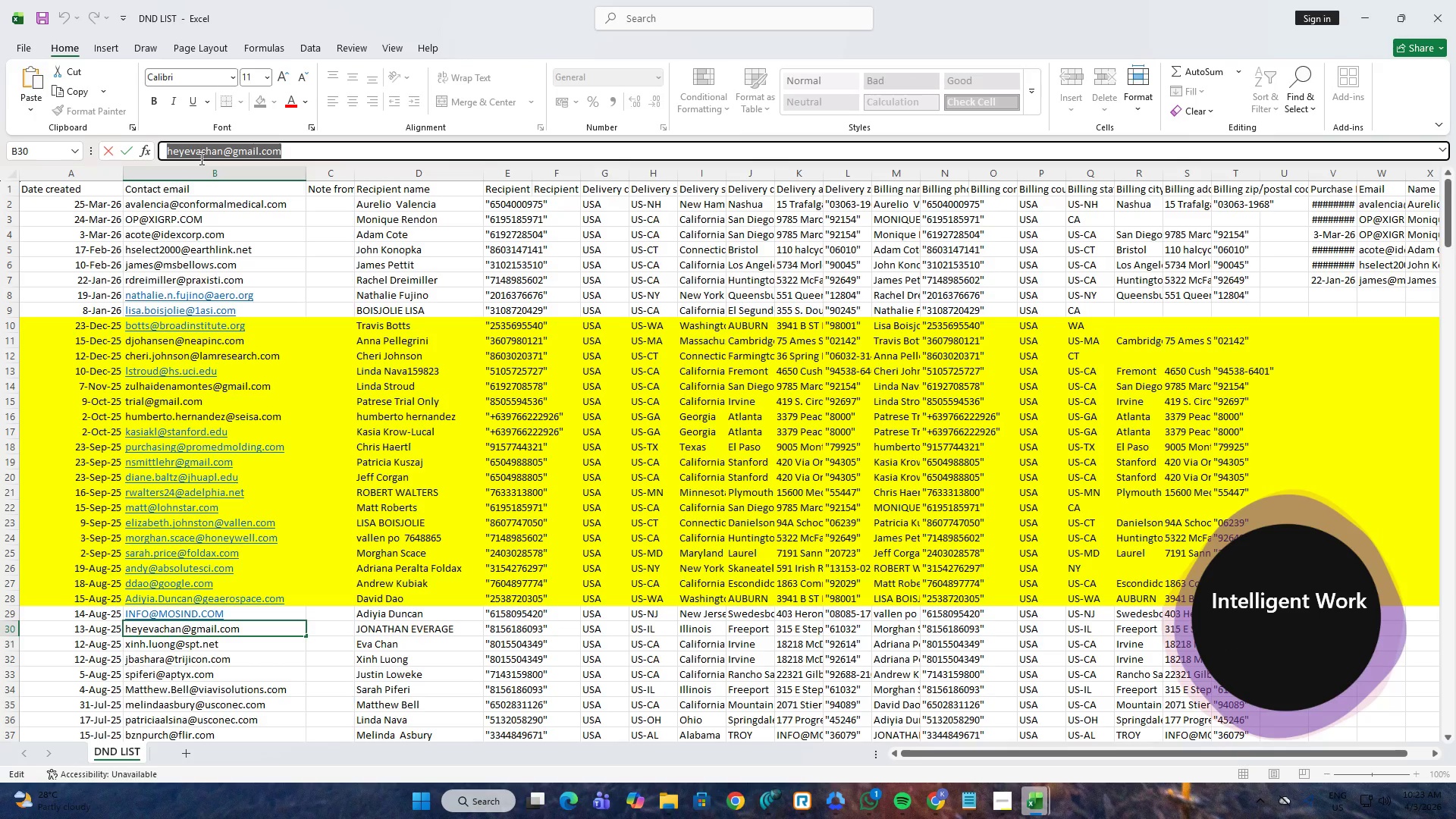 
key(Alt+AltLeft)
 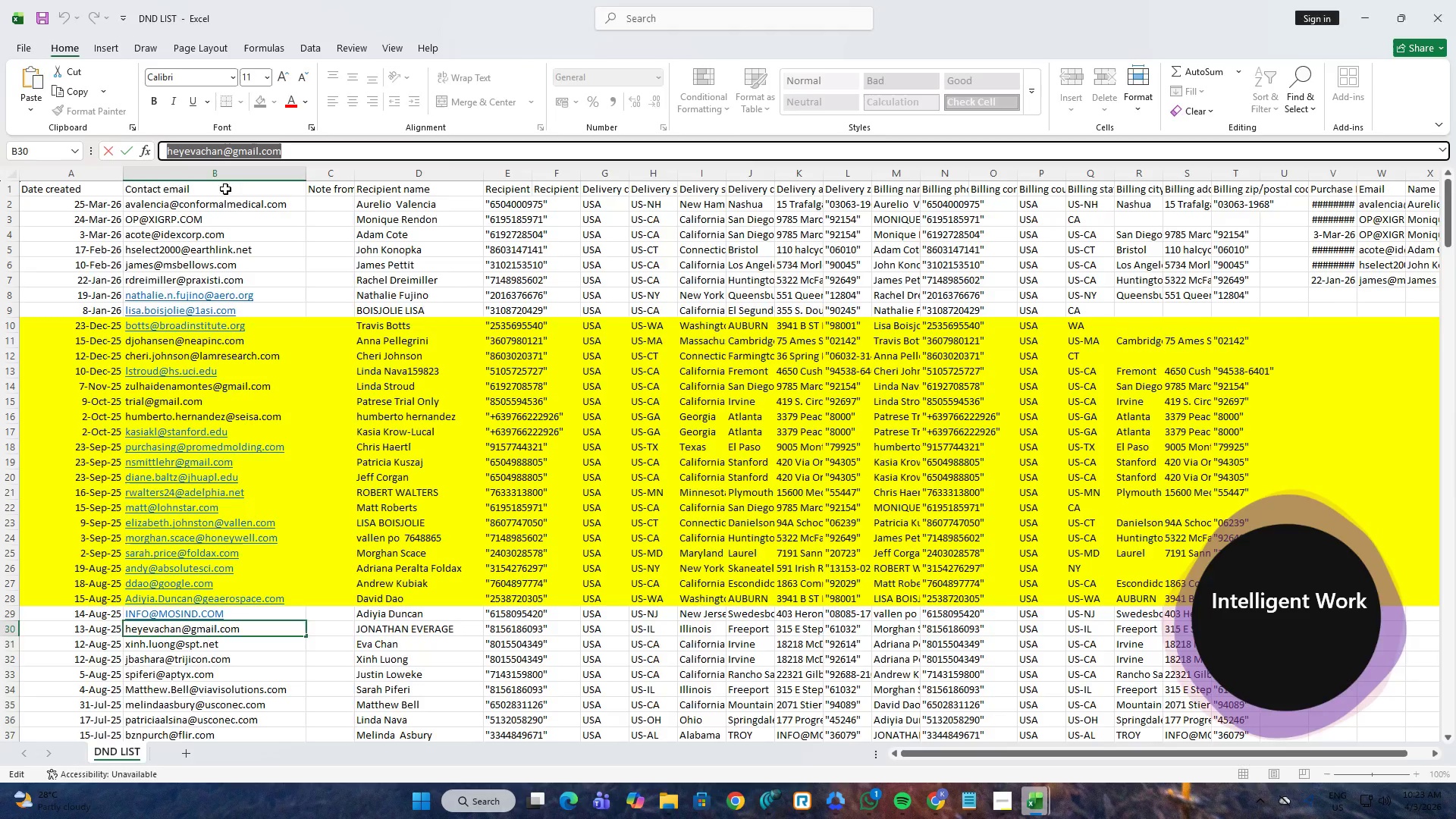 
key(Alt+Tab)
 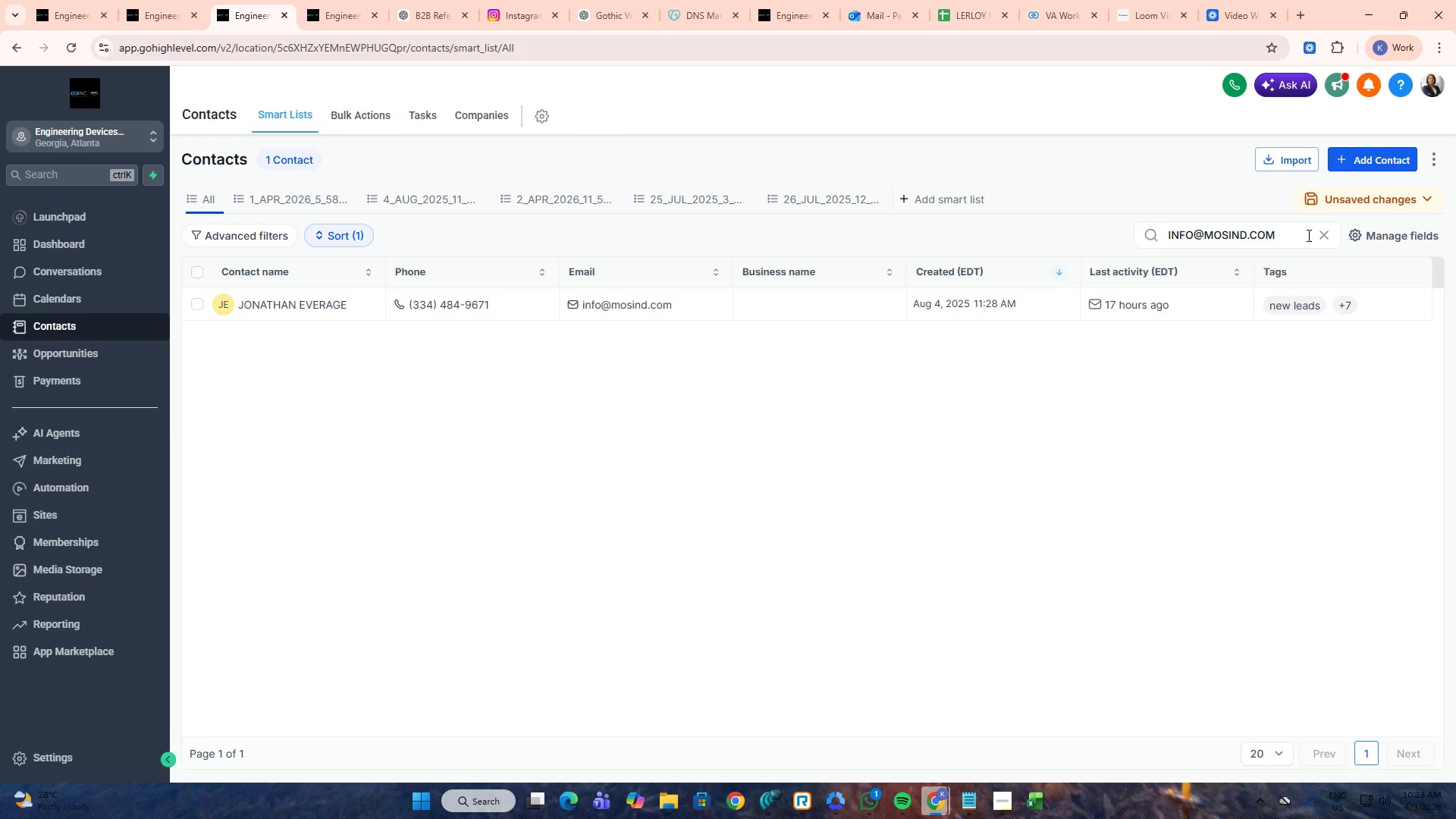 
left_click([1316, 236])
 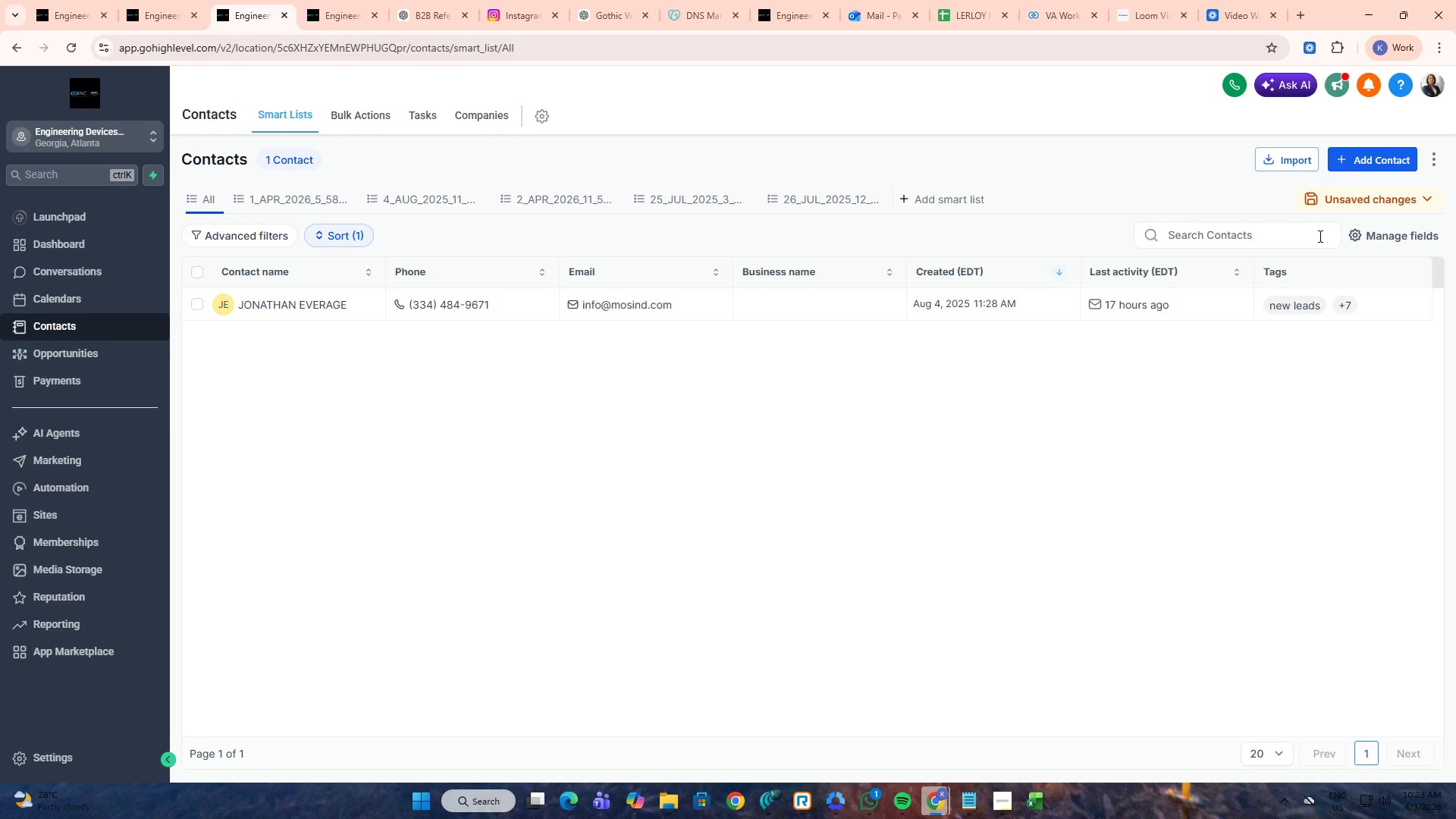 
triple_click([1310, 237])
 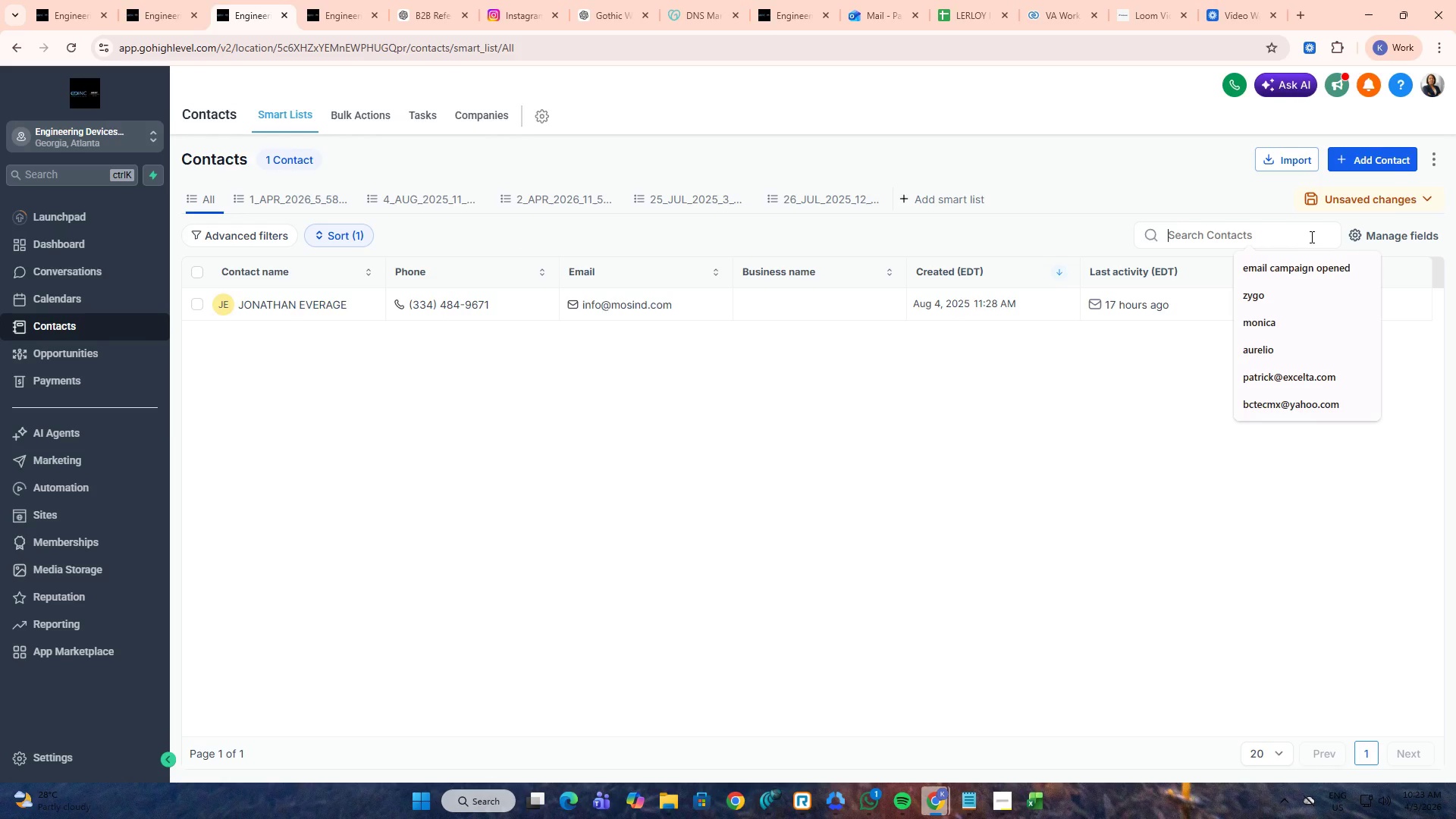 
key(Control+ControlLeft)
 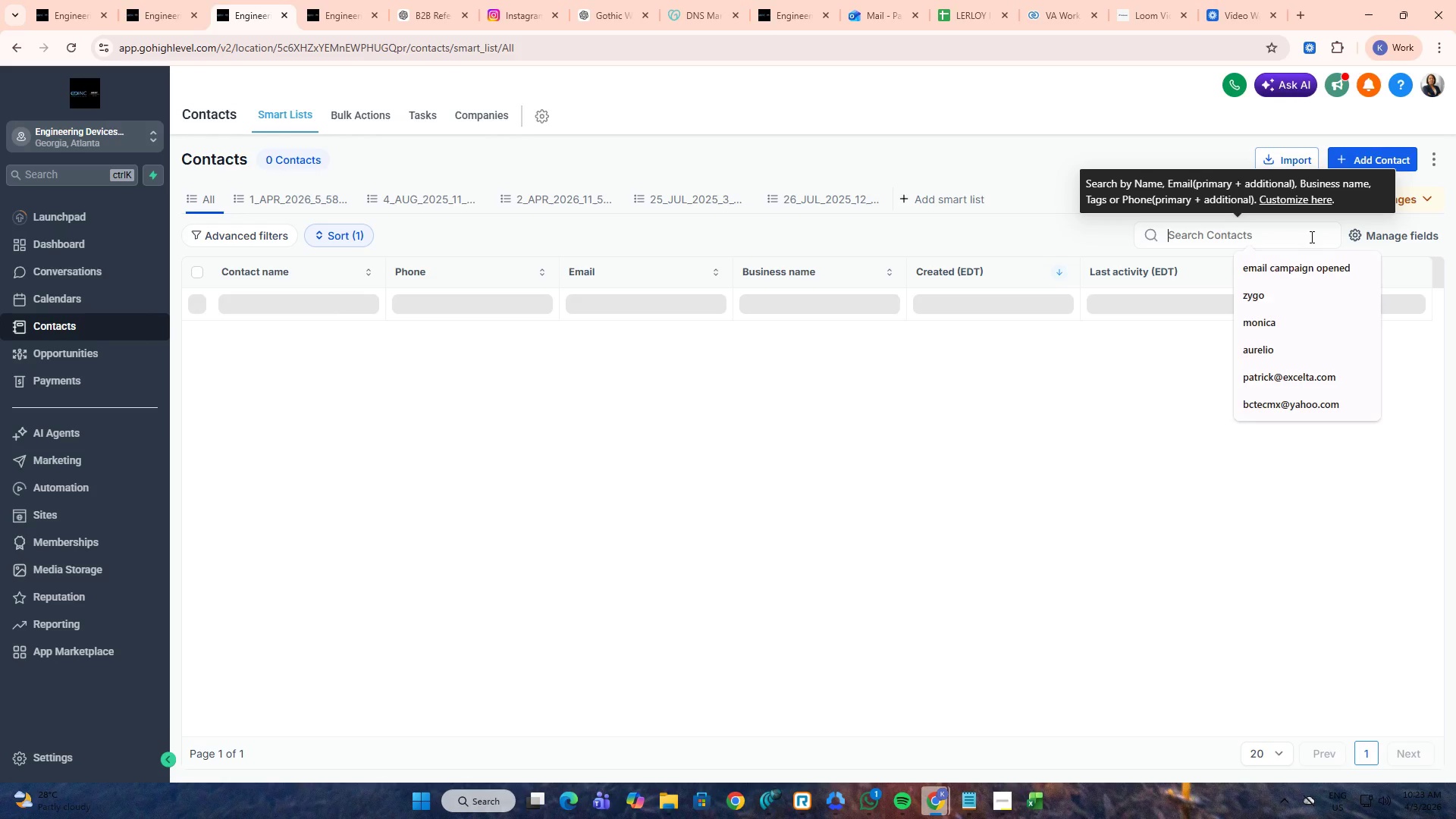 
key(Control+V)
 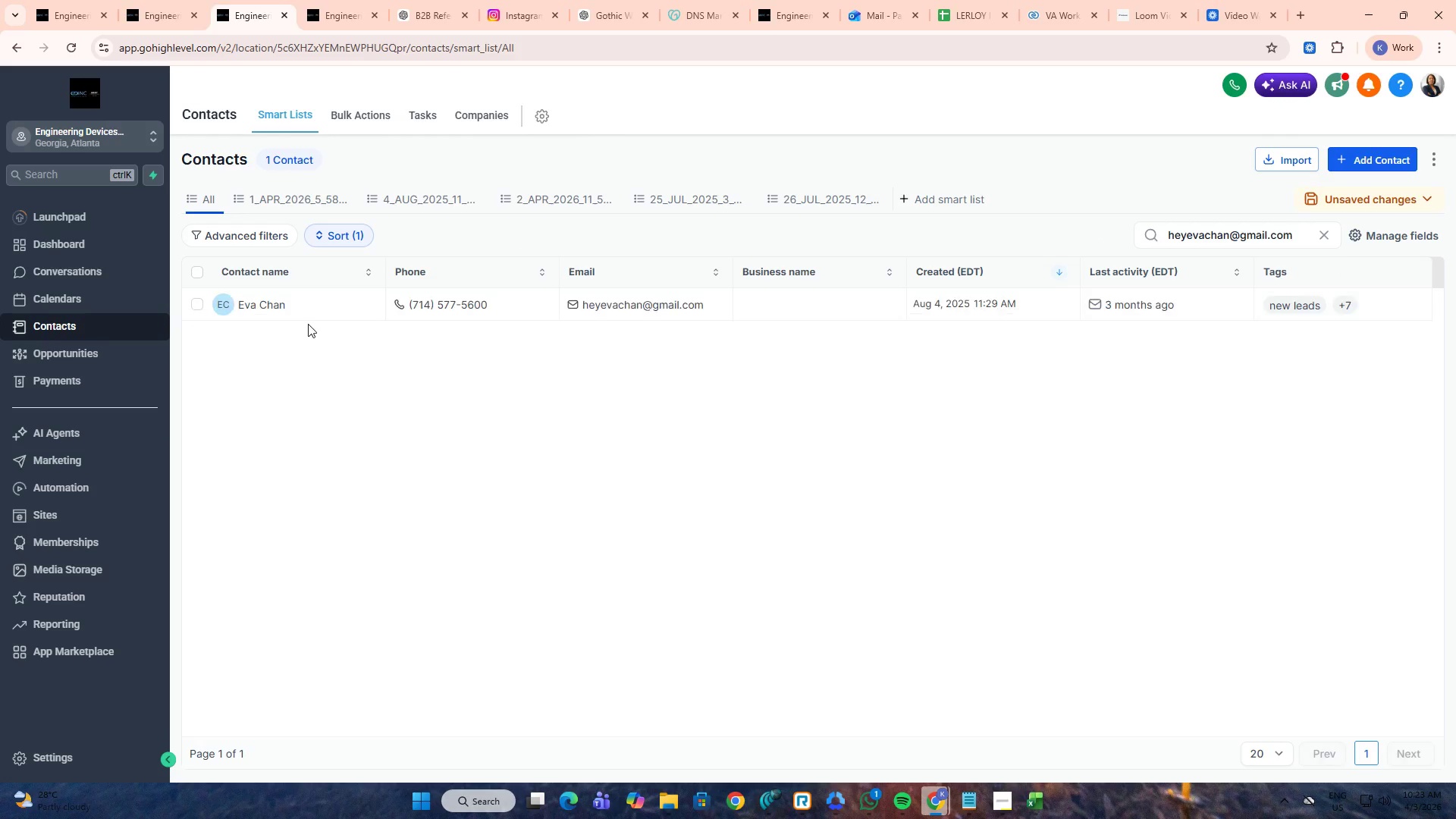 
middle_click([265, 300])
 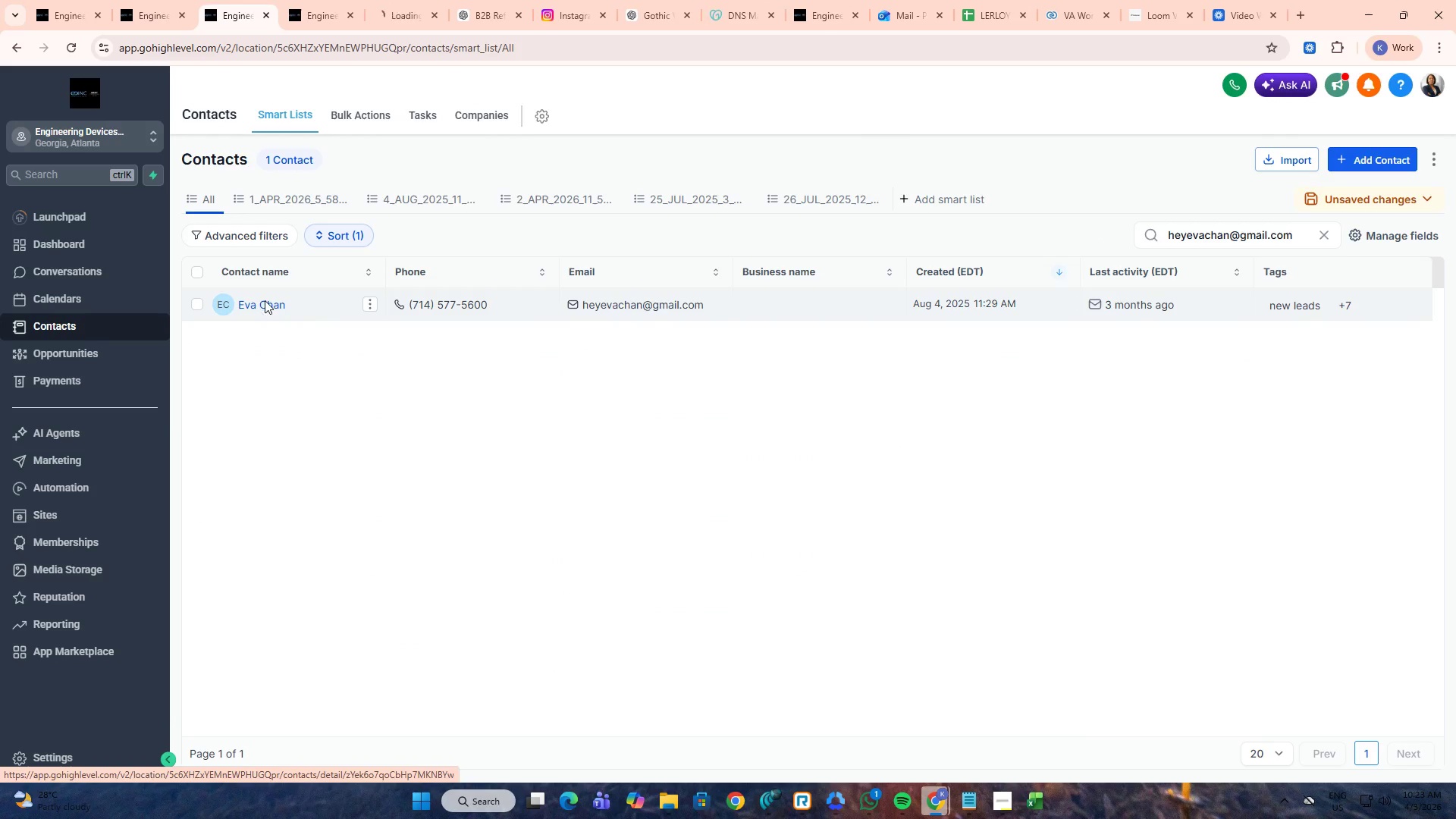 
key(Alt+AltLeft)
 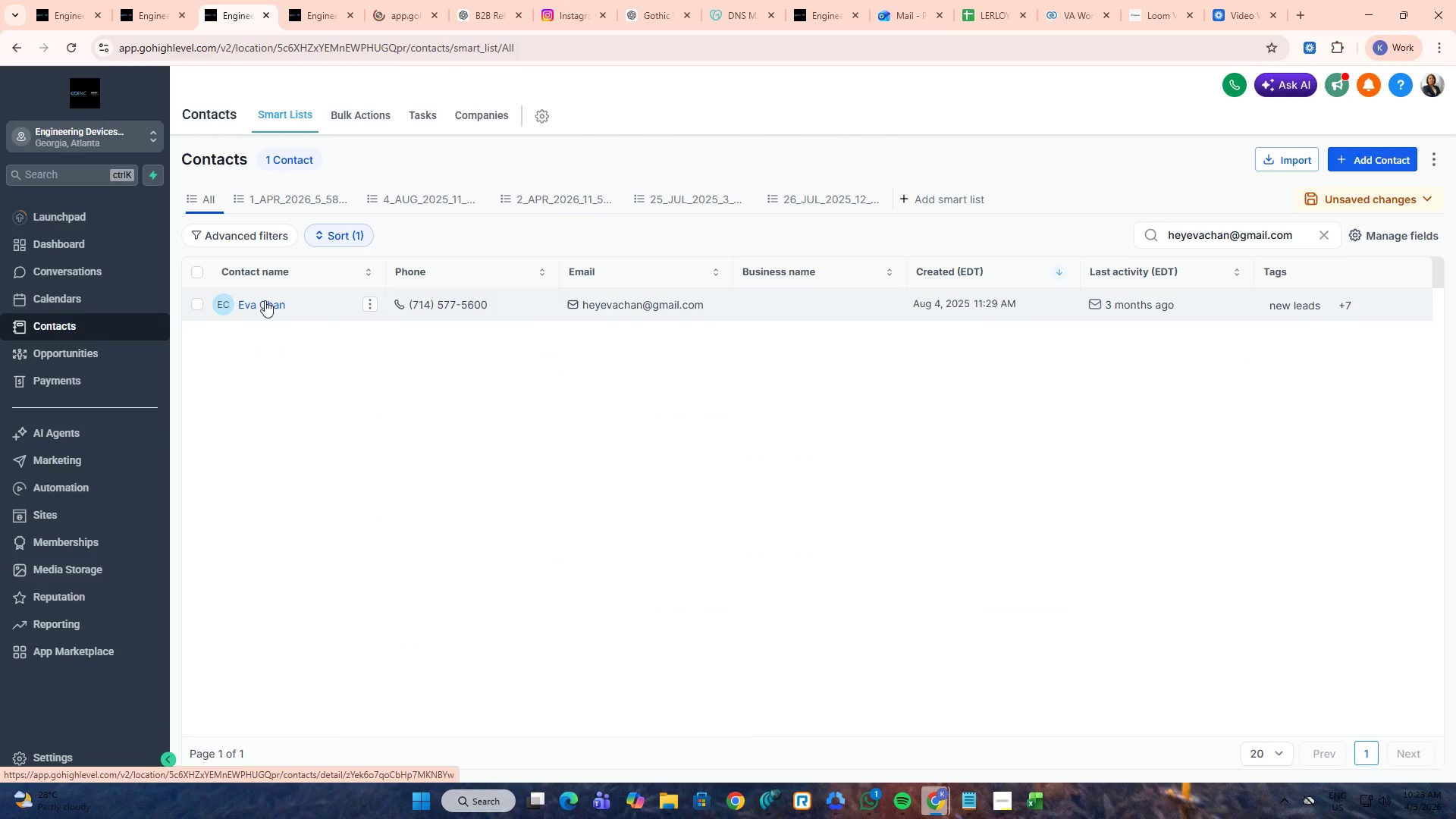 
key(Alt+Tab)
 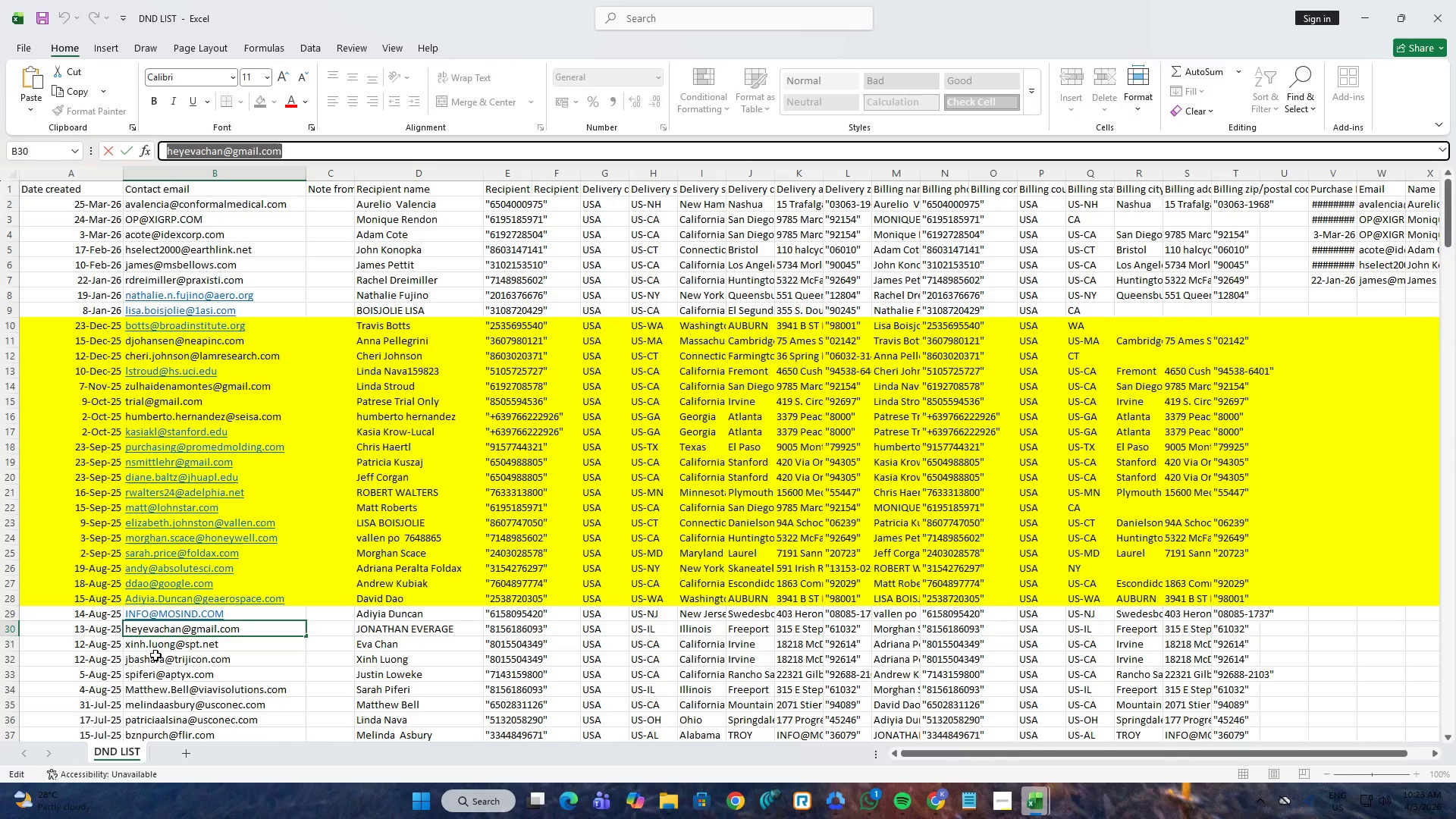 
double_click([158, 648])
 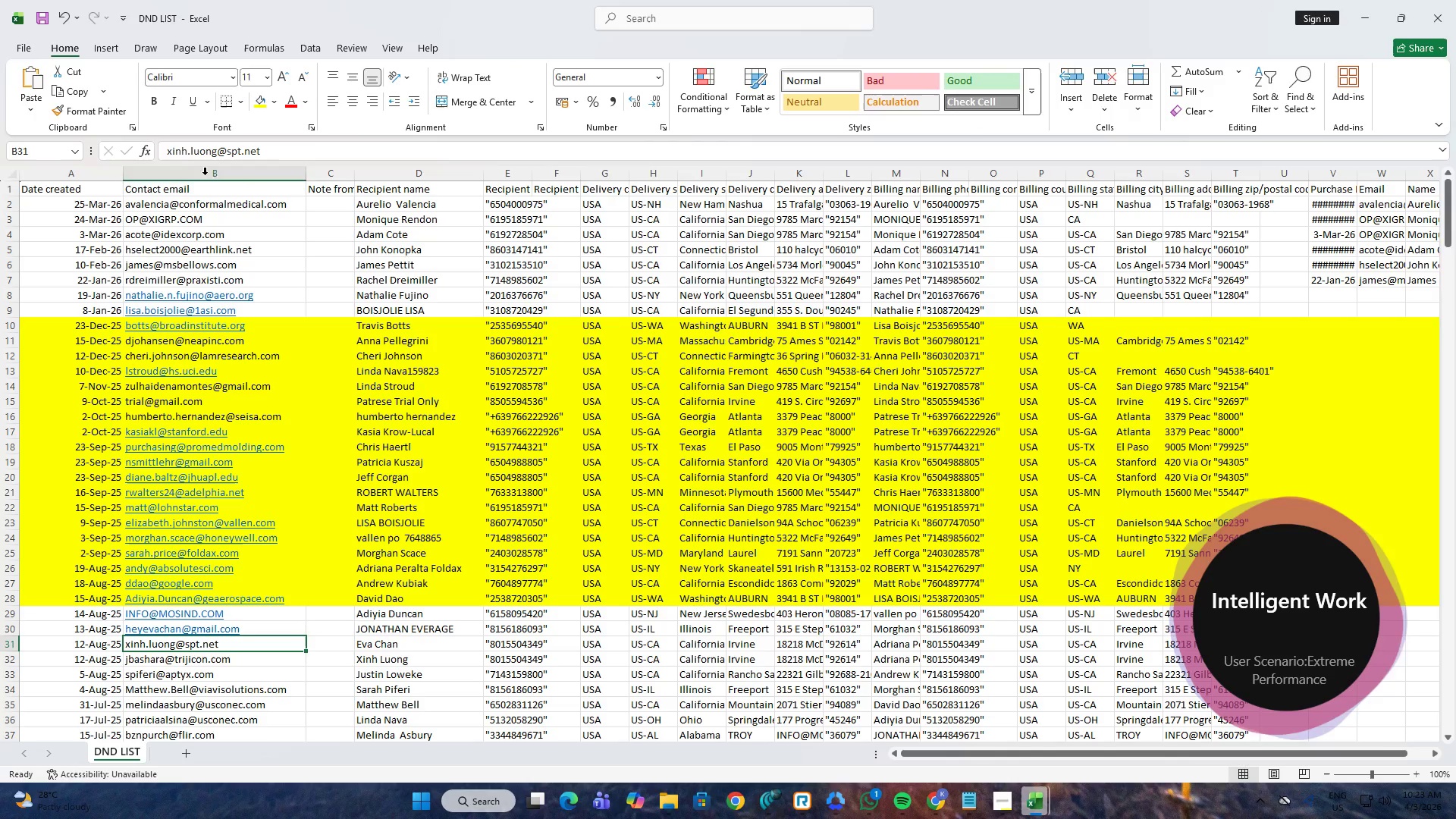 
left_click([214, 158])
 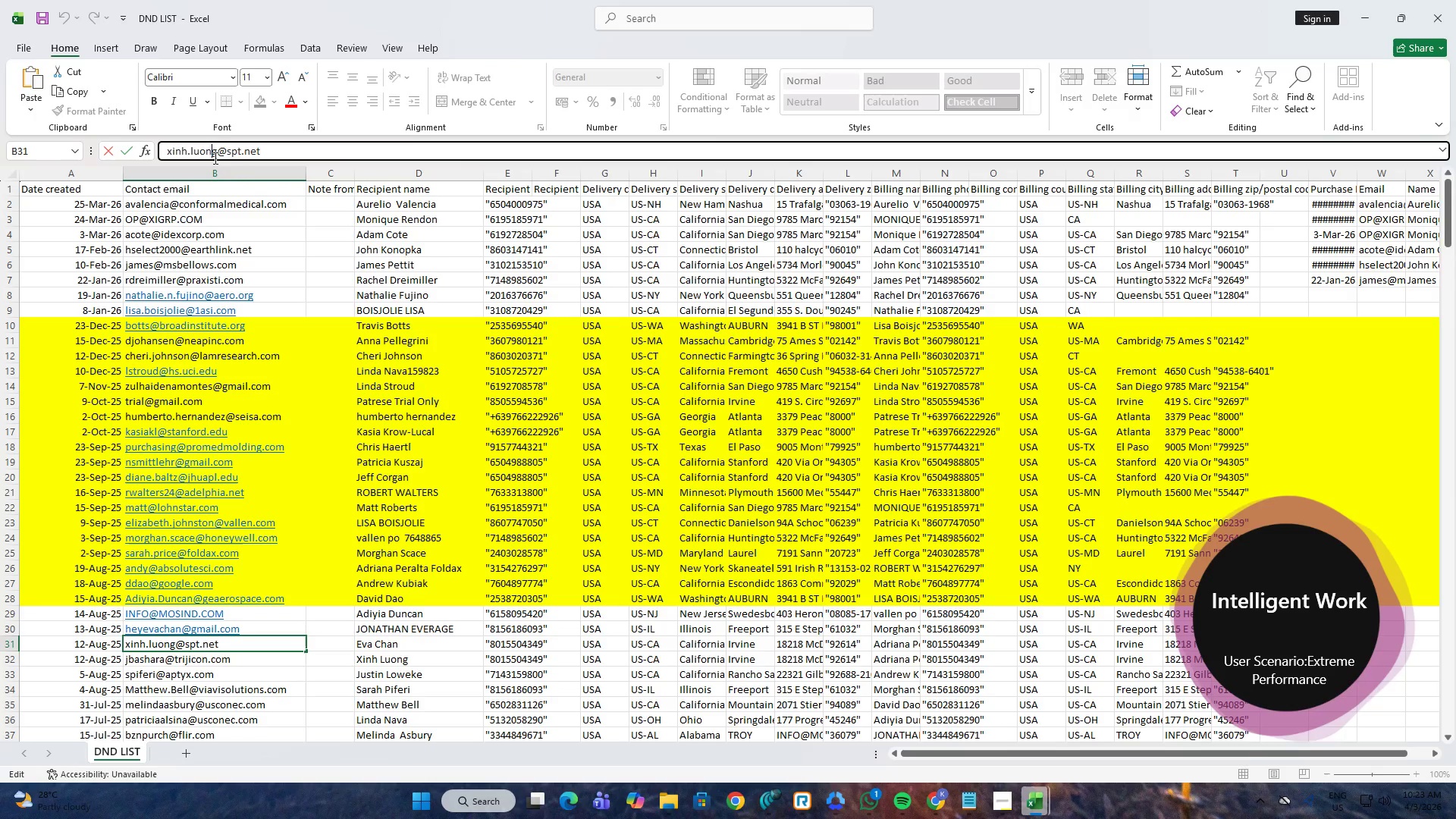 
key(Control+ControlLeft)
 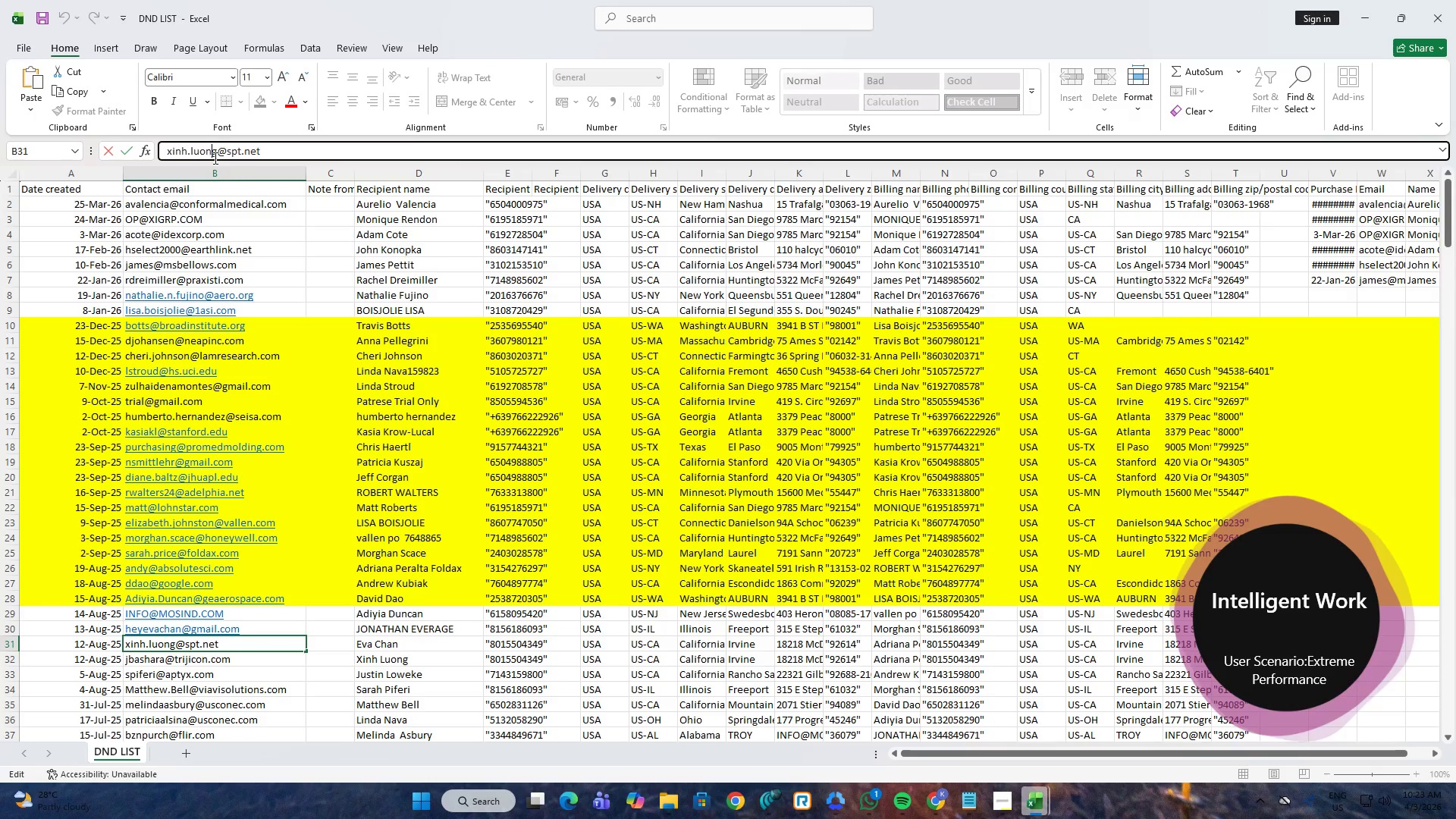 
key(Control+A)
 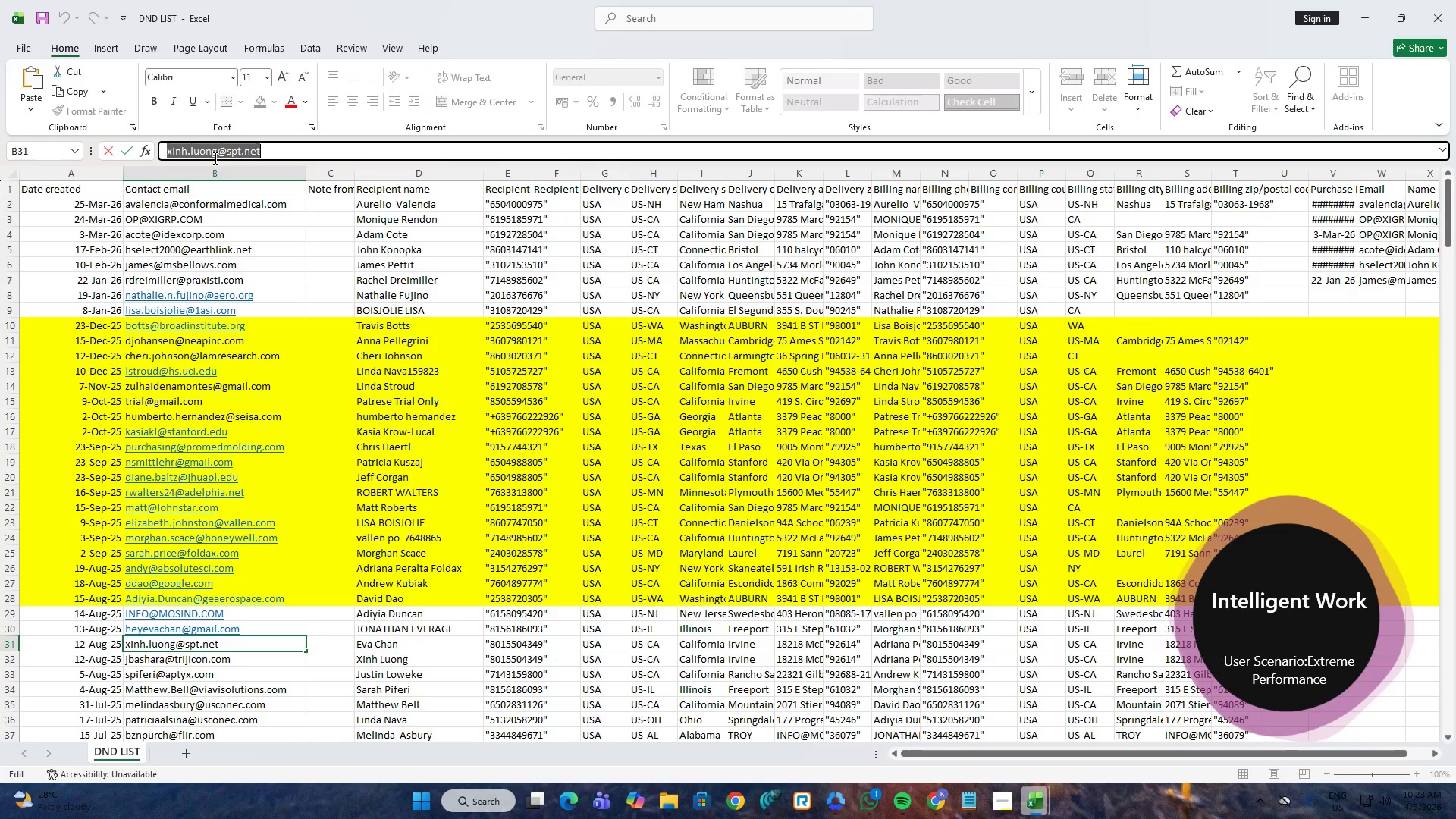 
key(Control+C)
 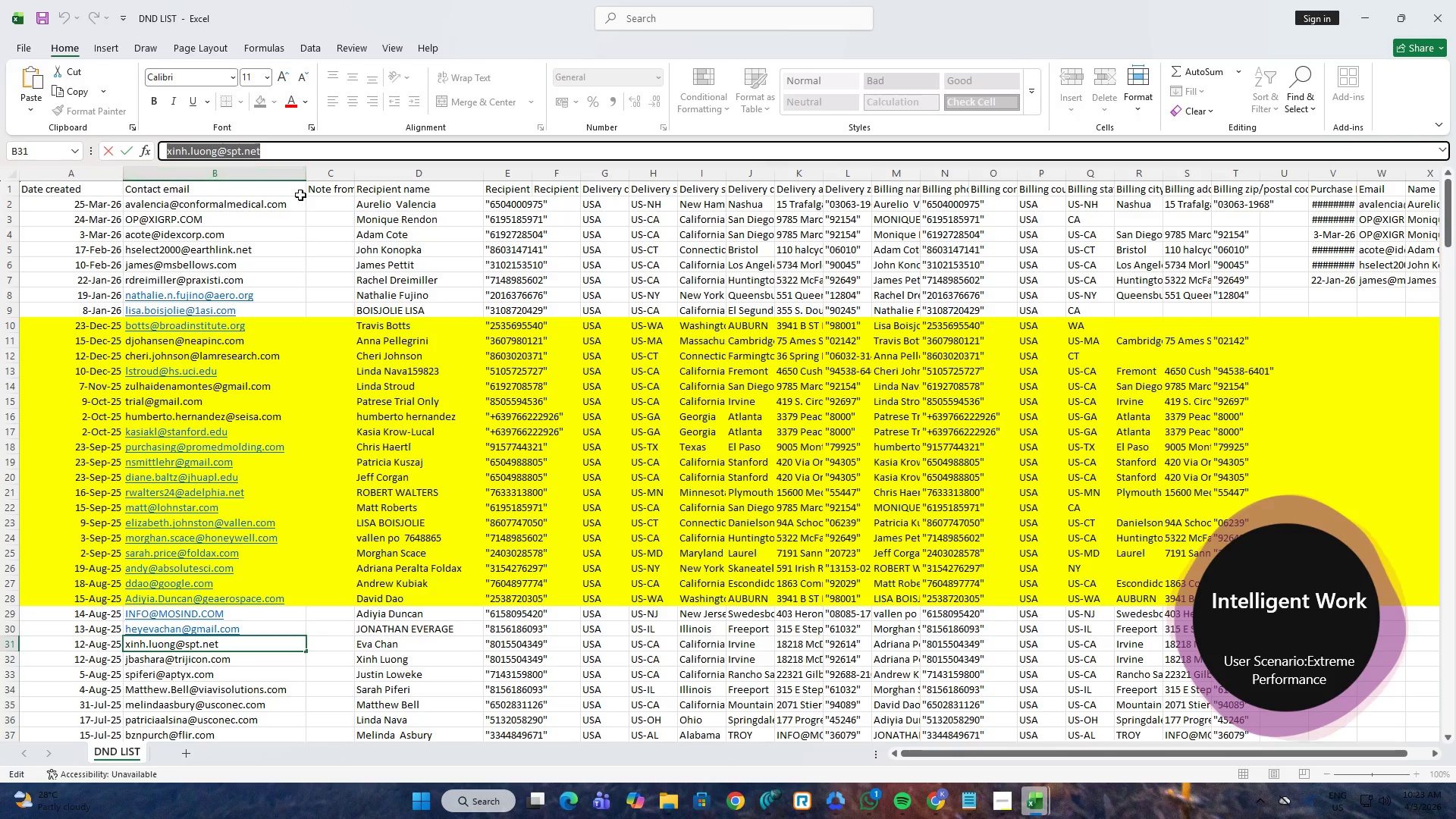 
key(Alt+AltLeft)
 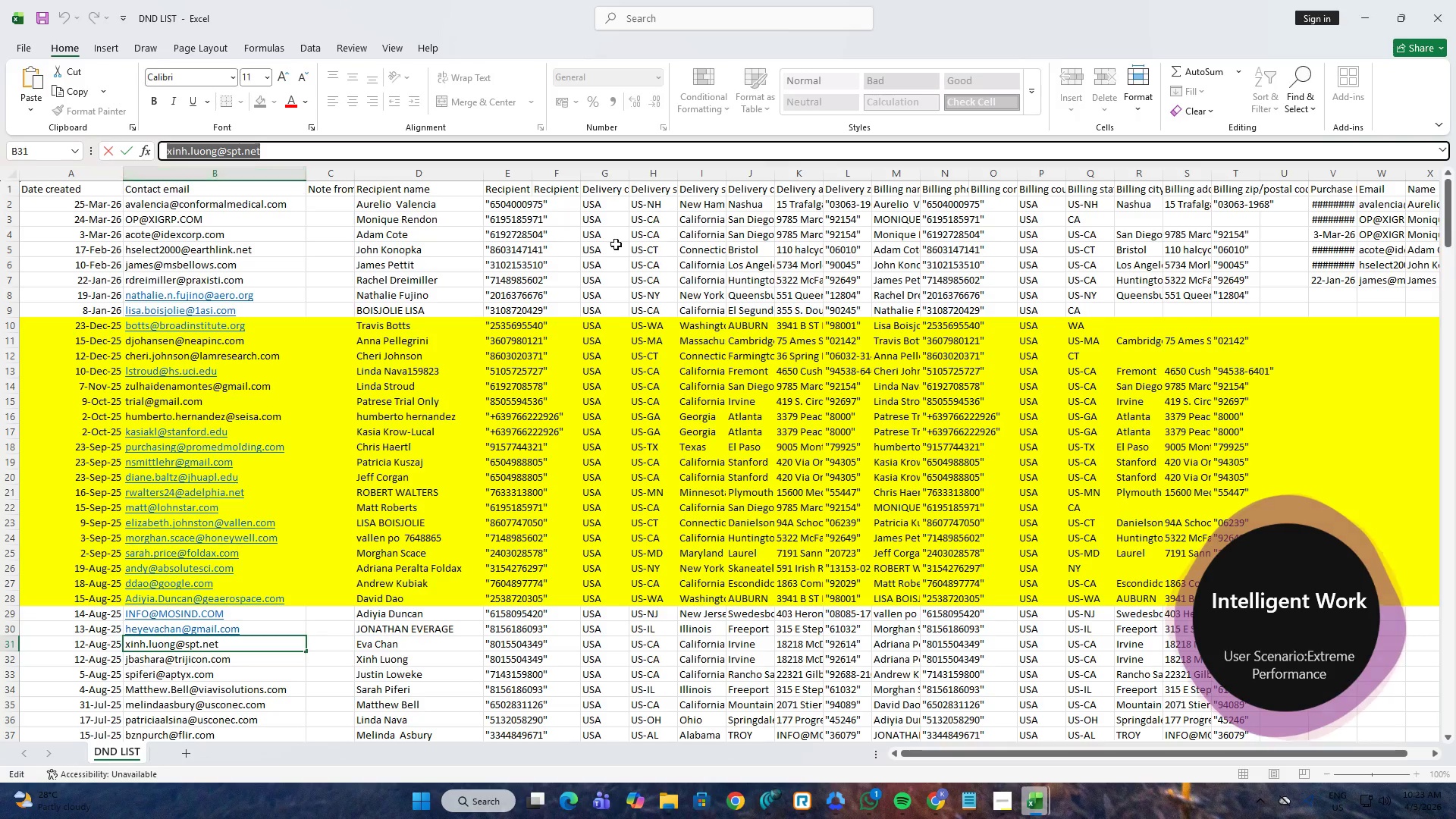 
key(Alt+Tab)
 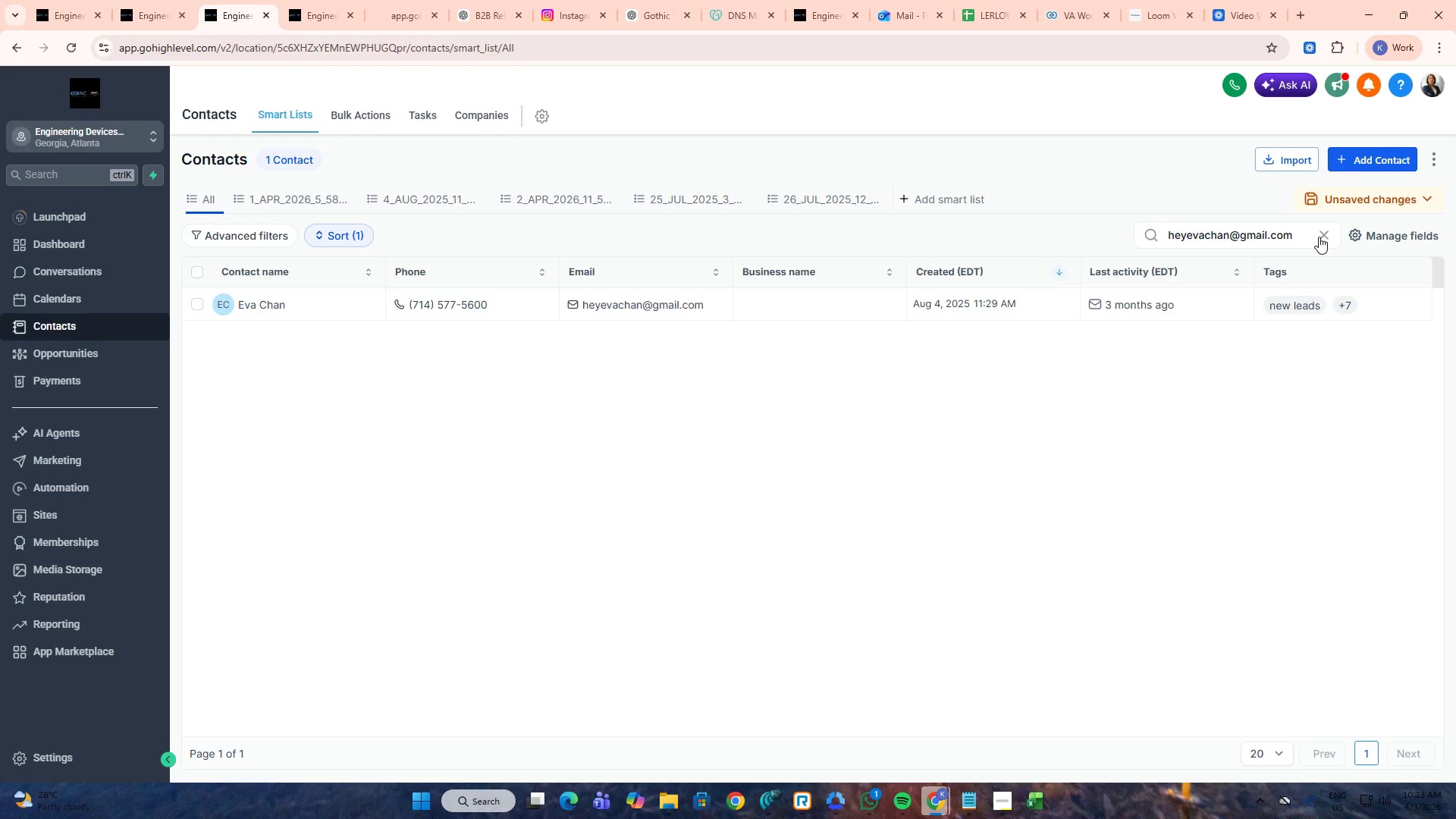 
double_click([1282, 237])
 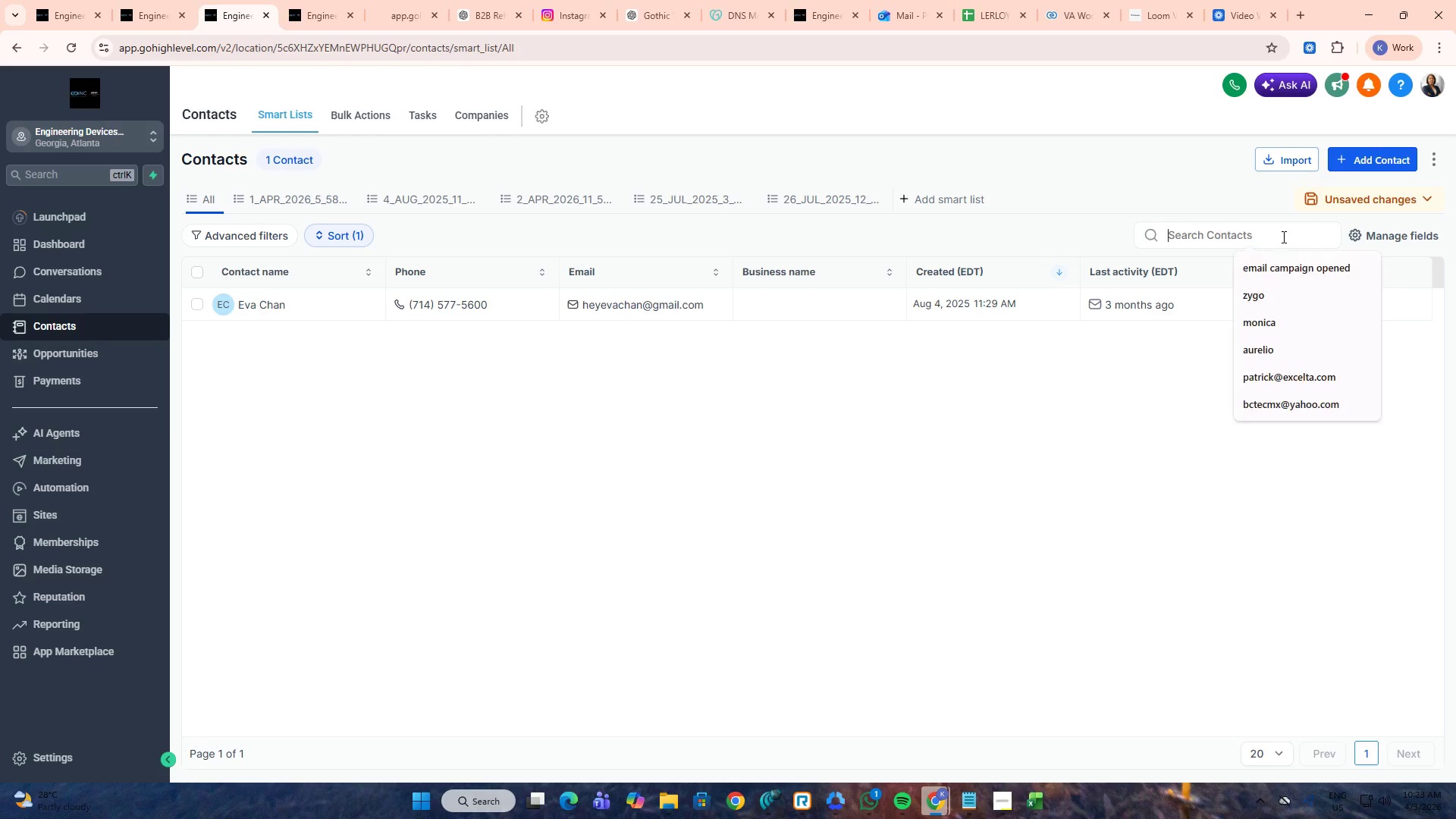 
key(Control+ControlLeft)
 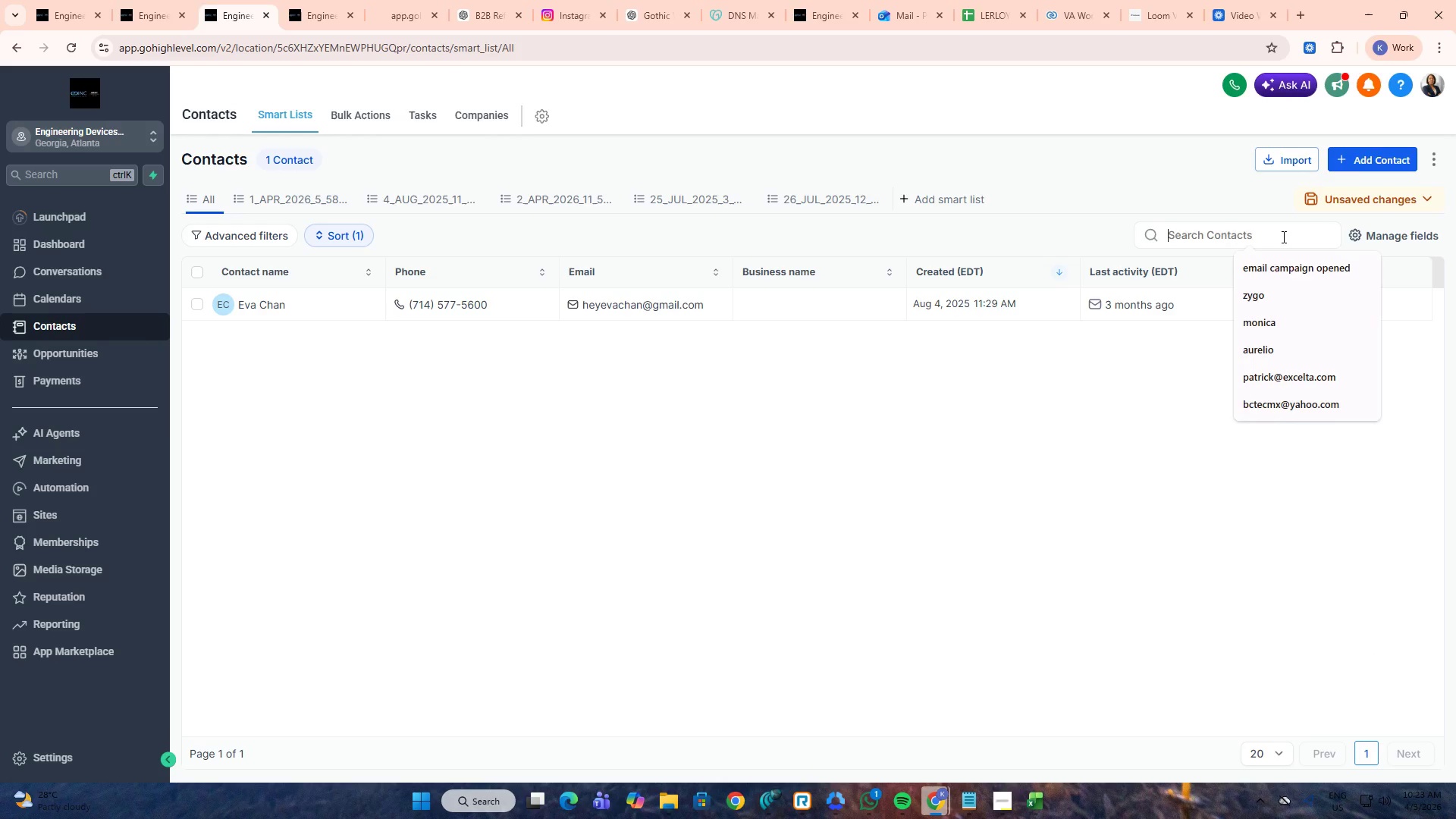 
key(Control+V)
 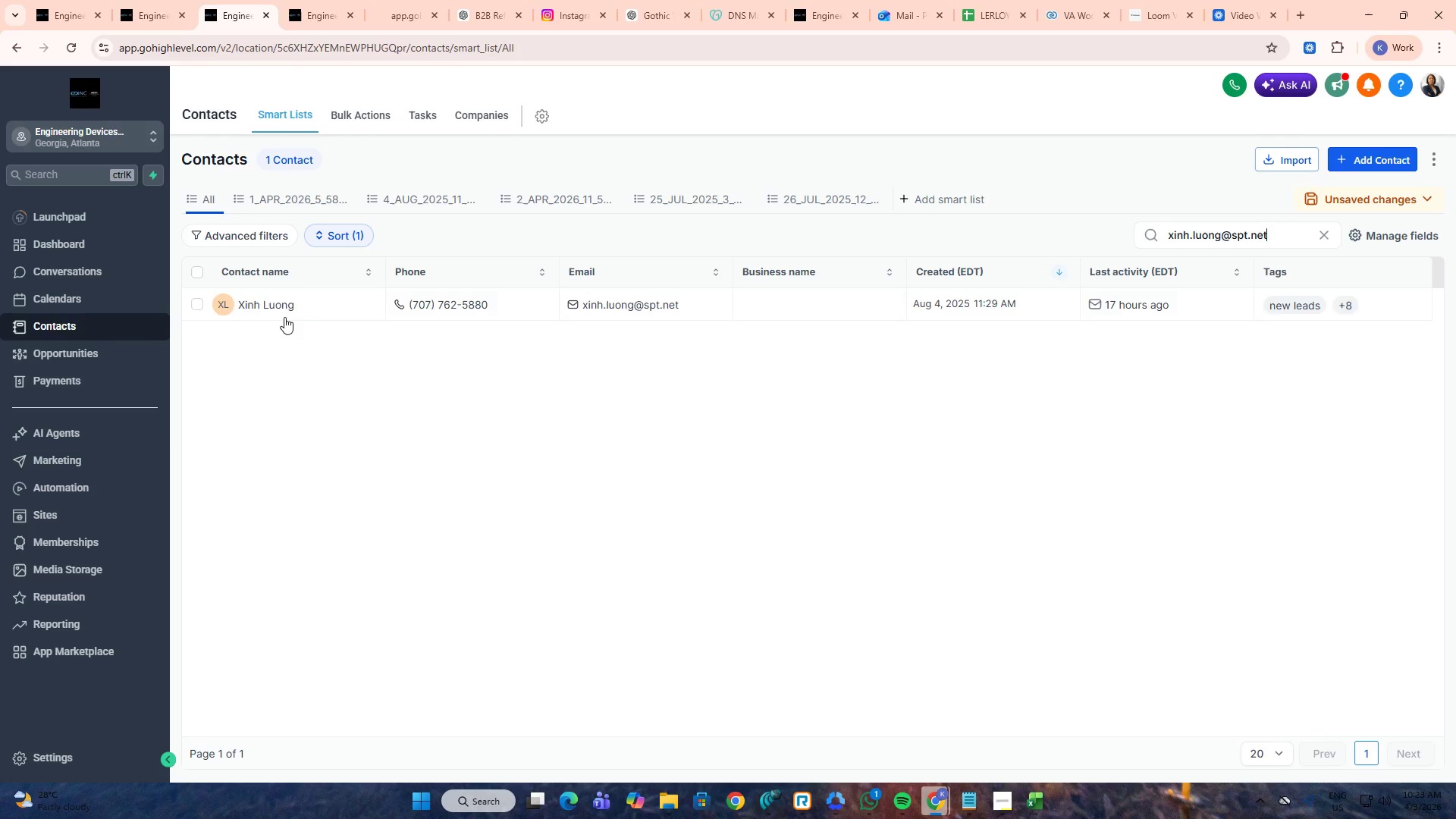 
middle_click([282, 310])
 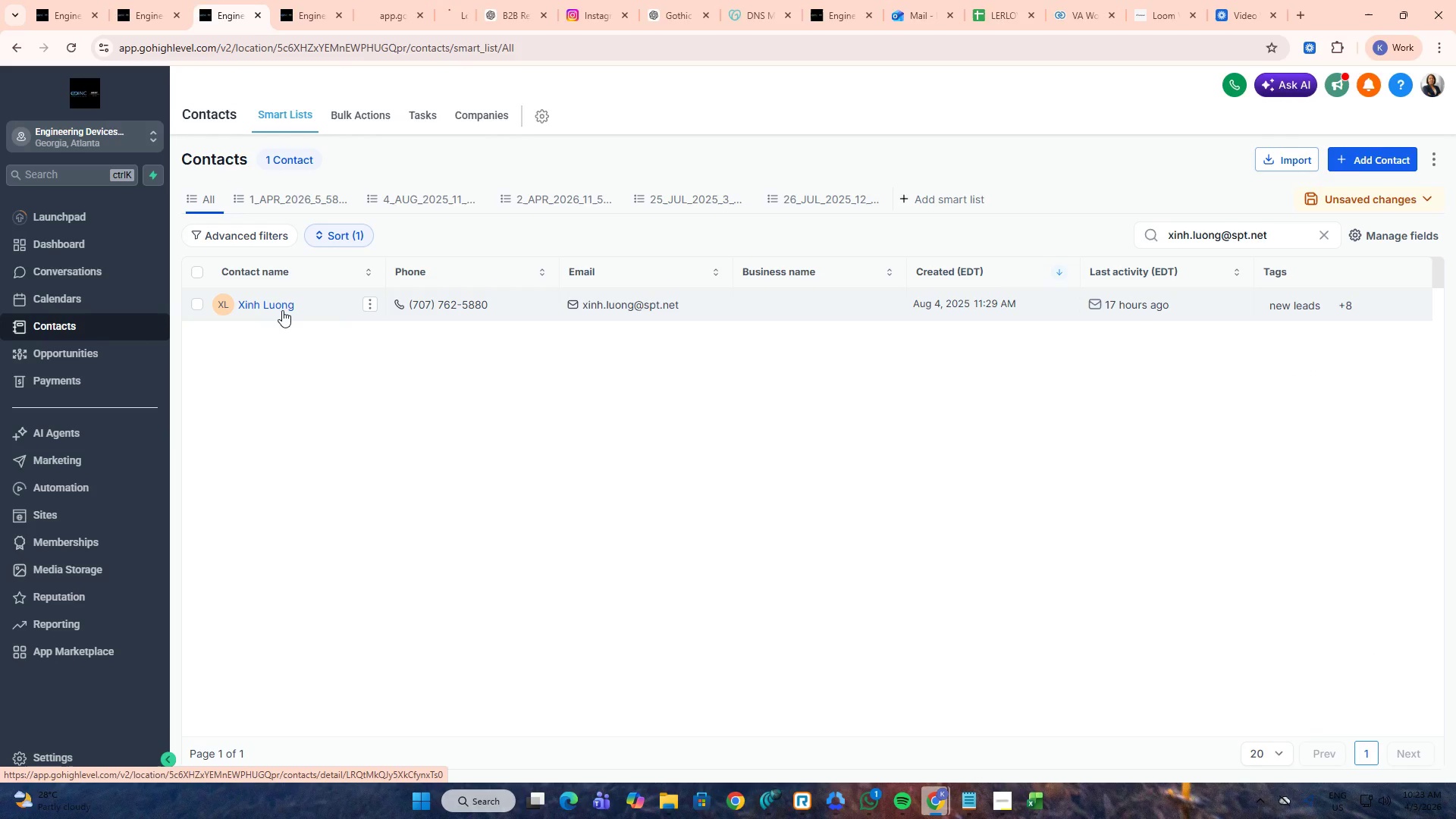 
key(Alt+AltLeft)
 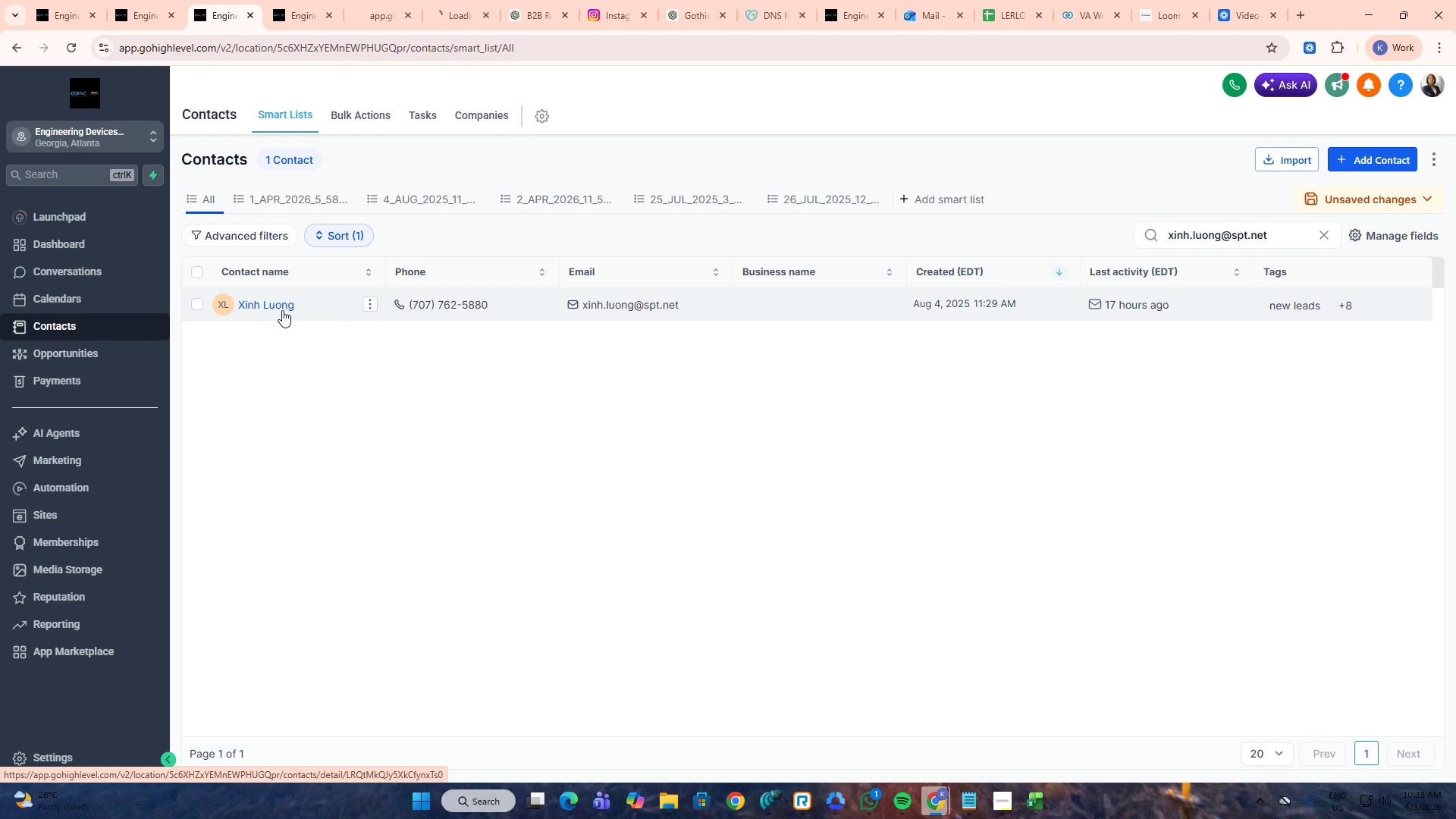 
key(Alt+Tab)
 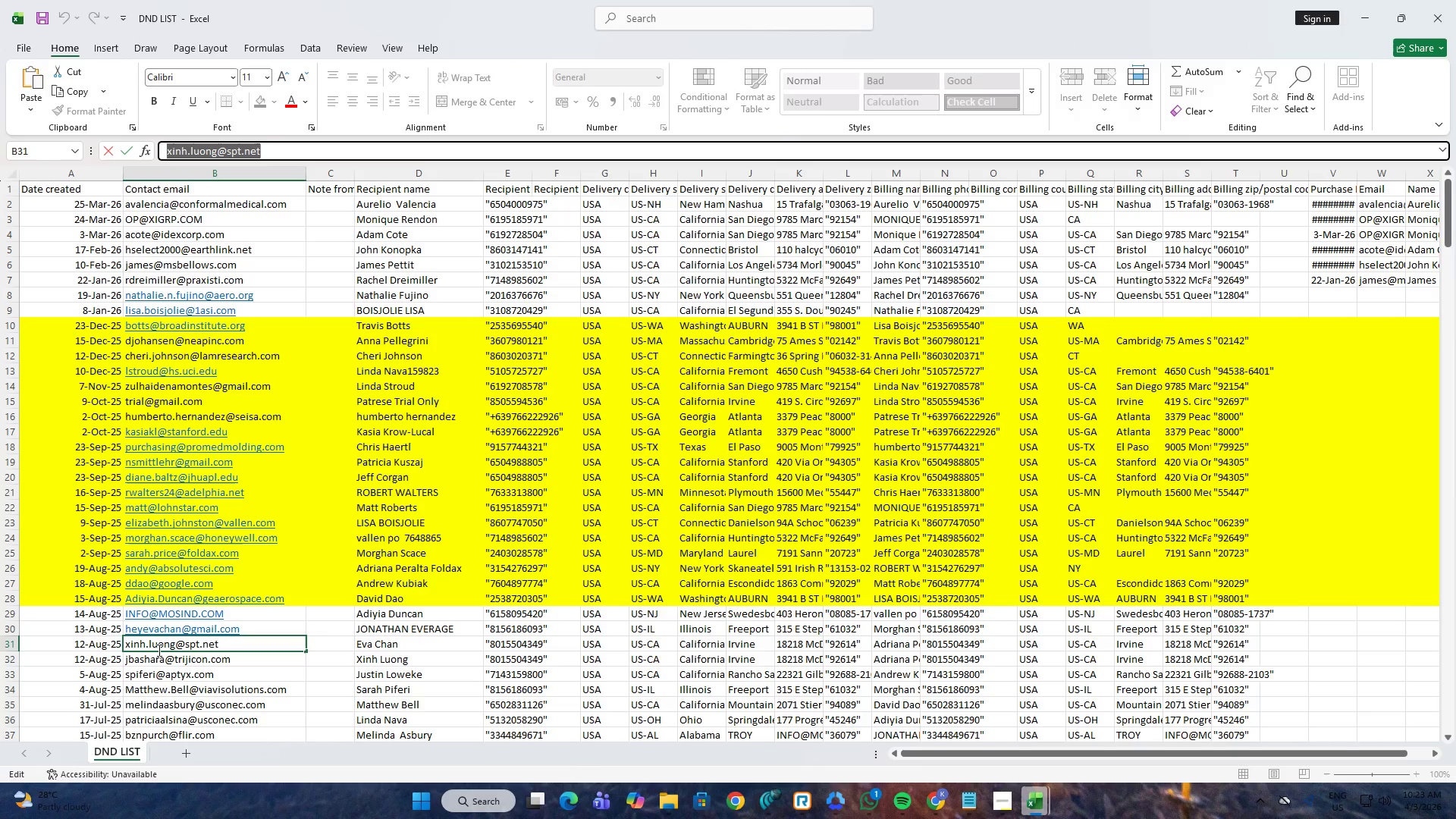 
left_click([156, 659])
 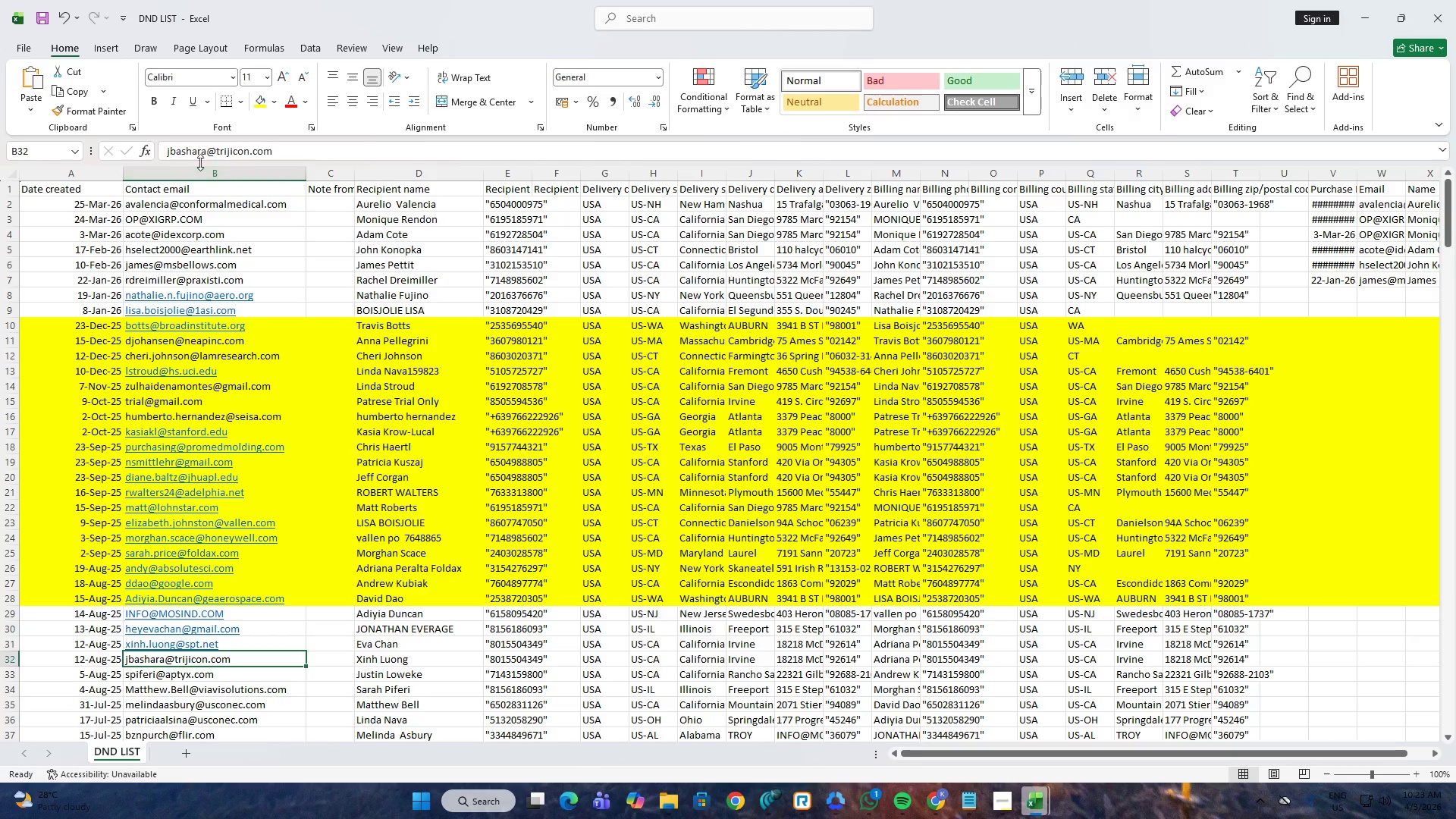 
left_click([207, 152])
 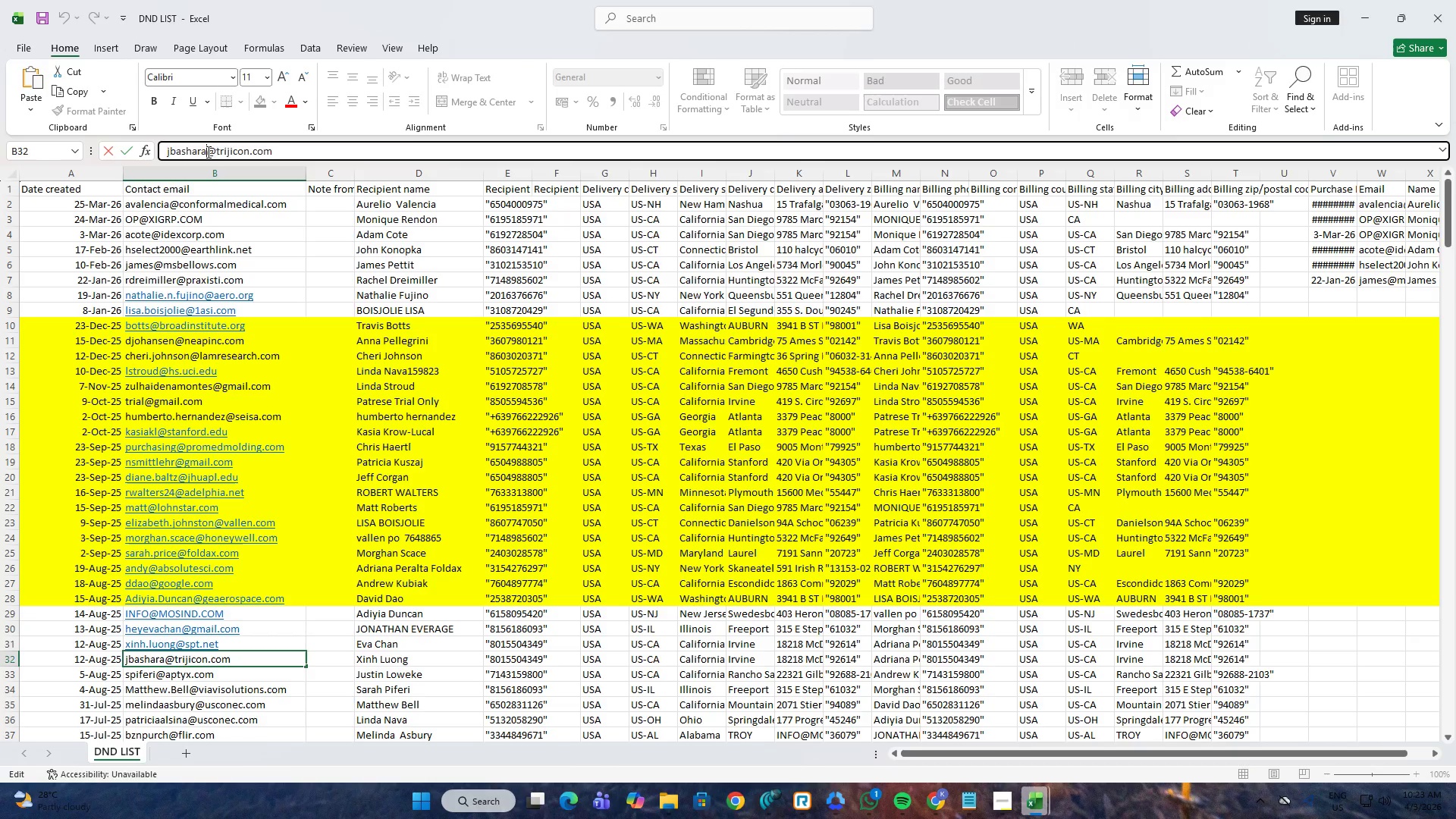 
key(Control+A)
 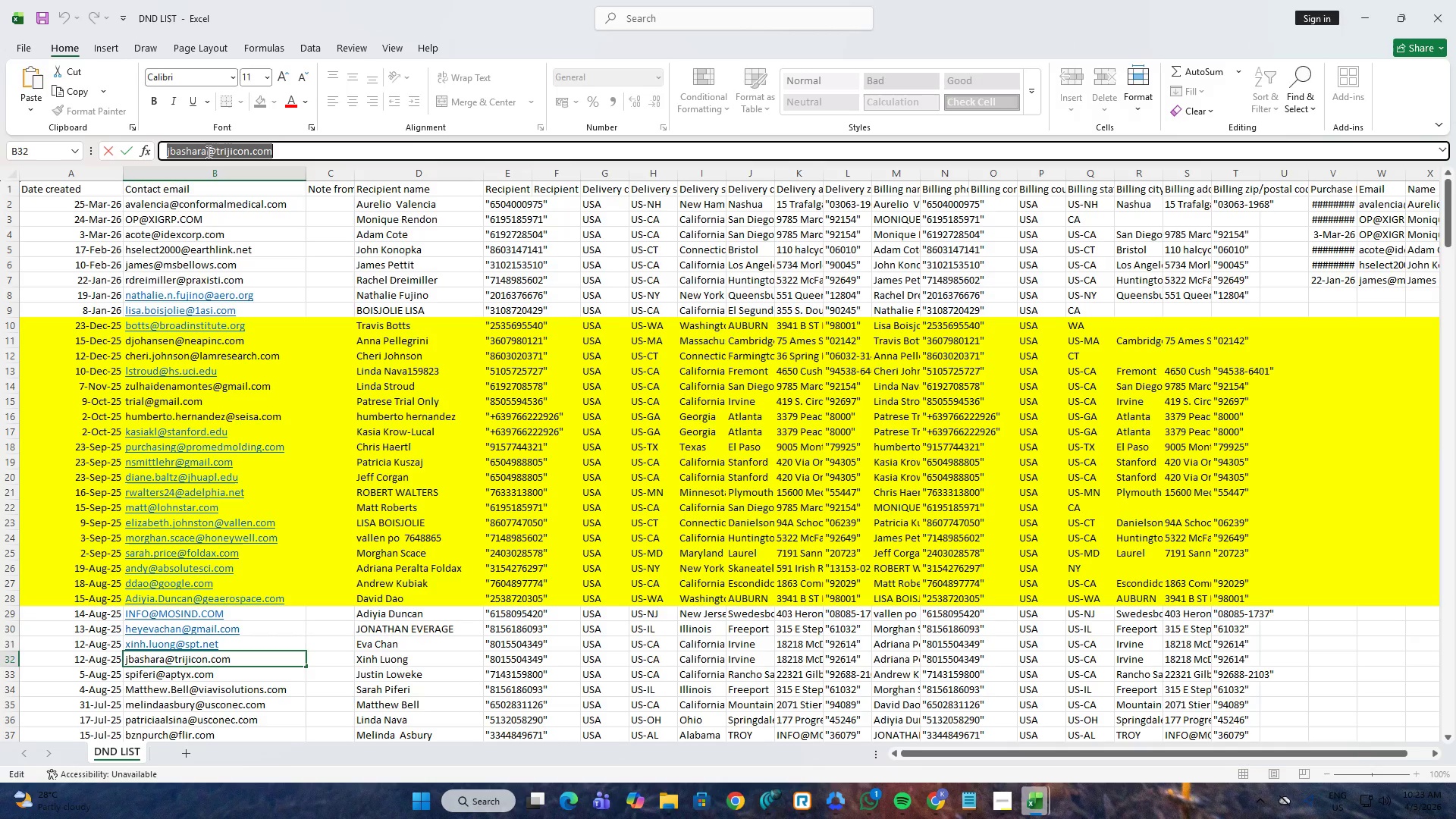 
key(Control+C)
 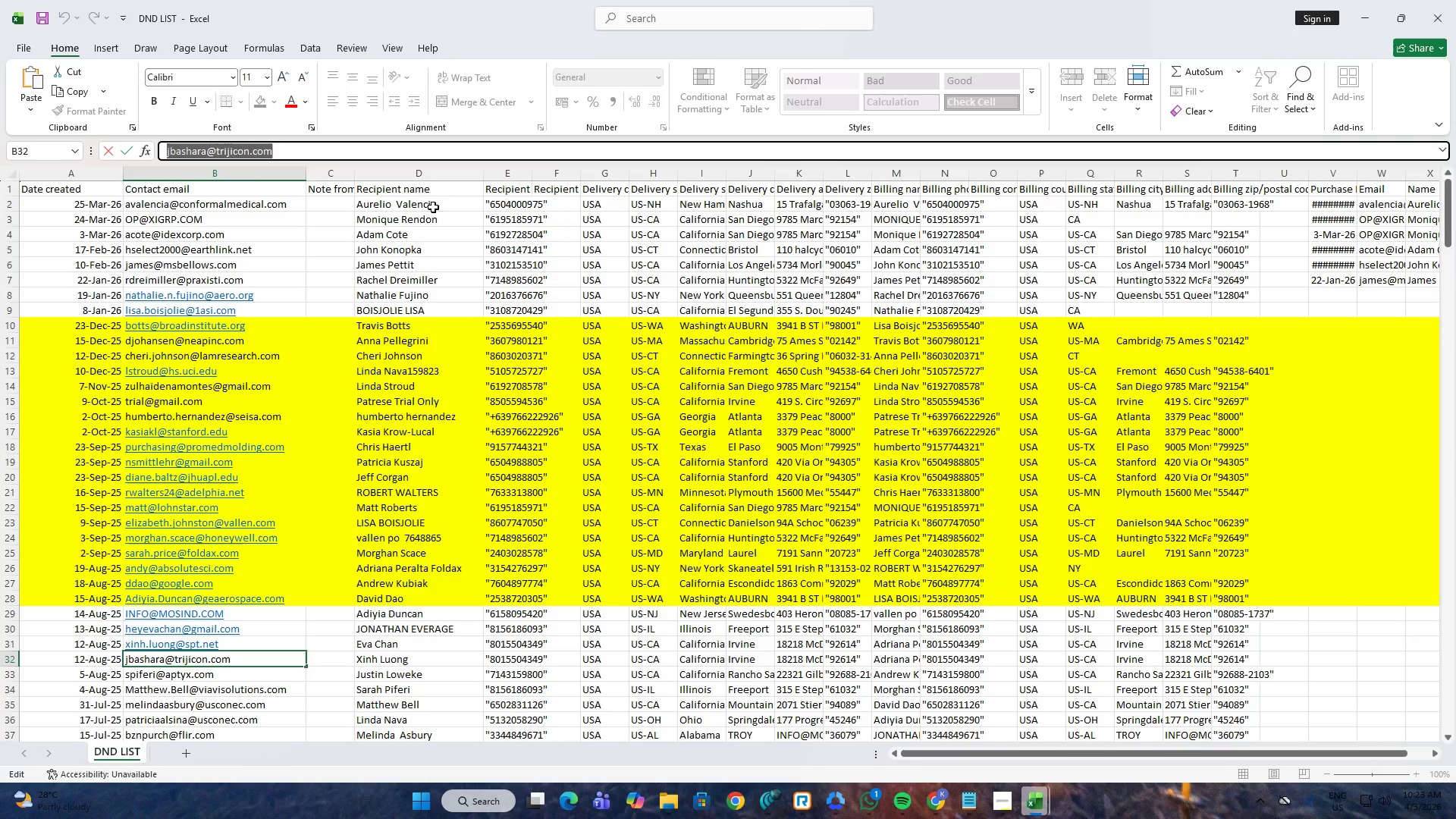 
key(Alt+AltLeft)
 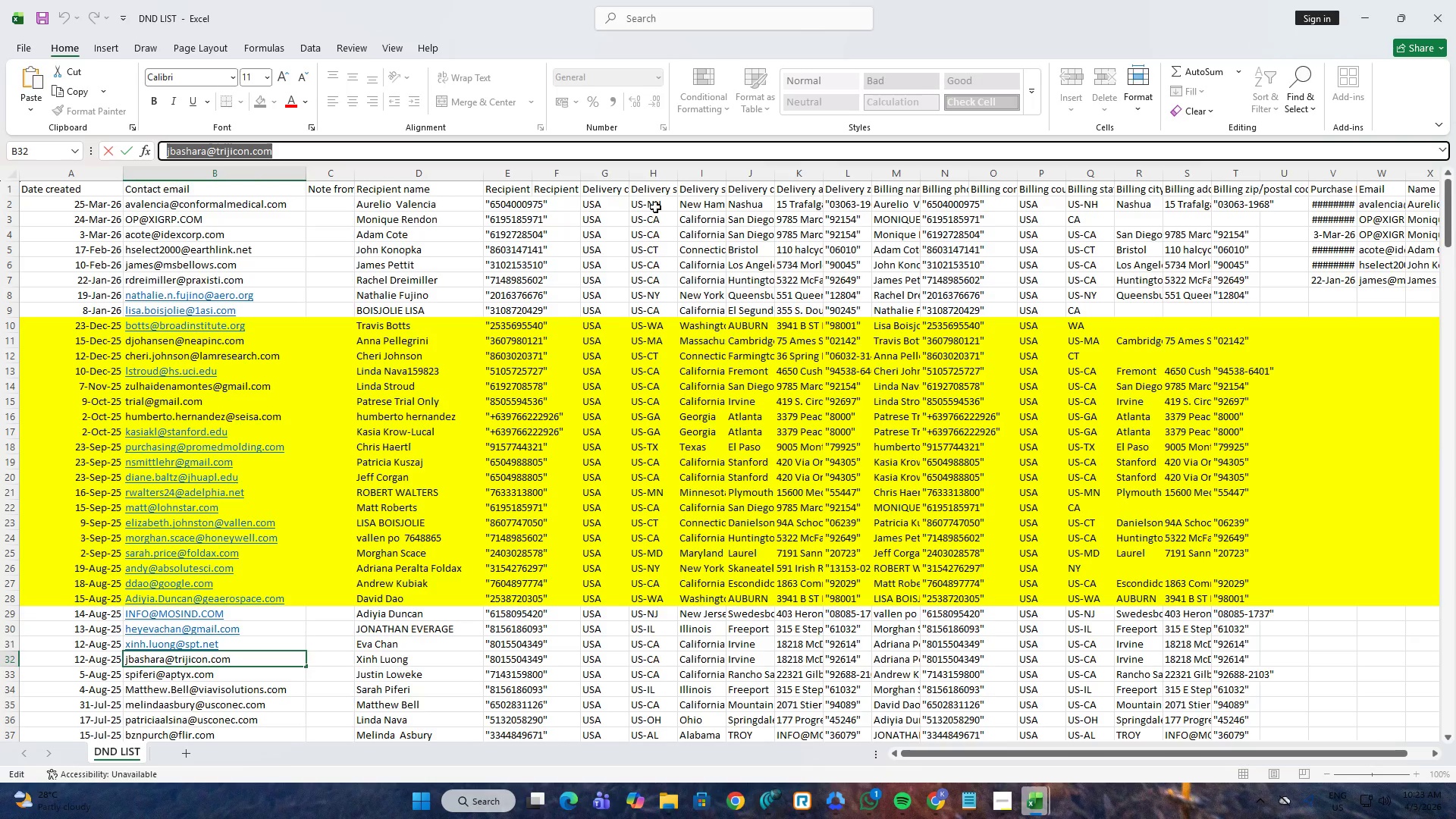 
key(Alt+Tab)
 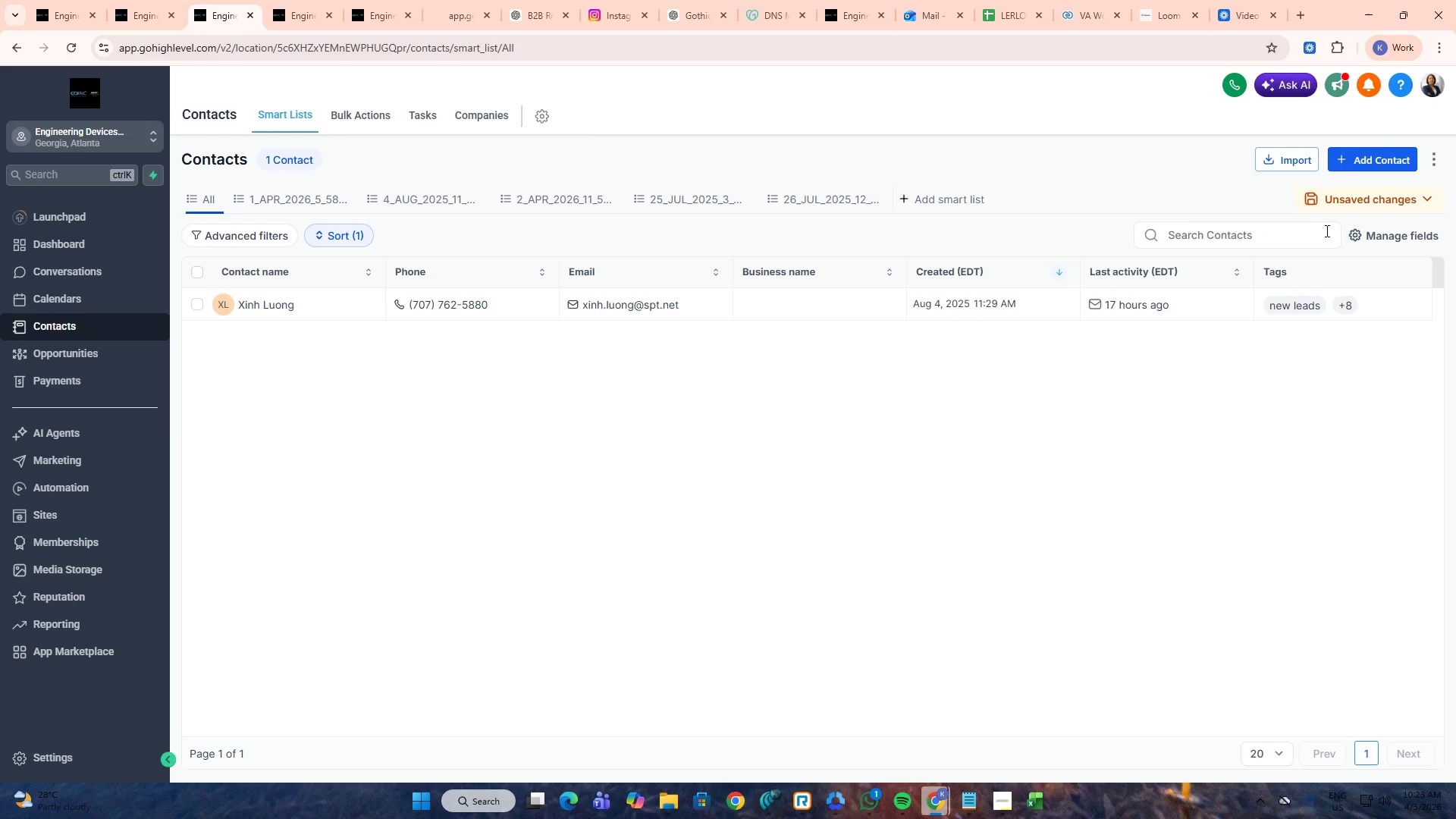 
double_click([1288, 236])
 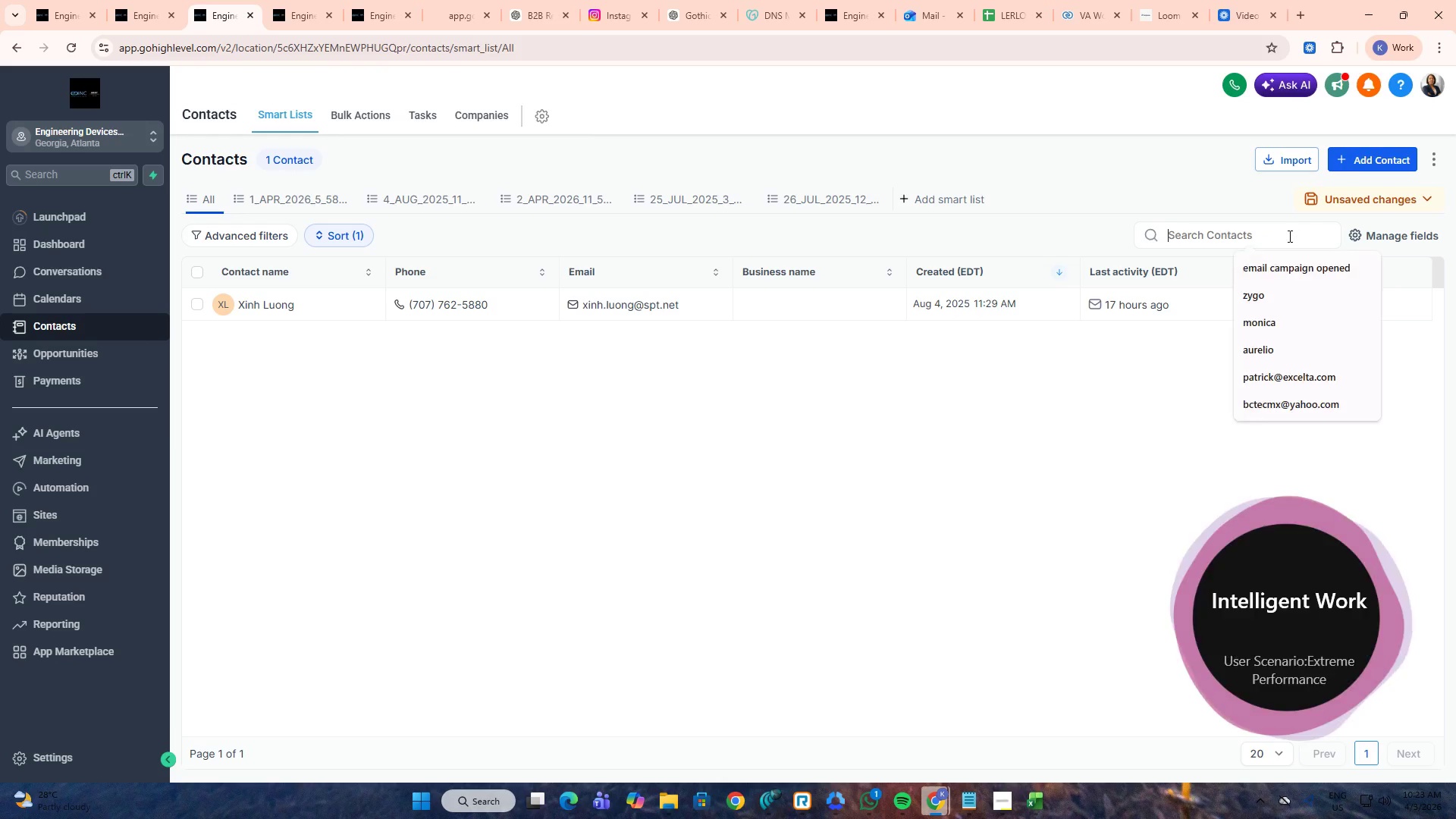 
key(Control+ControlLeft)
 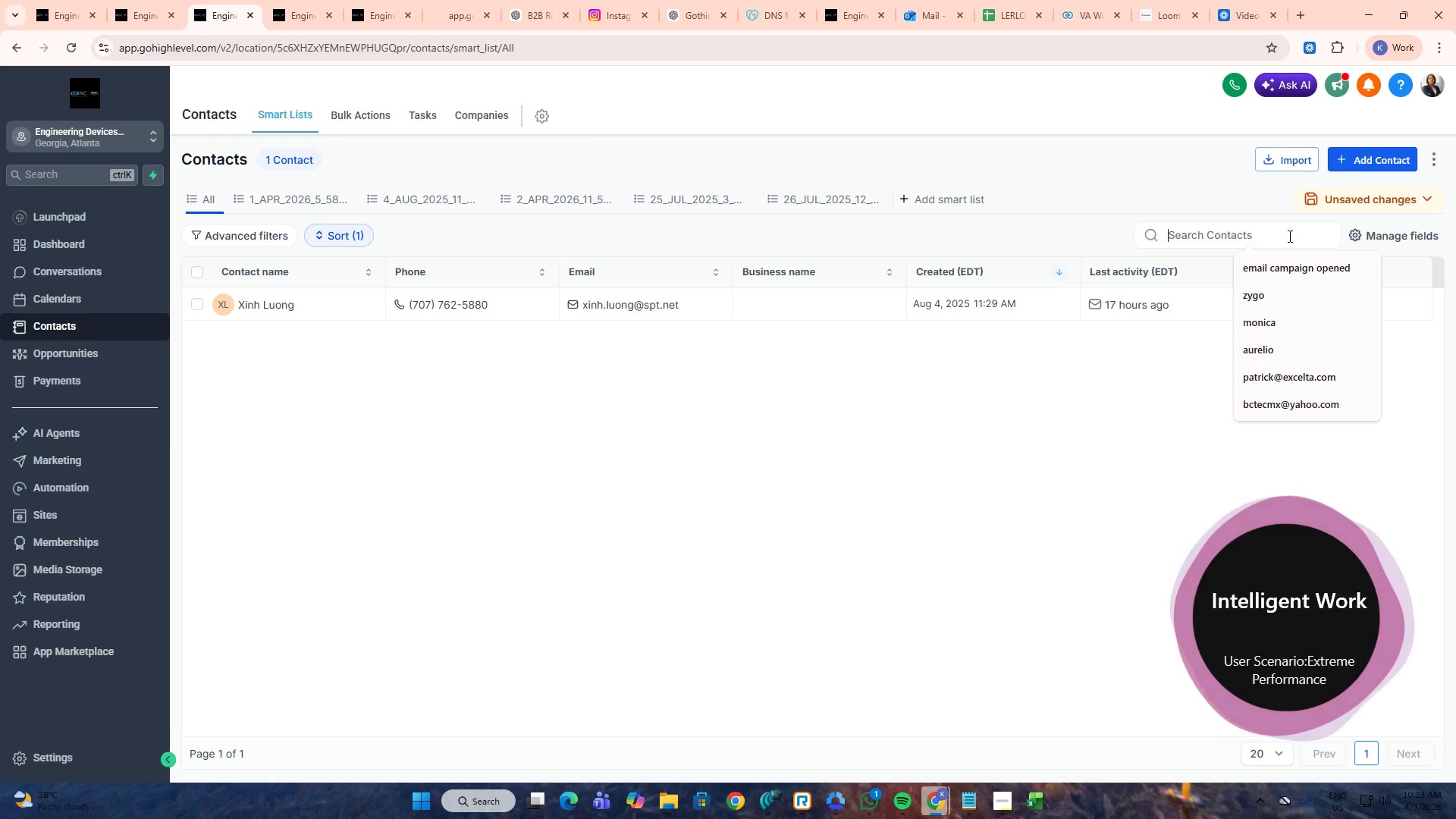 
key(Control+V)
 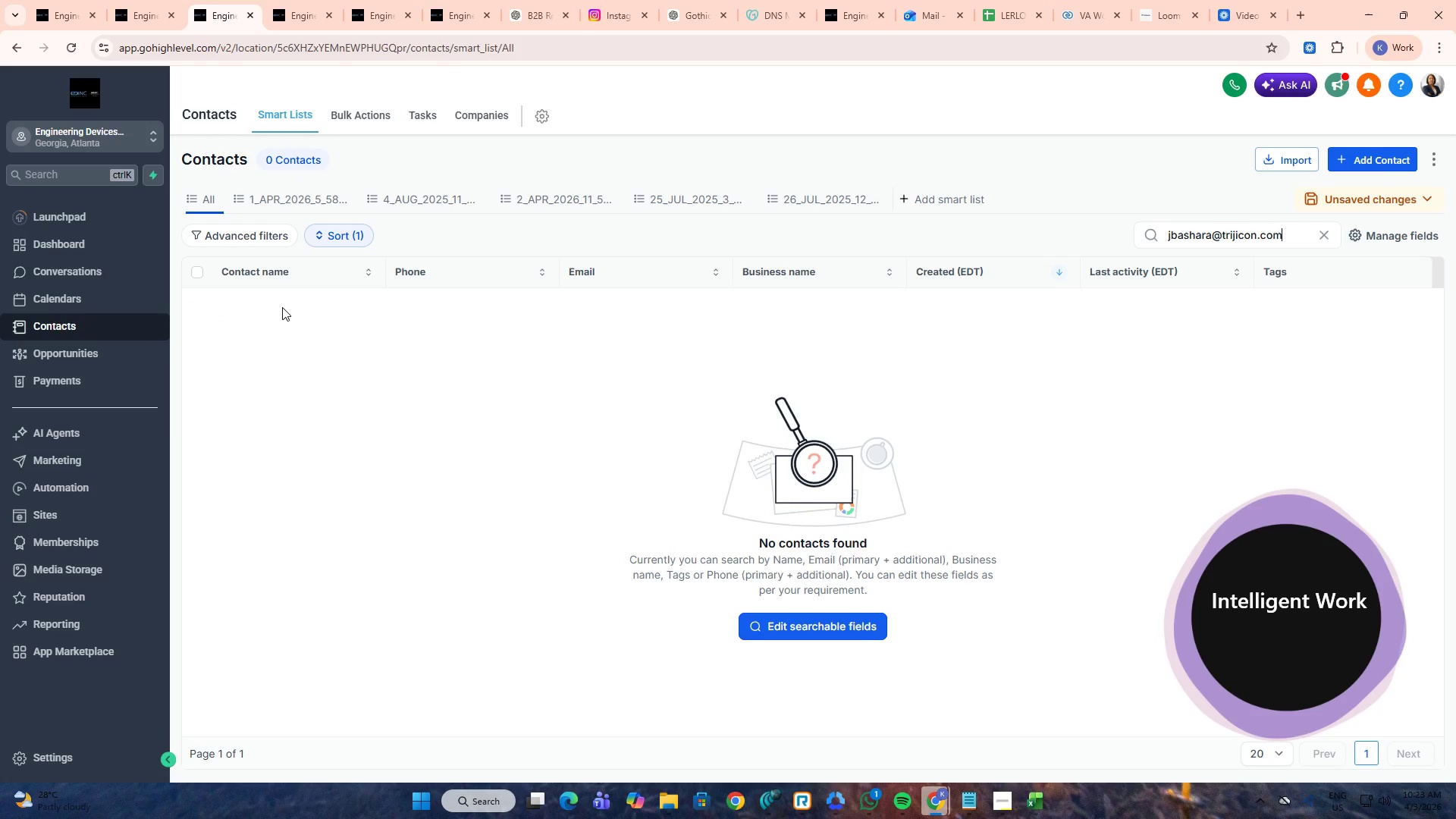 
key(Alt+Control+AltLeft)
 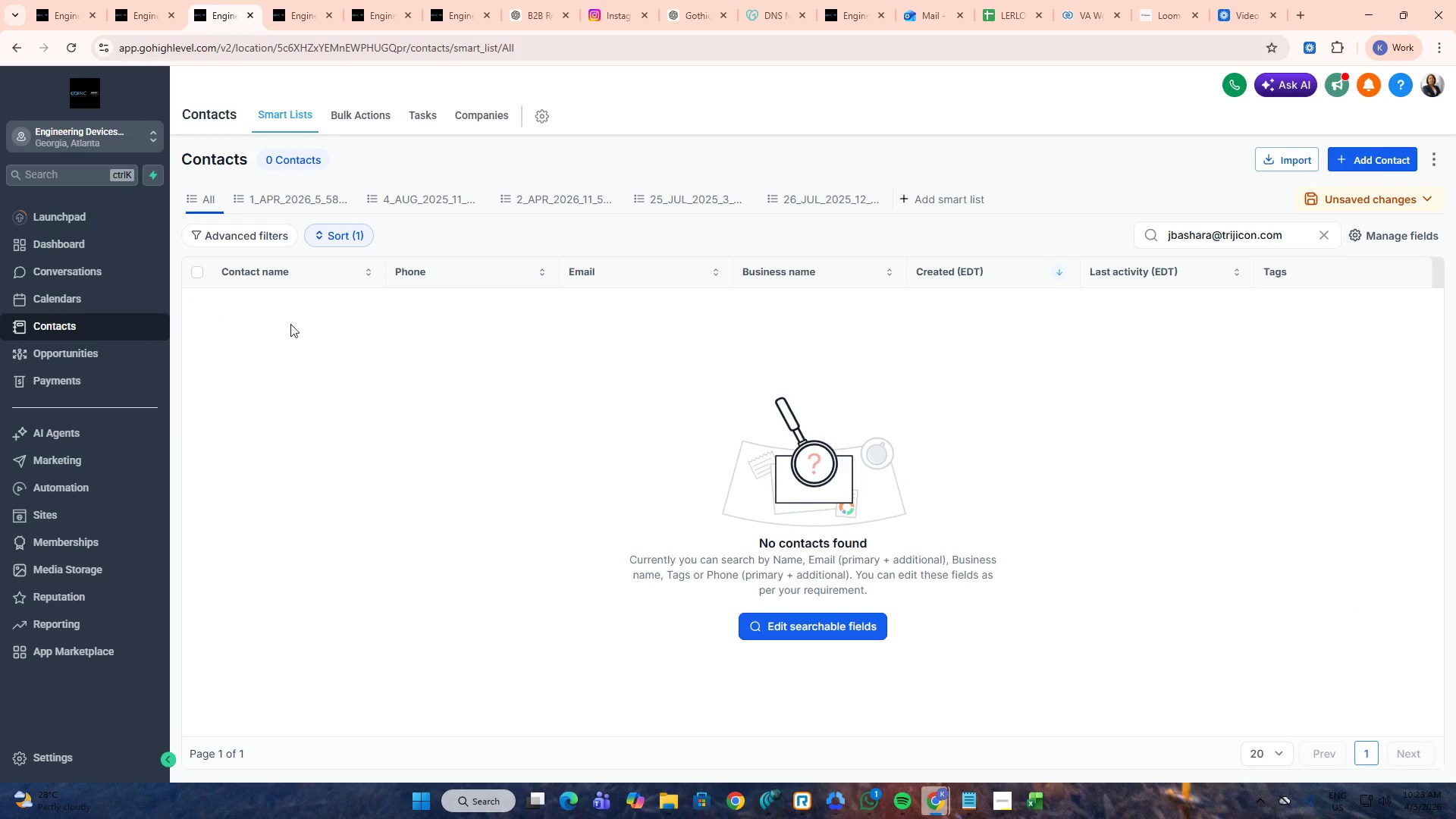 
key(Alt+Control+Tab)
 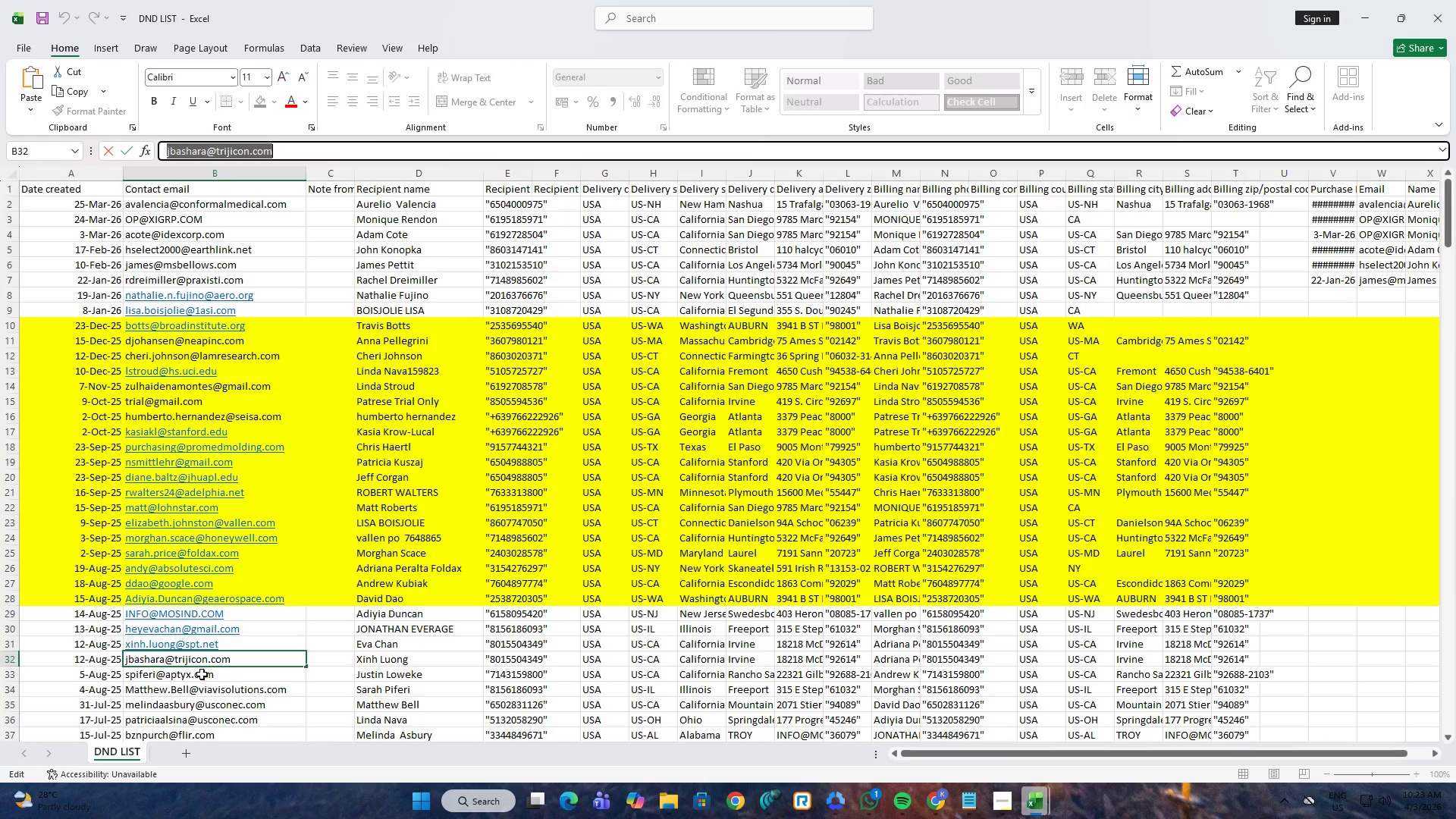 
left_click([199, 678])
 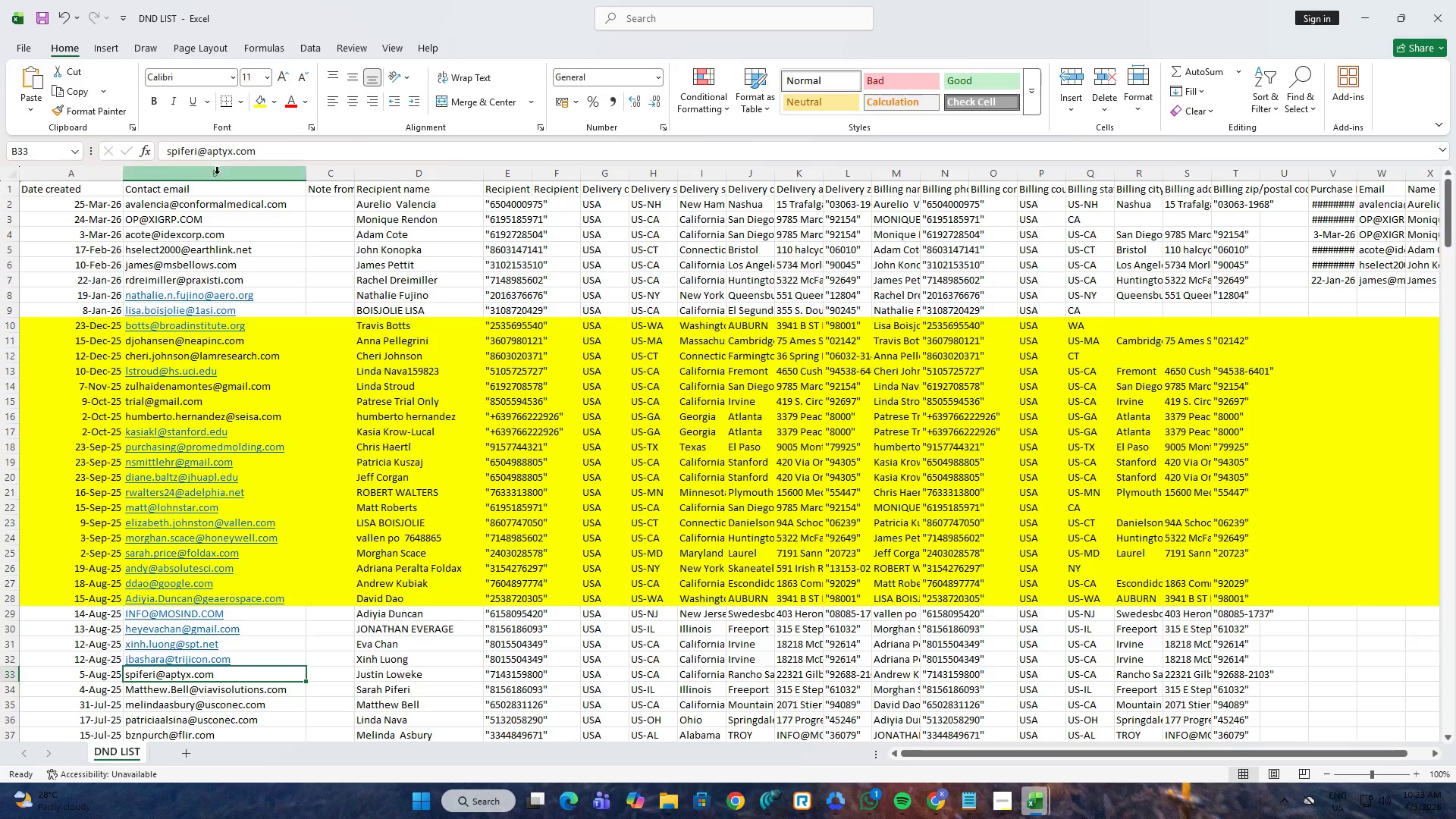 
left_click([241, 158])
 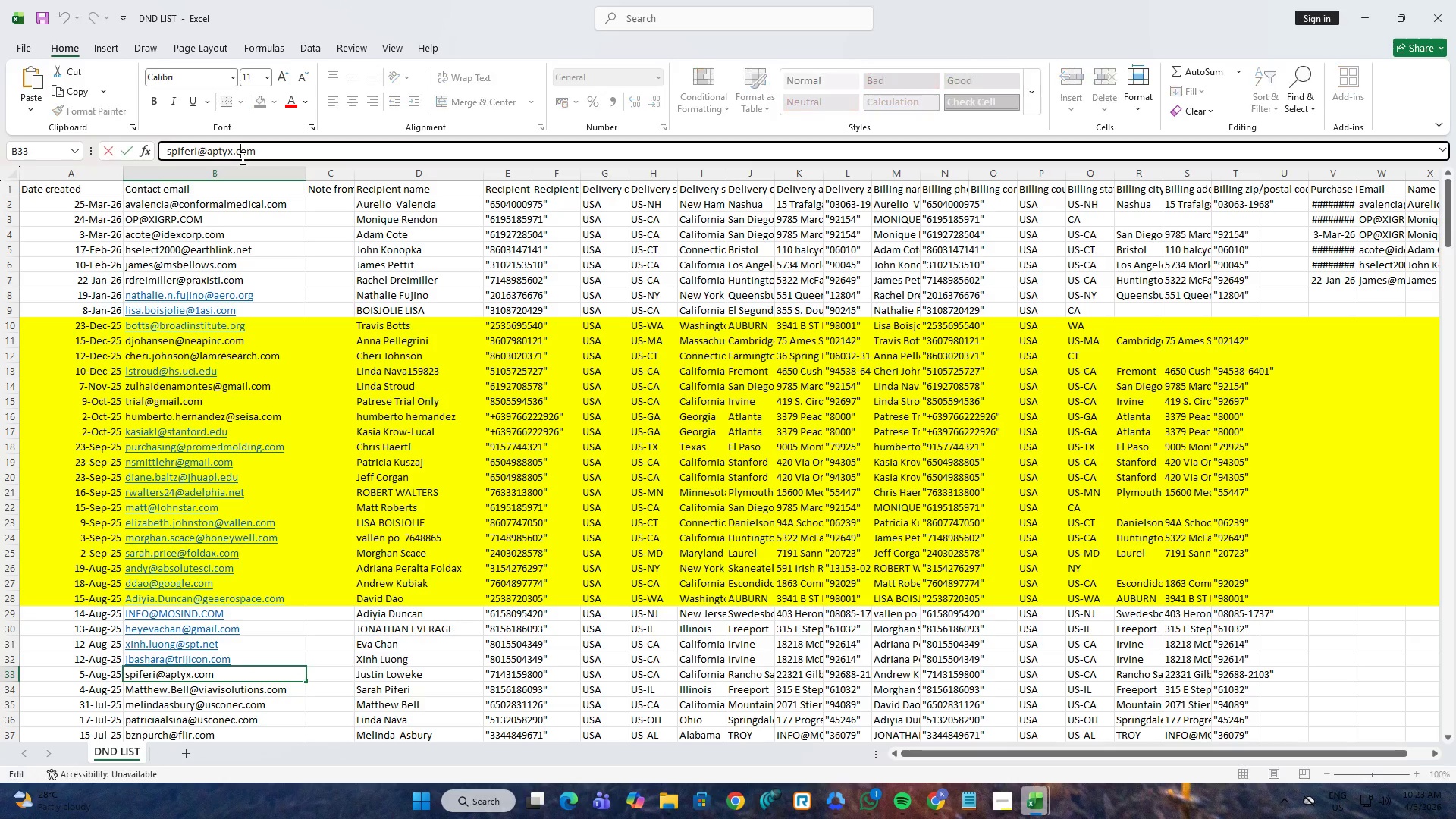 
key(Control+A)
 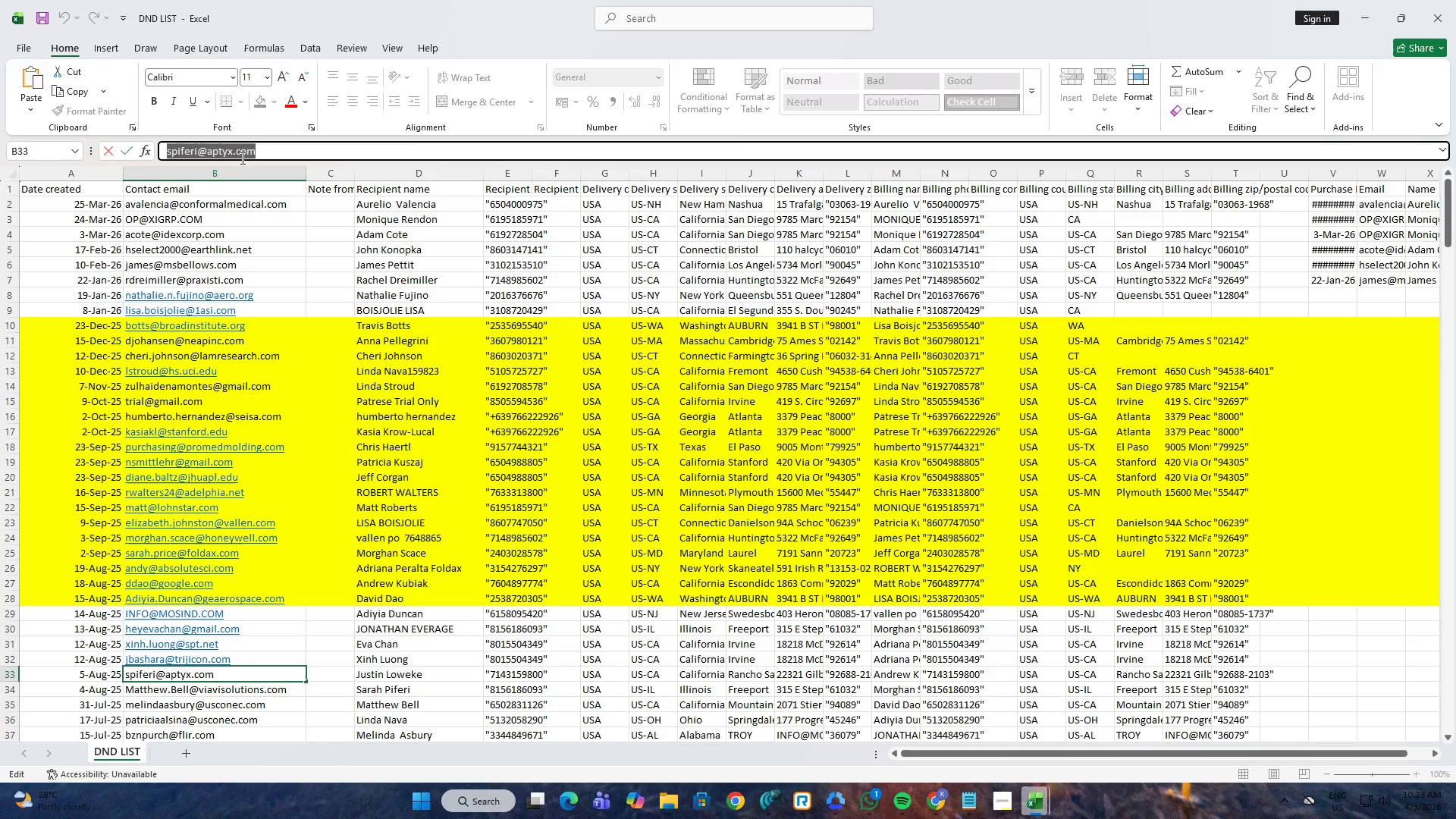 
key(Control+C)
 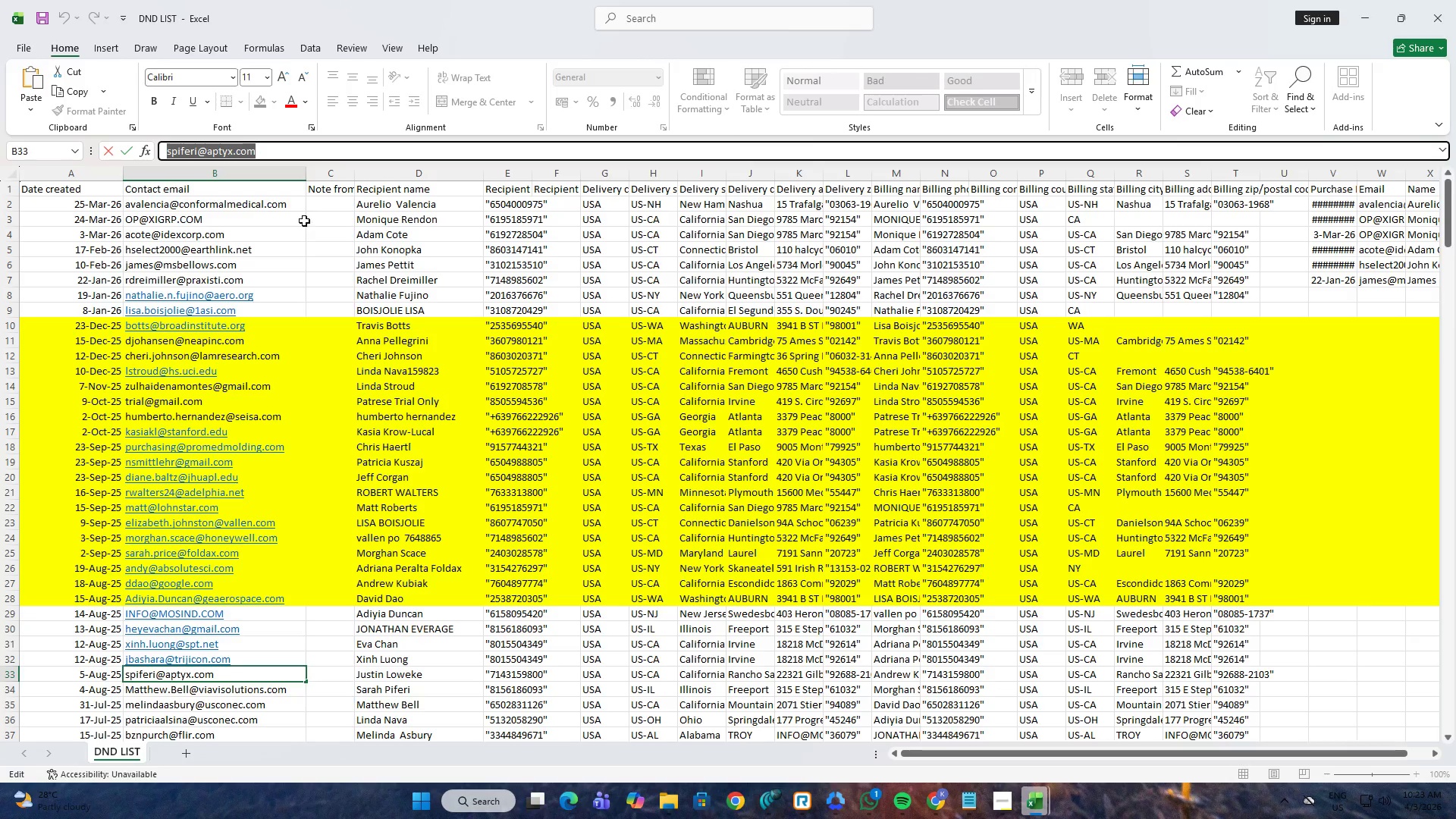 
key(Alt+AltLeft)
 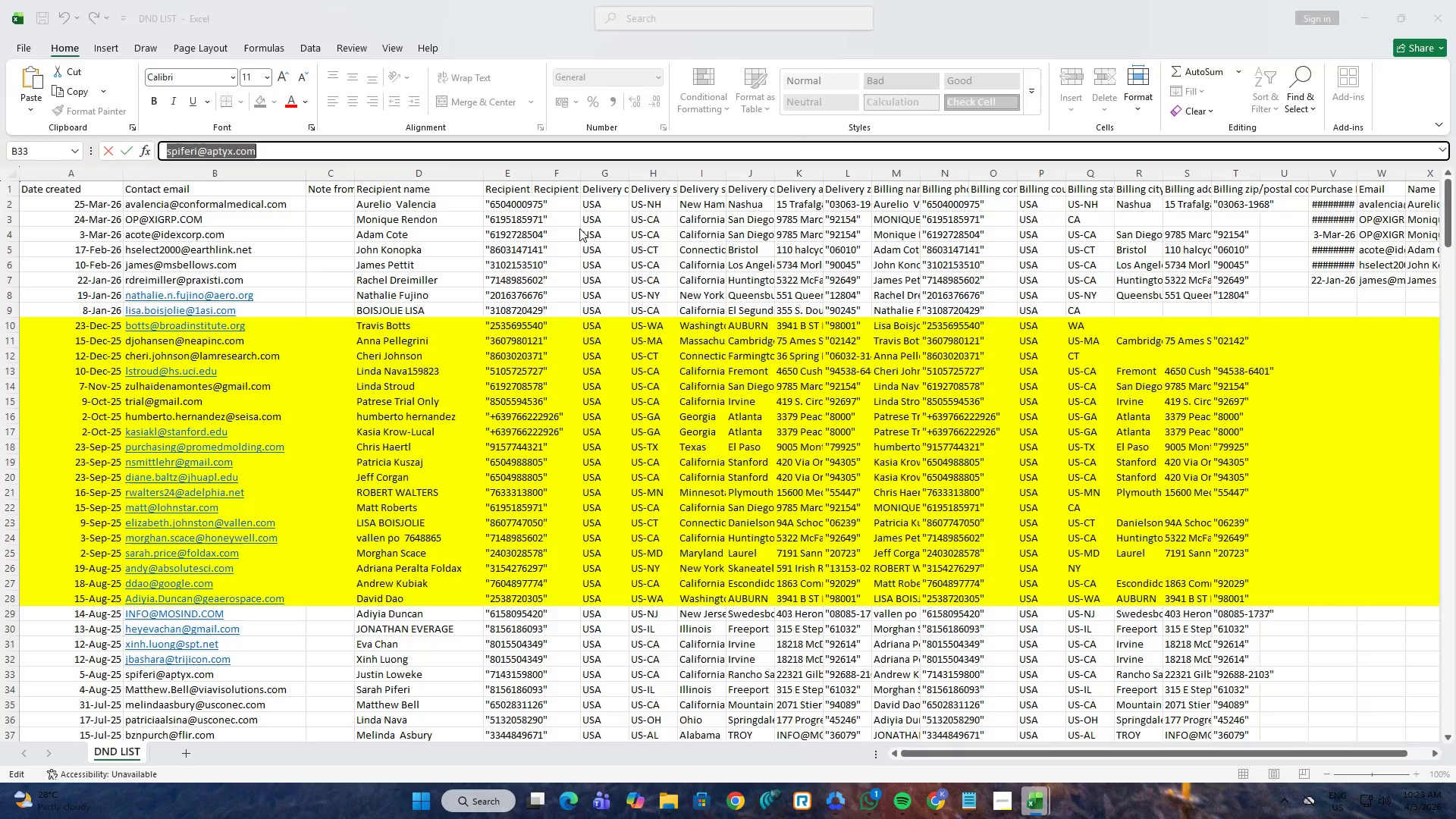 
key(Alt+Tab)
 